 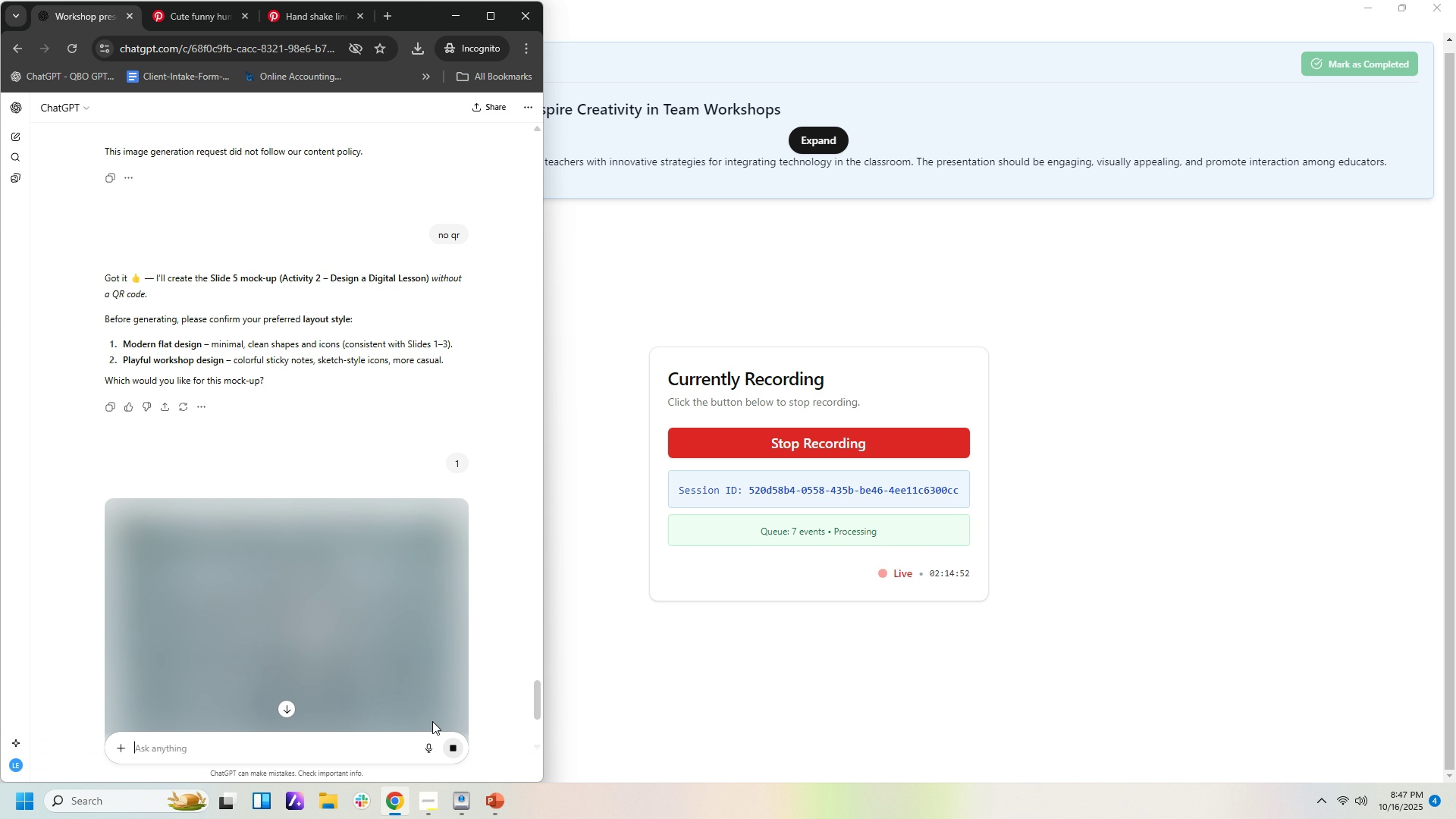 
scroll: coordinate [408, 462], scroll_direction: down, amount: 3.0
 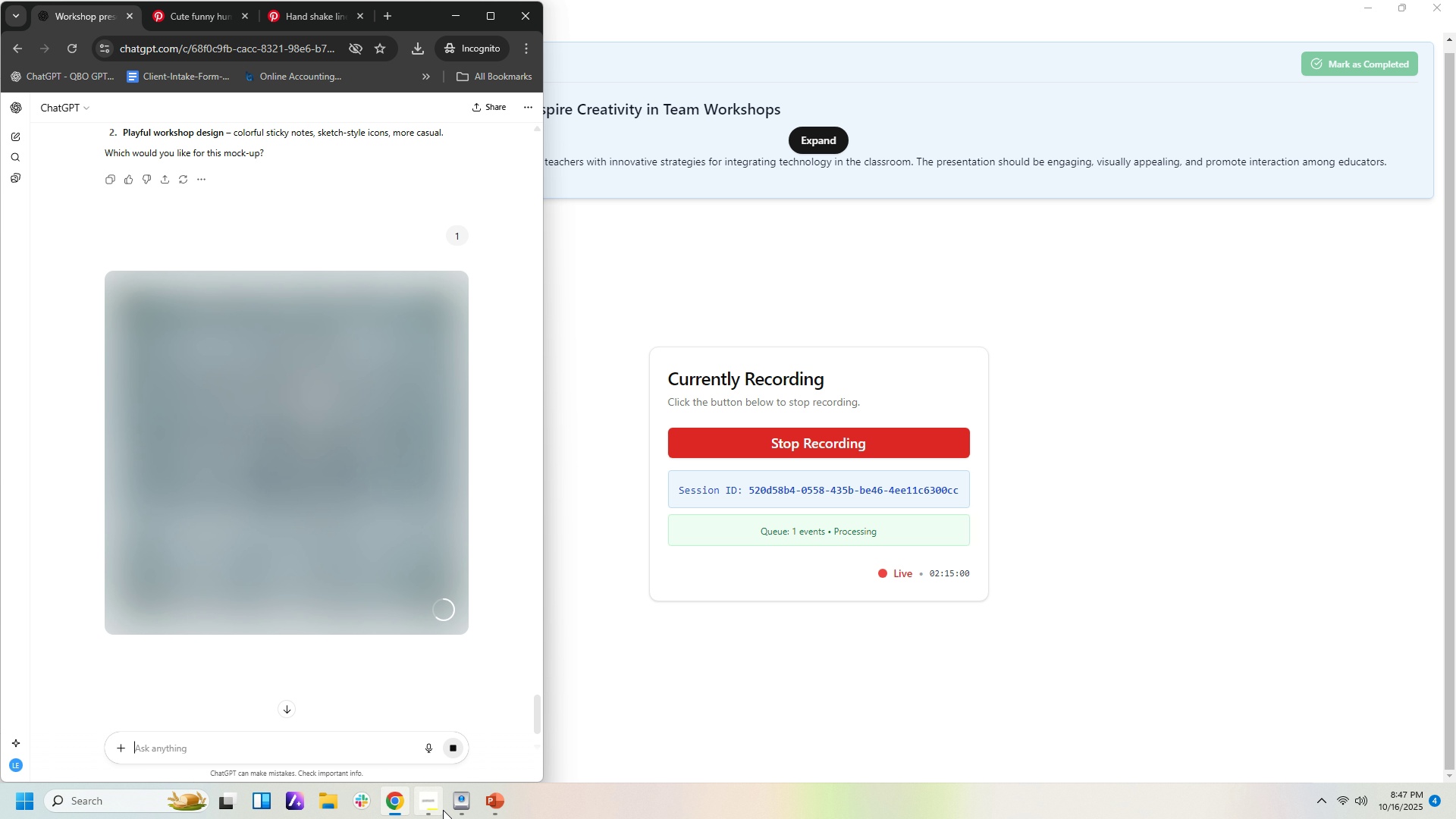 
left_click([494, 809])
 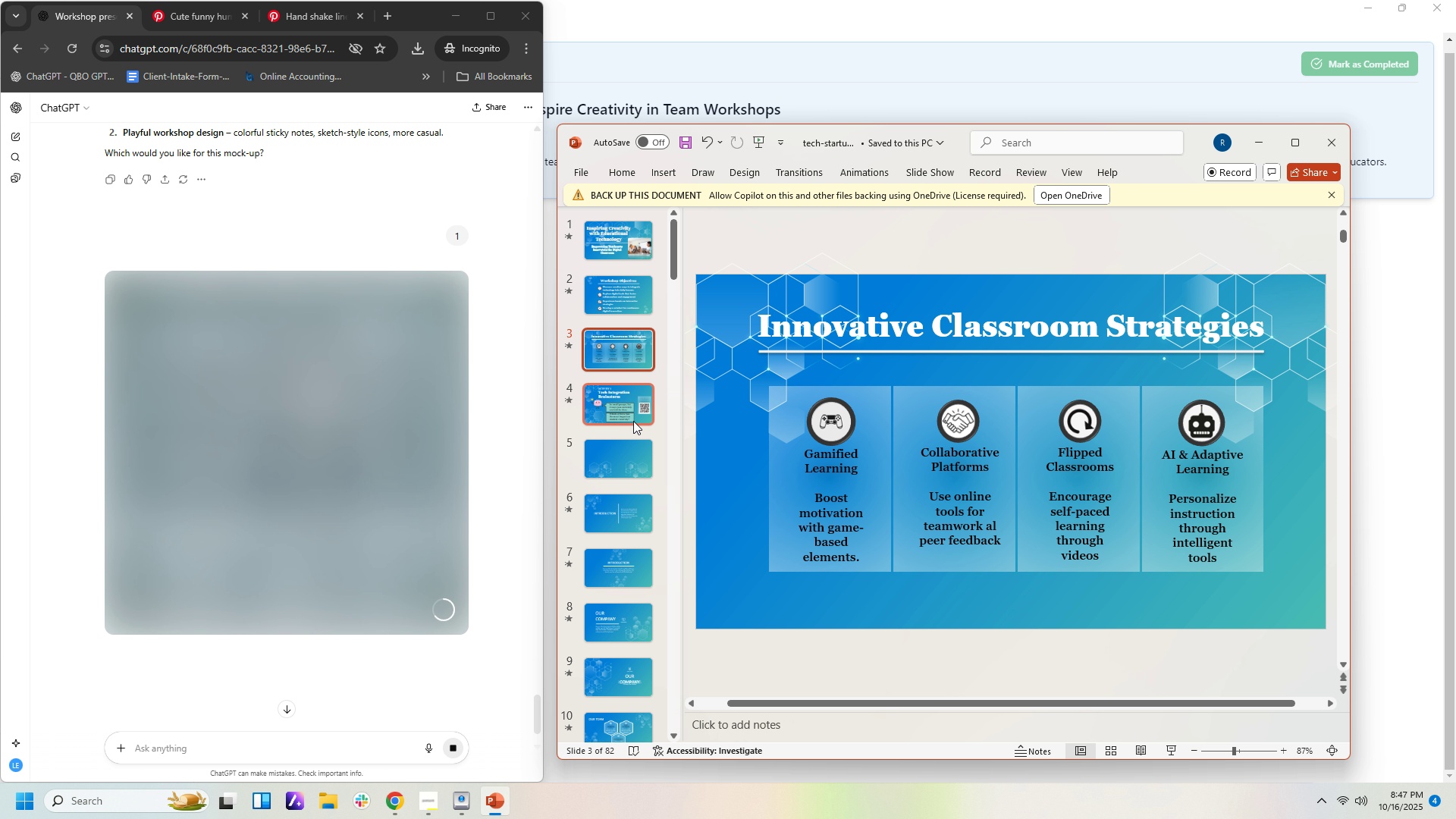 
left_click([633, 421])
 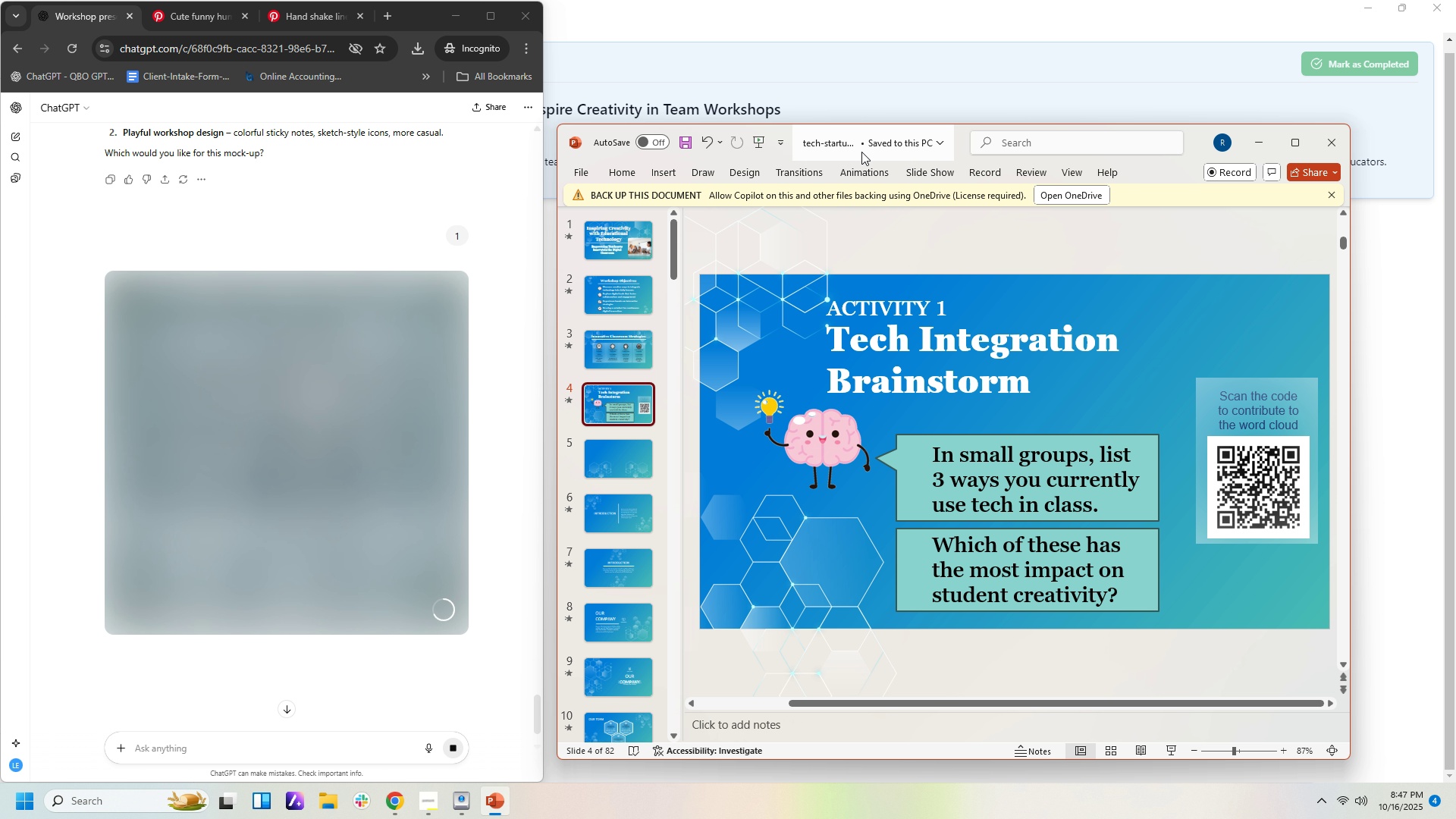 
left_click([871, 167])
 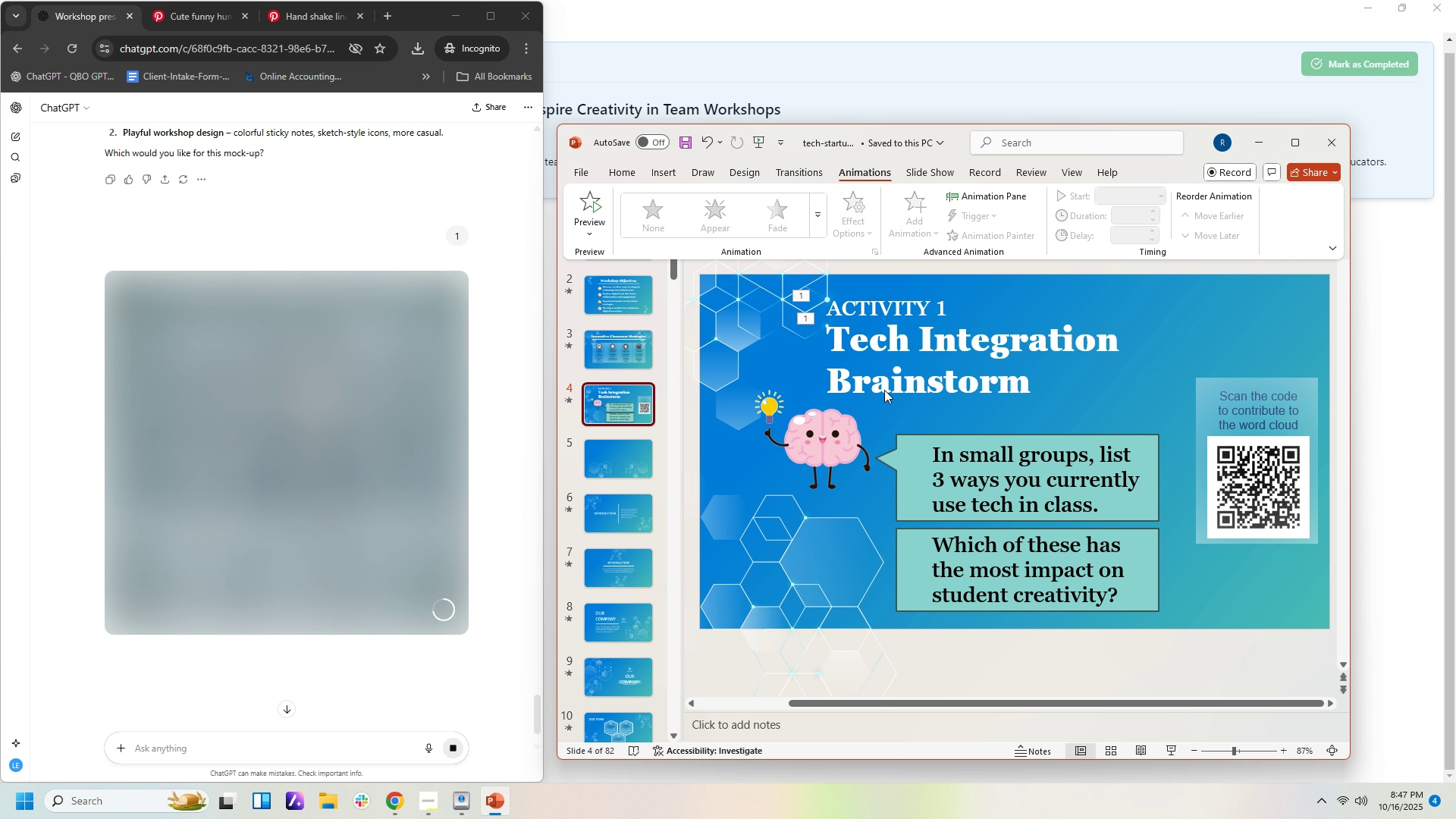 
left_click([836, 437])
 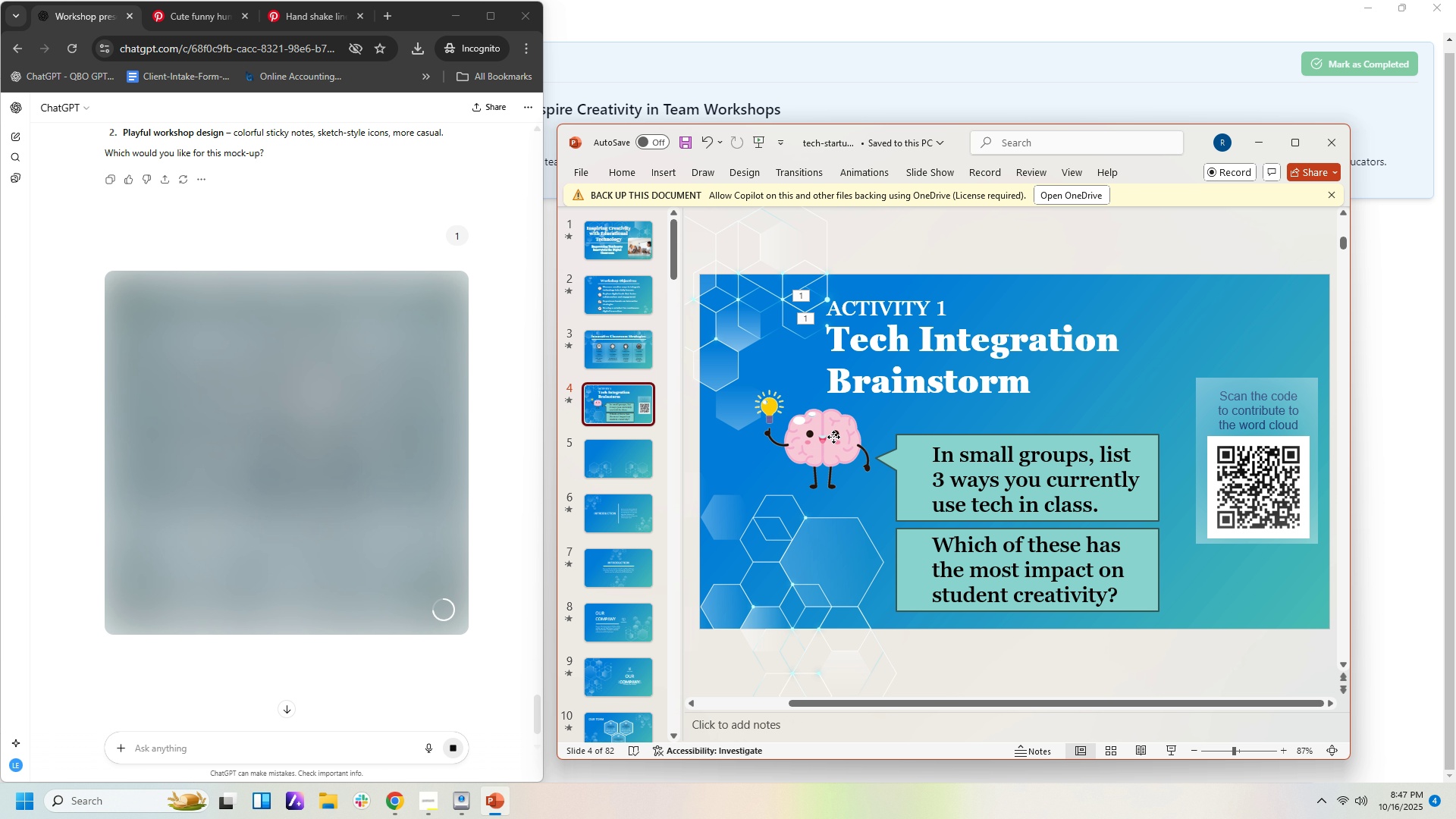 
left_click([833, 437])
 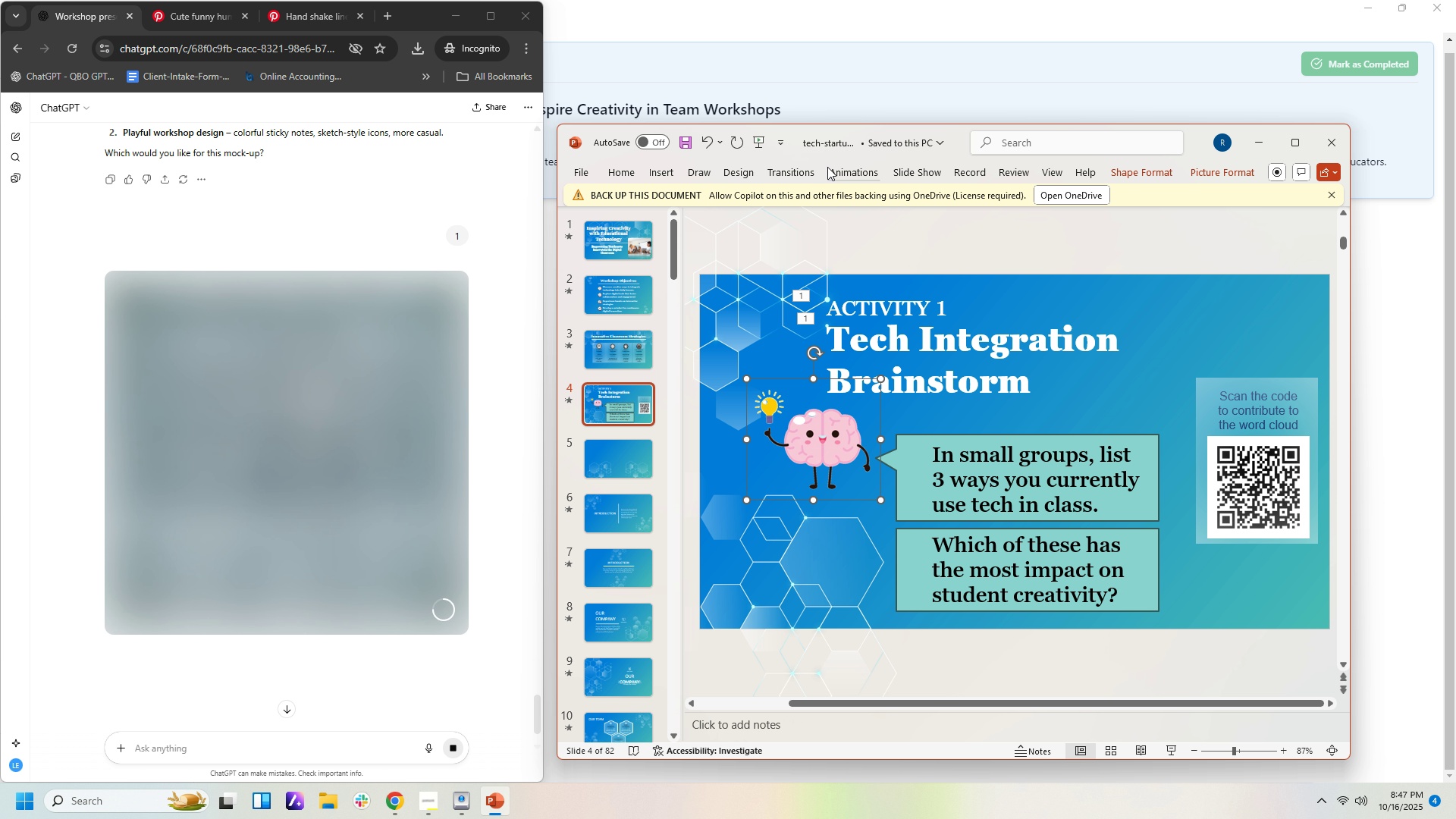 
left_click([859, 168])
 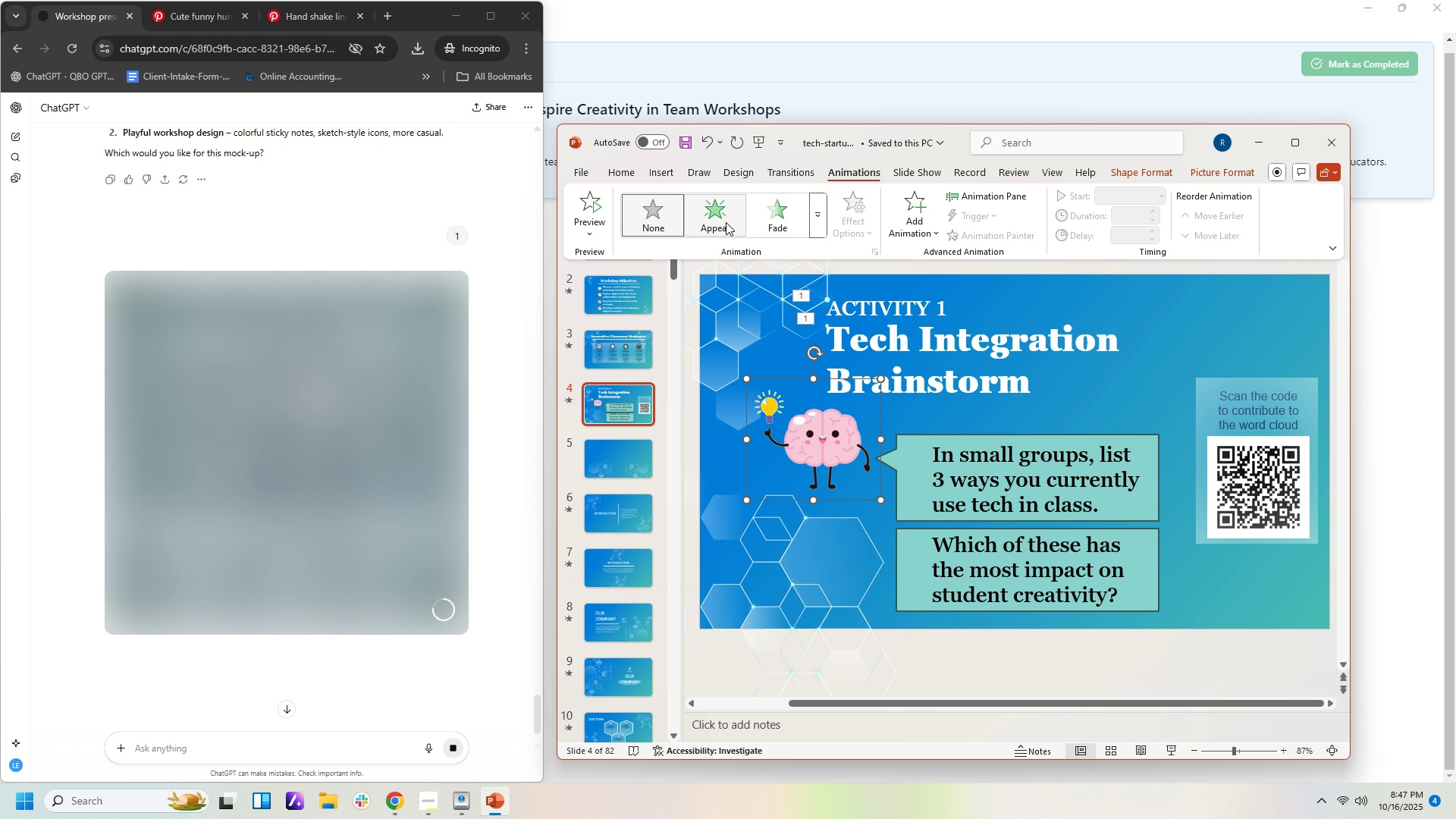 
left_click([726, 222])
 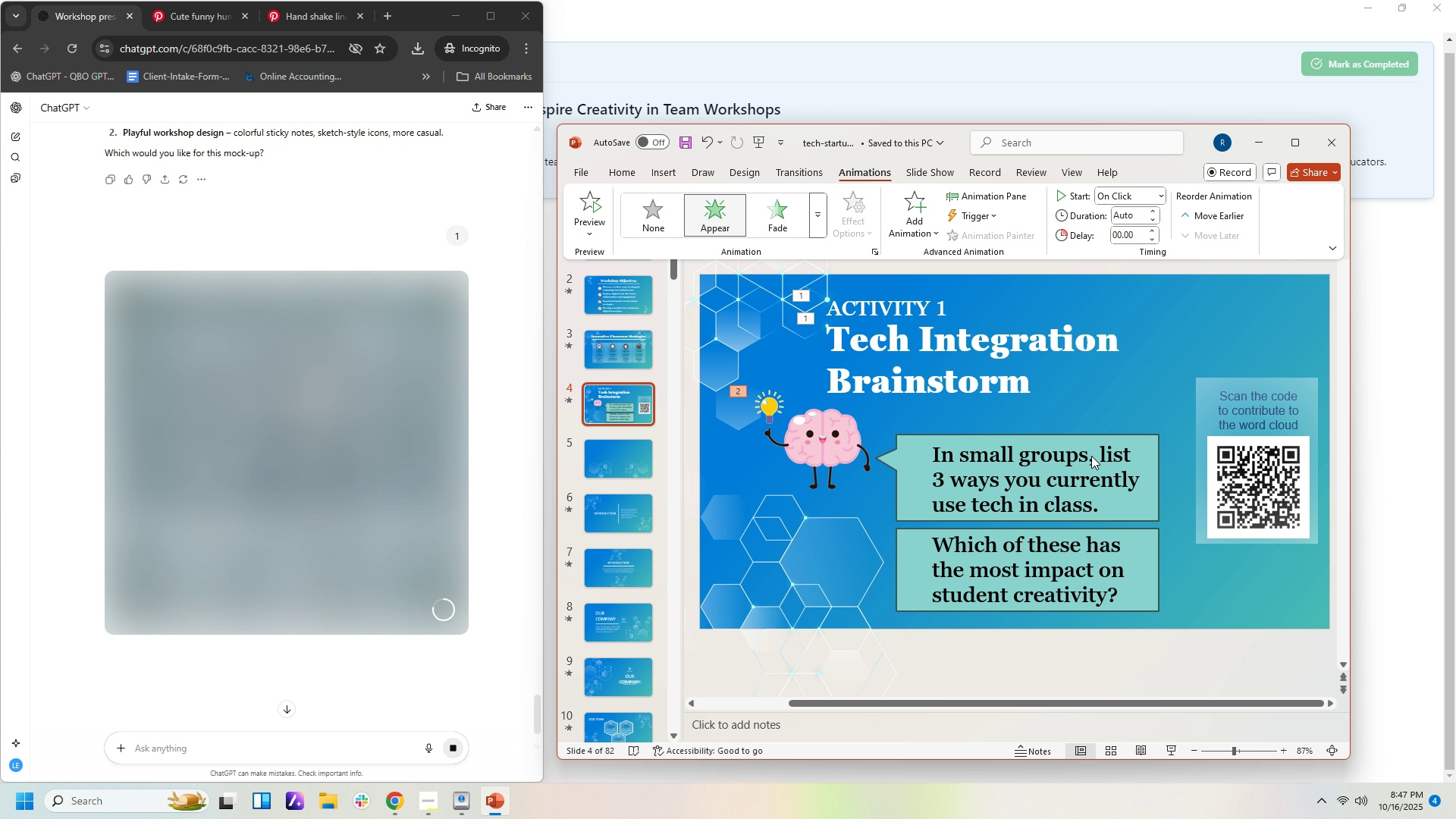 
left_click([1091, 456])
 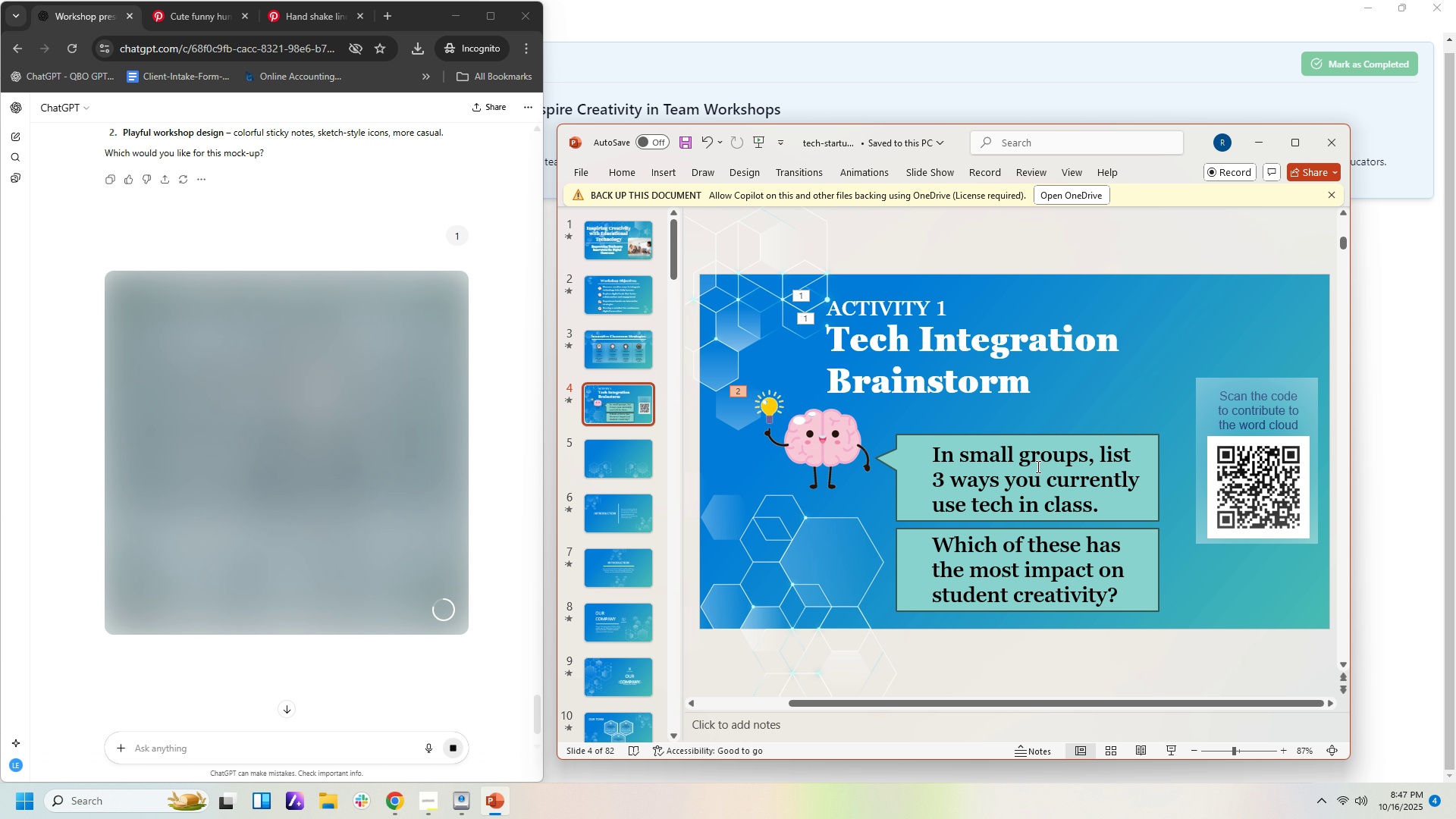 
left_click([1037, 466])
 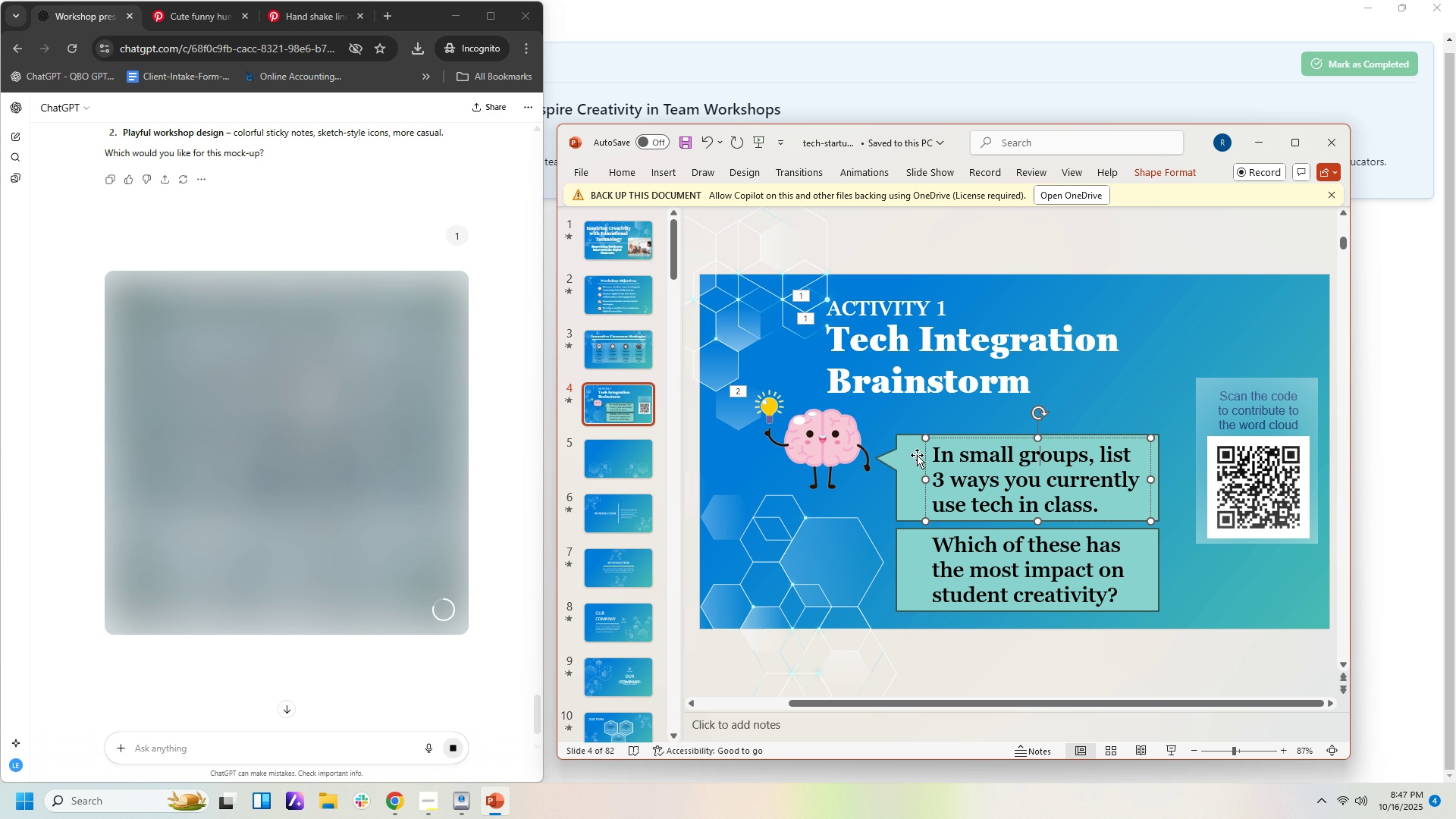 
left_click([917, 455])
 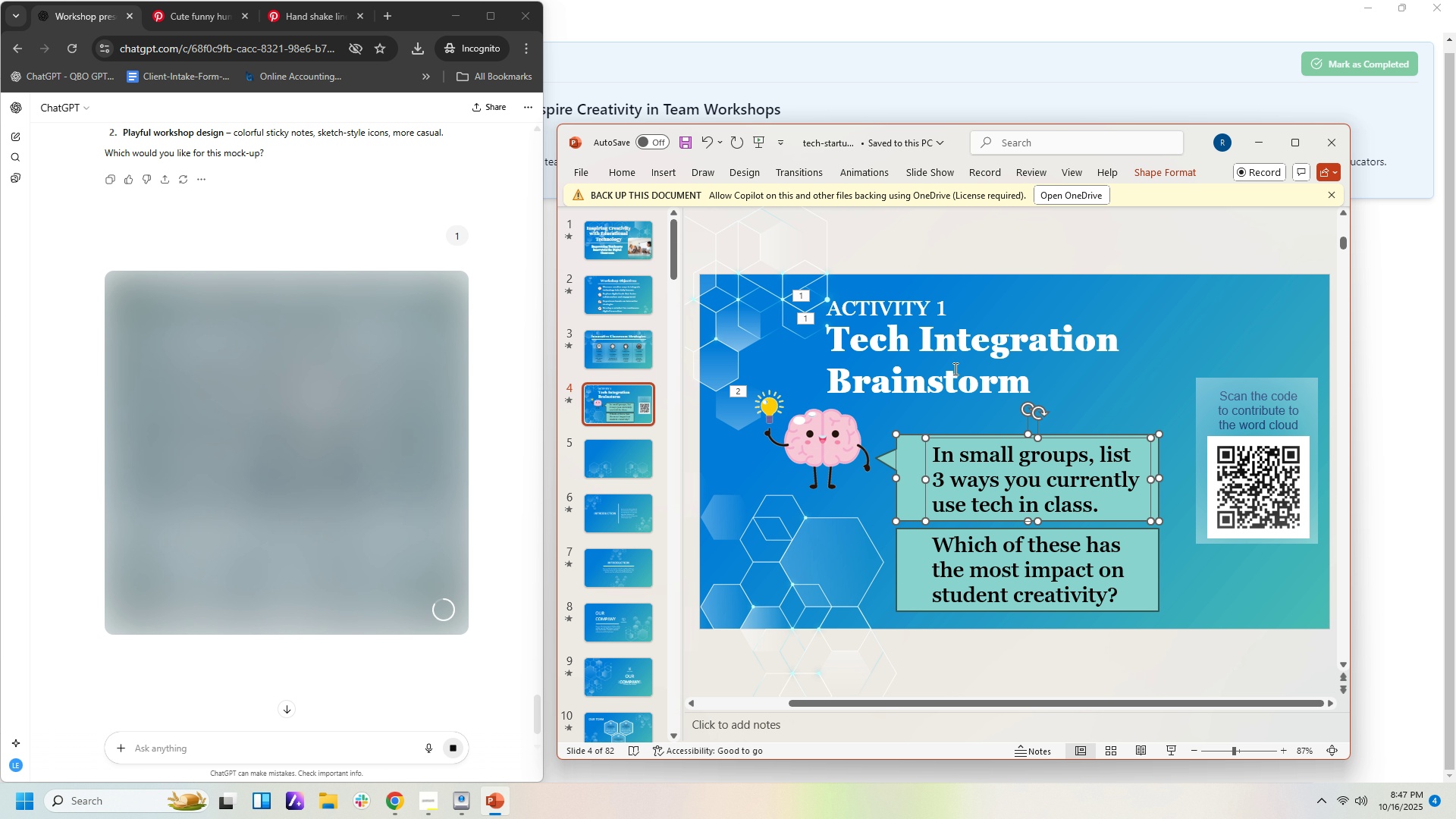 
wait(6.7)
 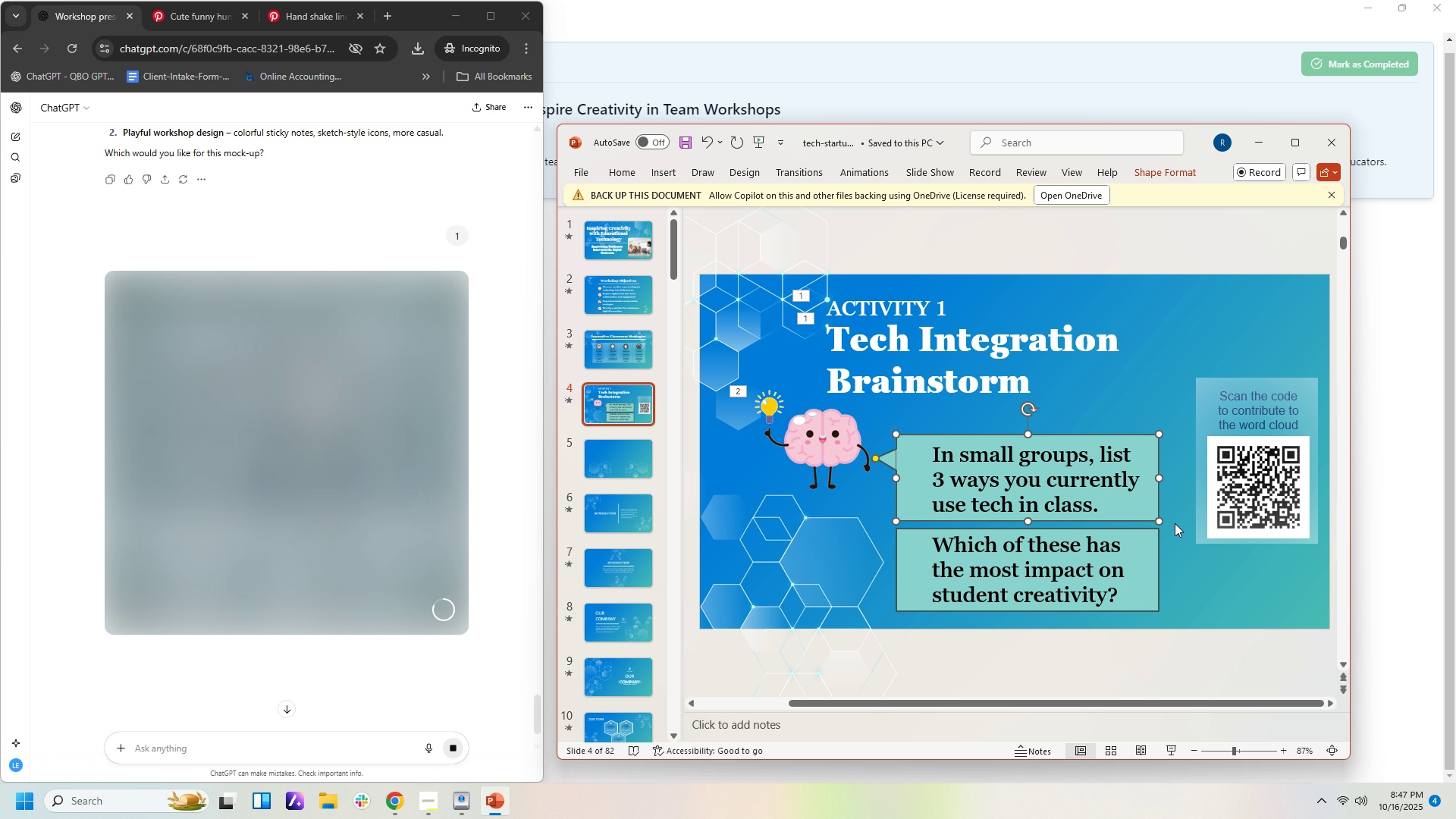 
left_click([1157, 178])
 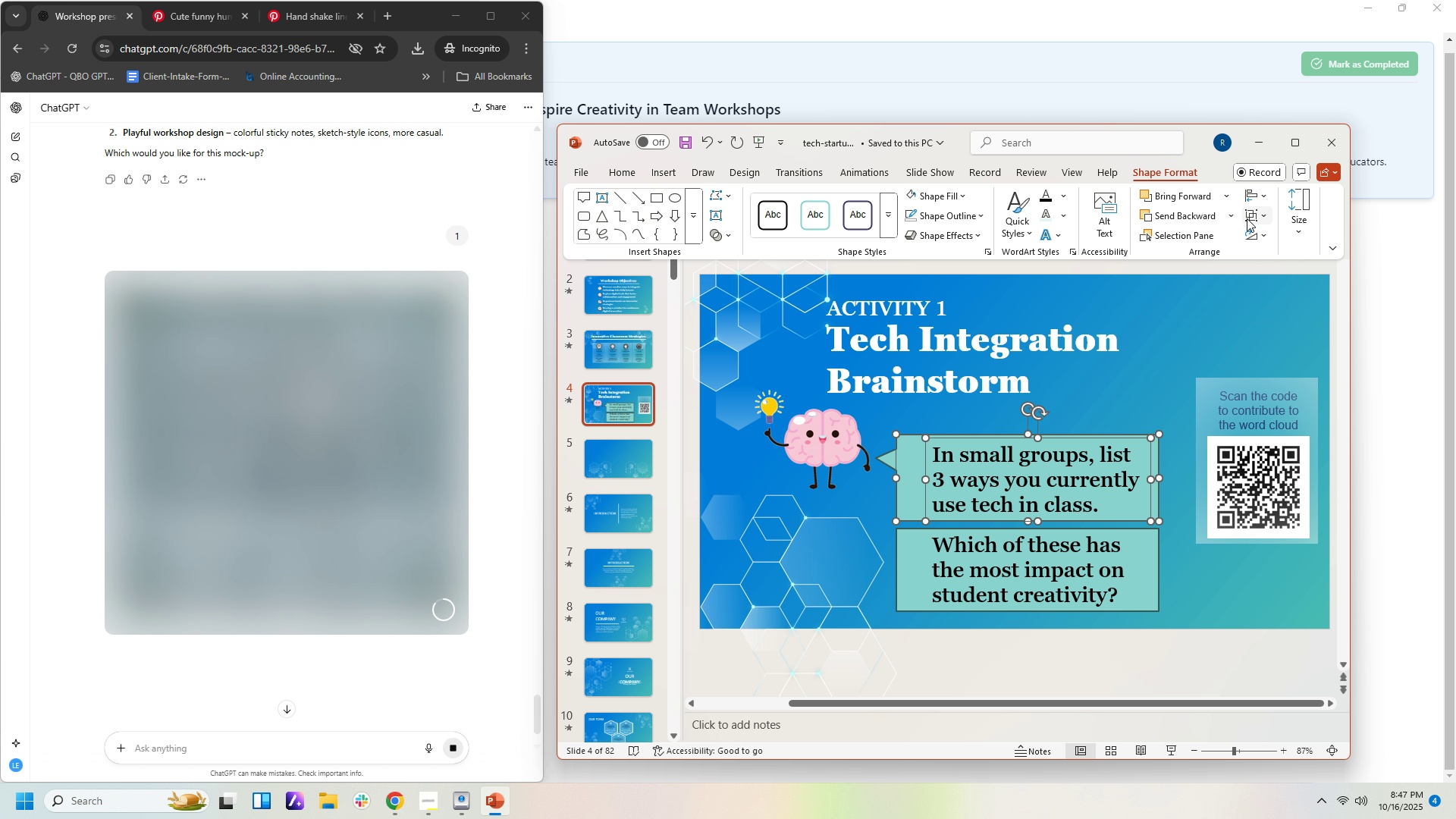 
left_click([1247, 218])
 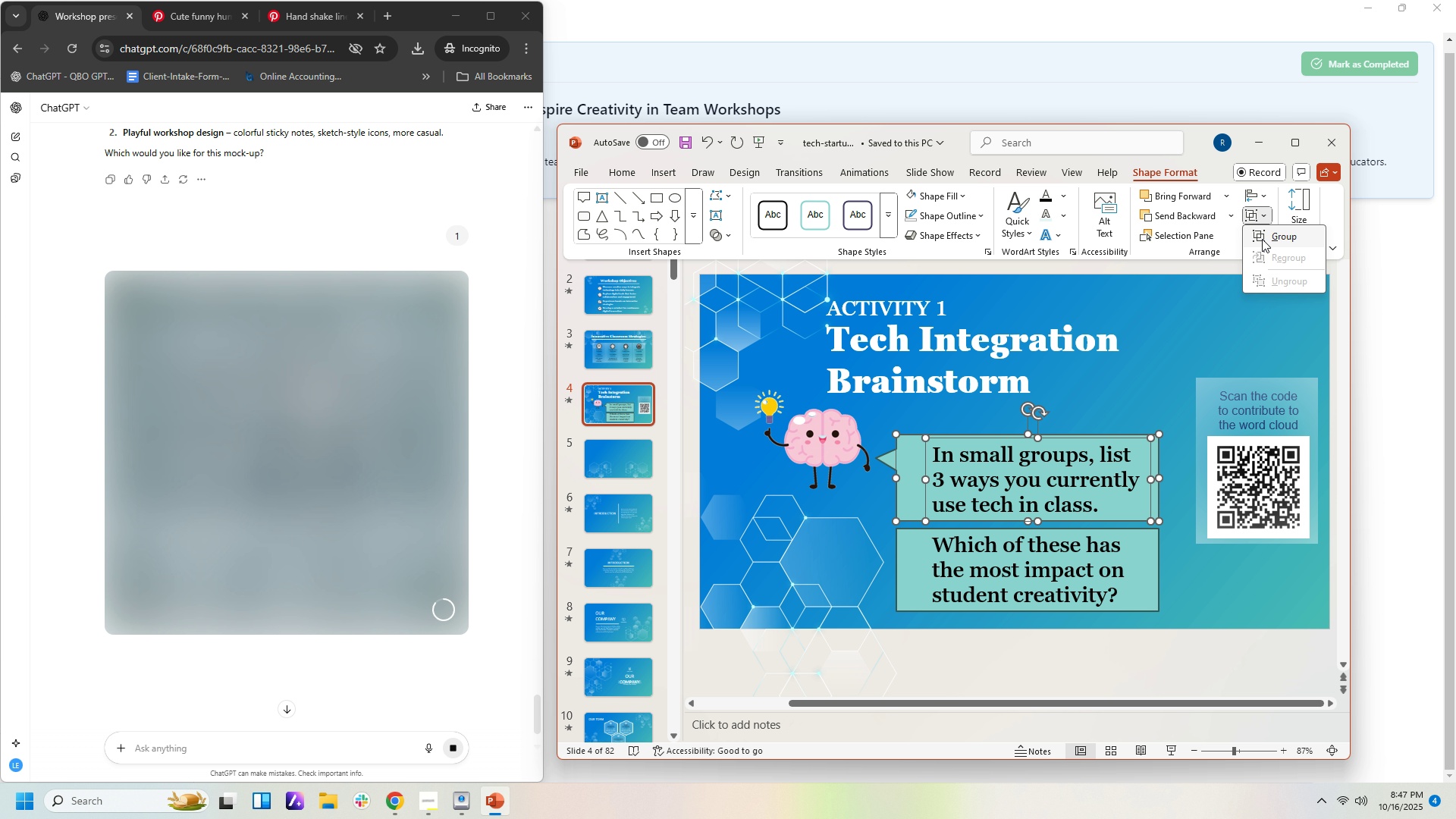 
left_click([1262, 239])
 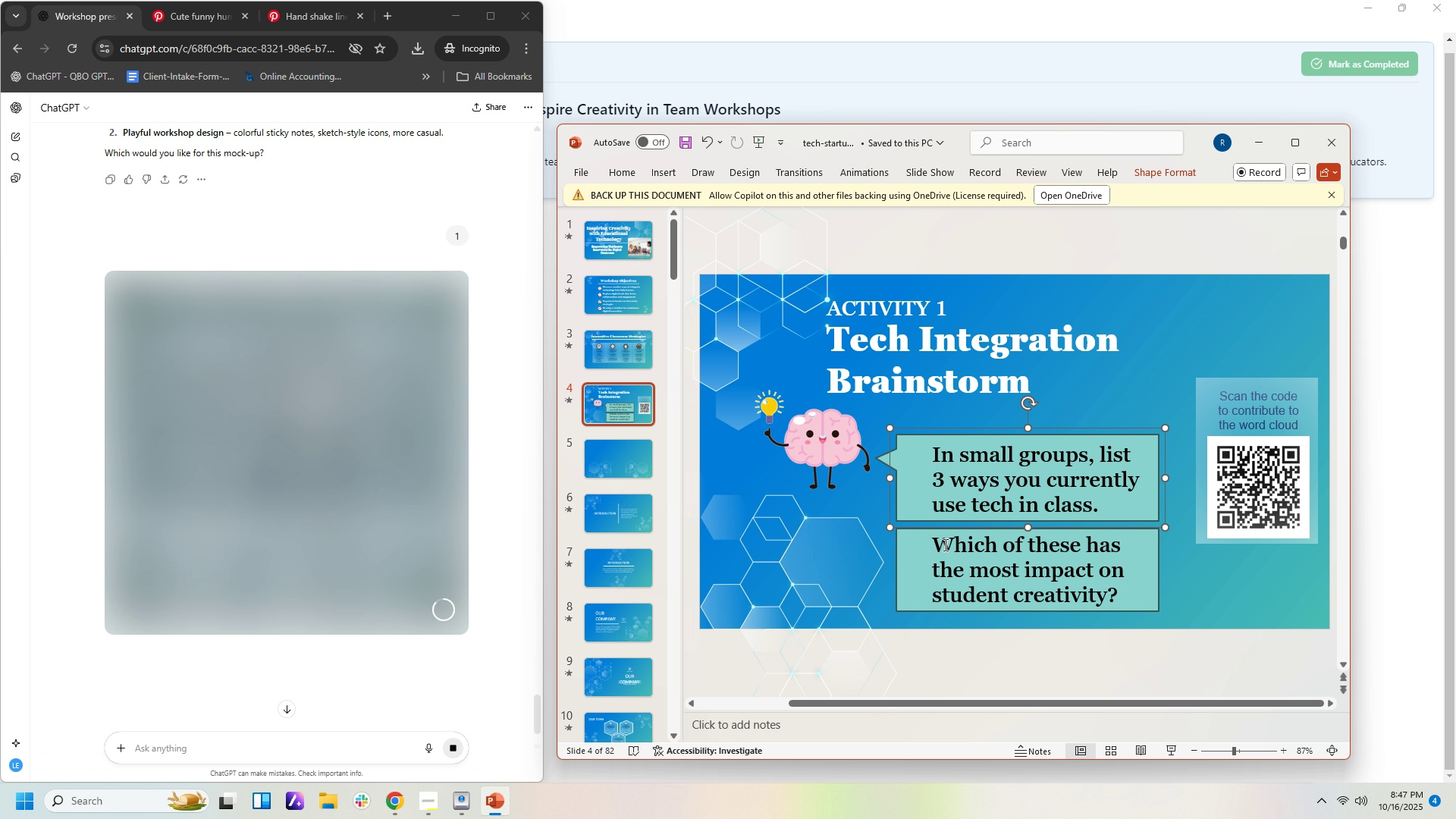 
left_click([1241, 595])
 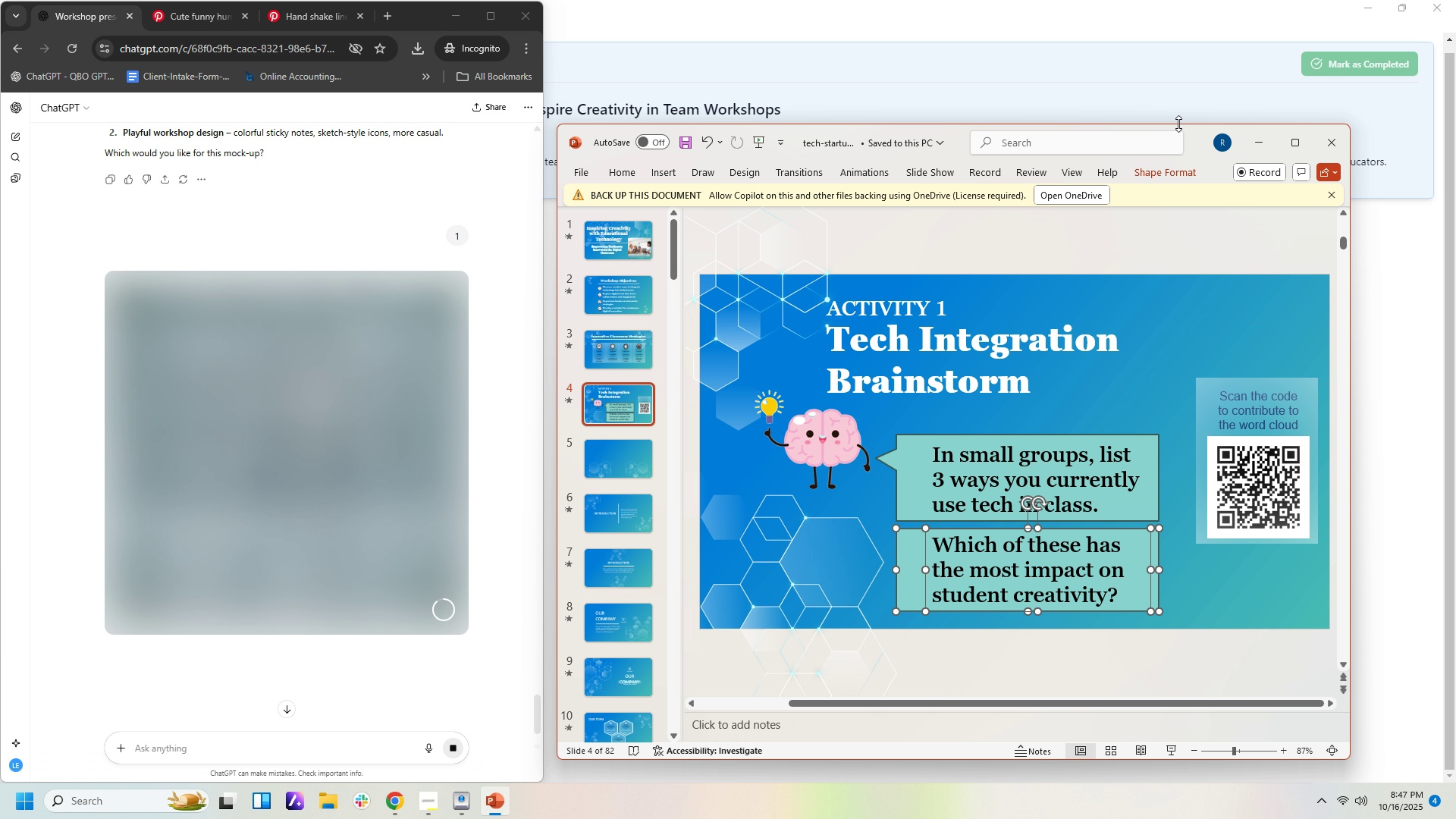 
wait(5.65)
 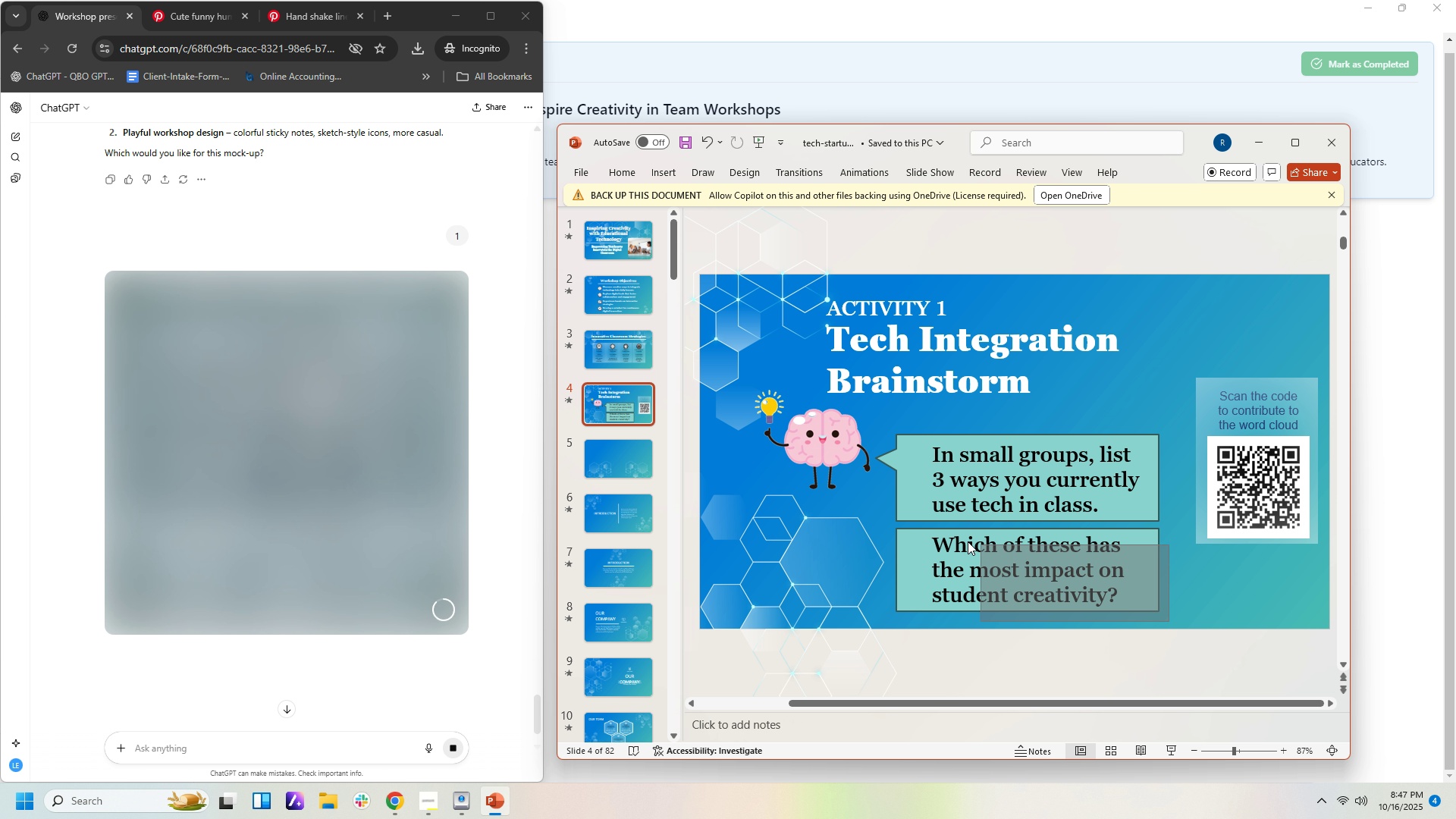 
double_click([1170, 171])
 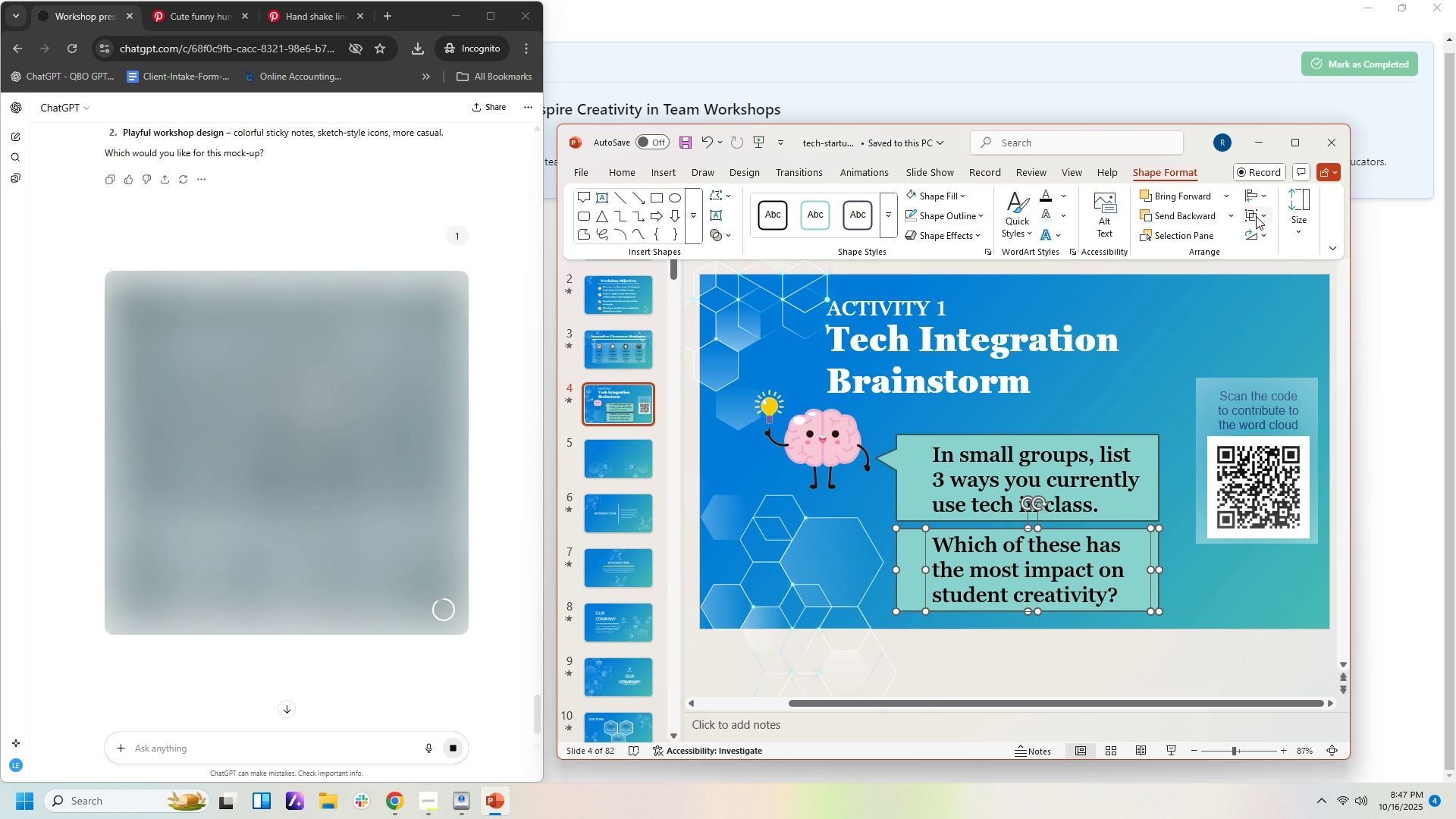 
left_click([1255, 215])
 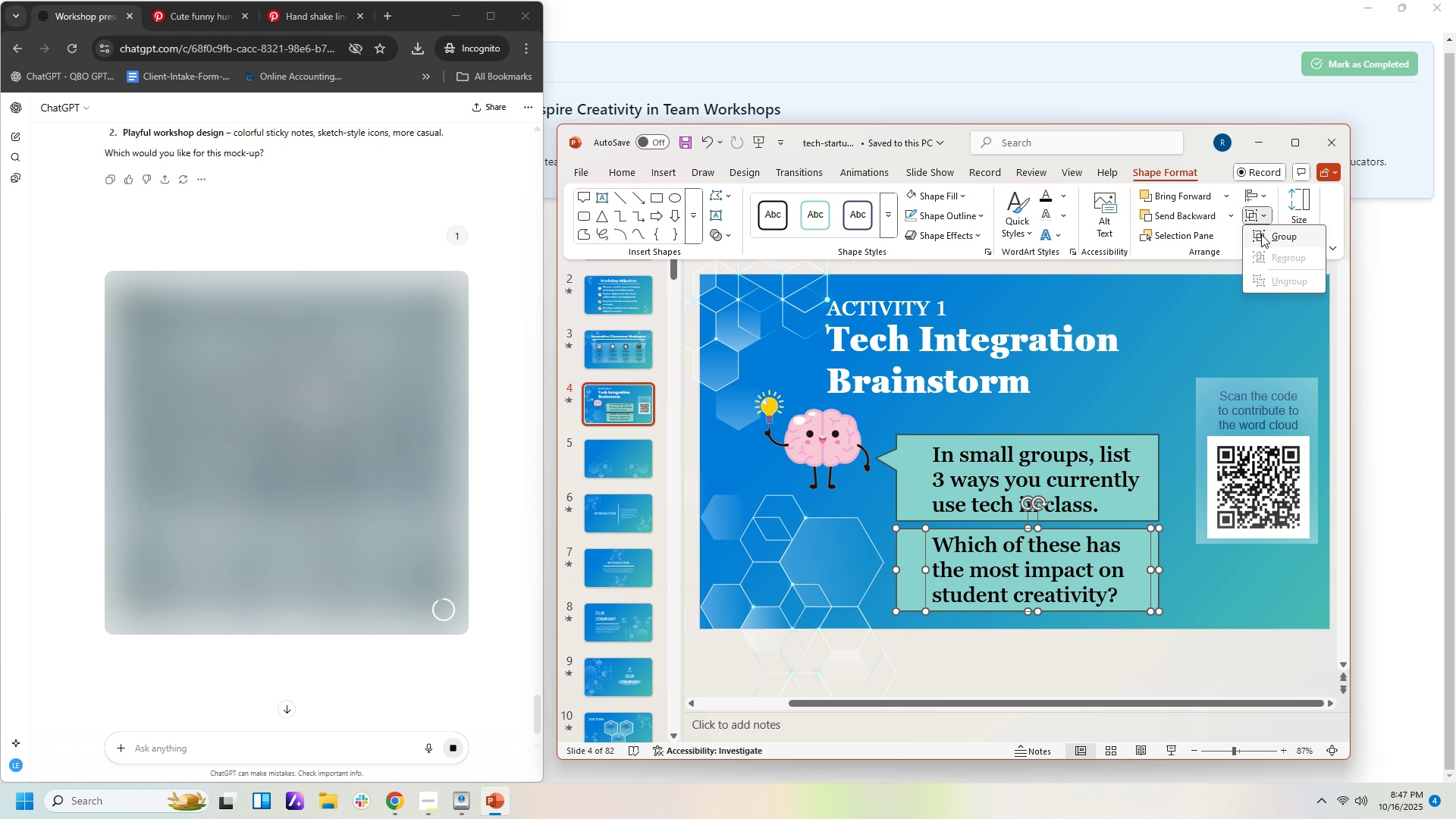 
left_click([1261, 234])
 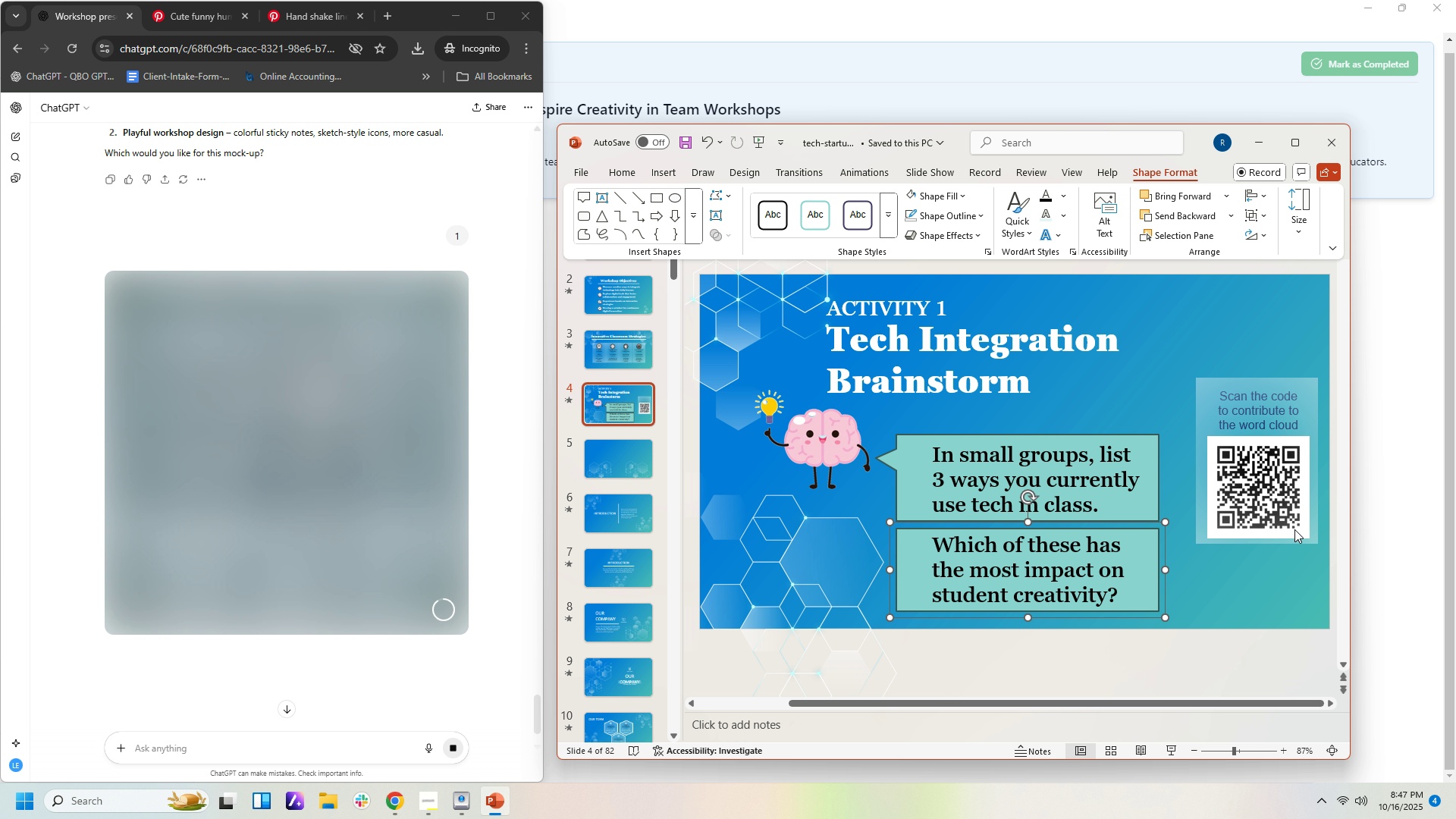 
left_click([1293, 526])
 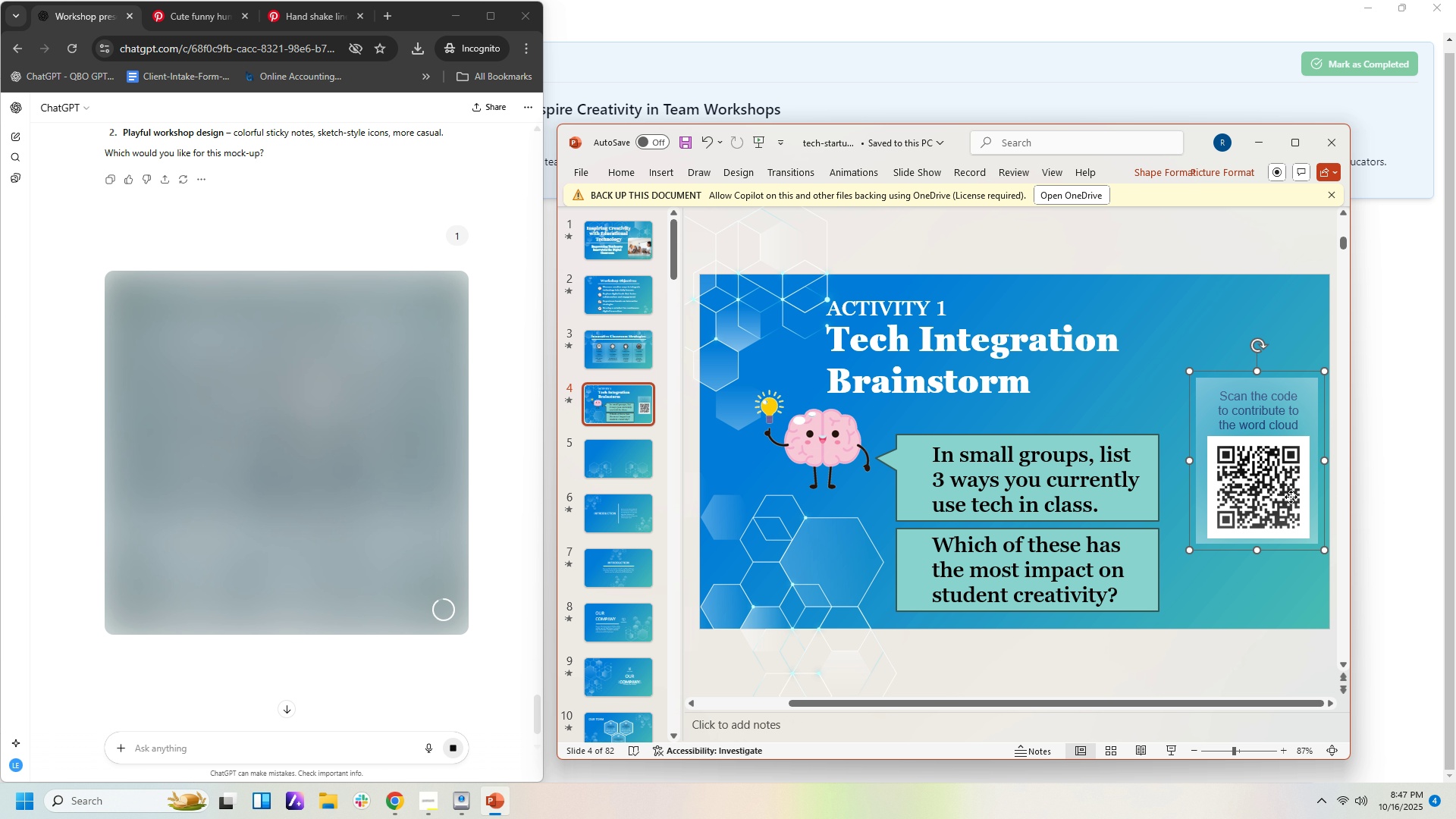 
left_click([1291, 497])
 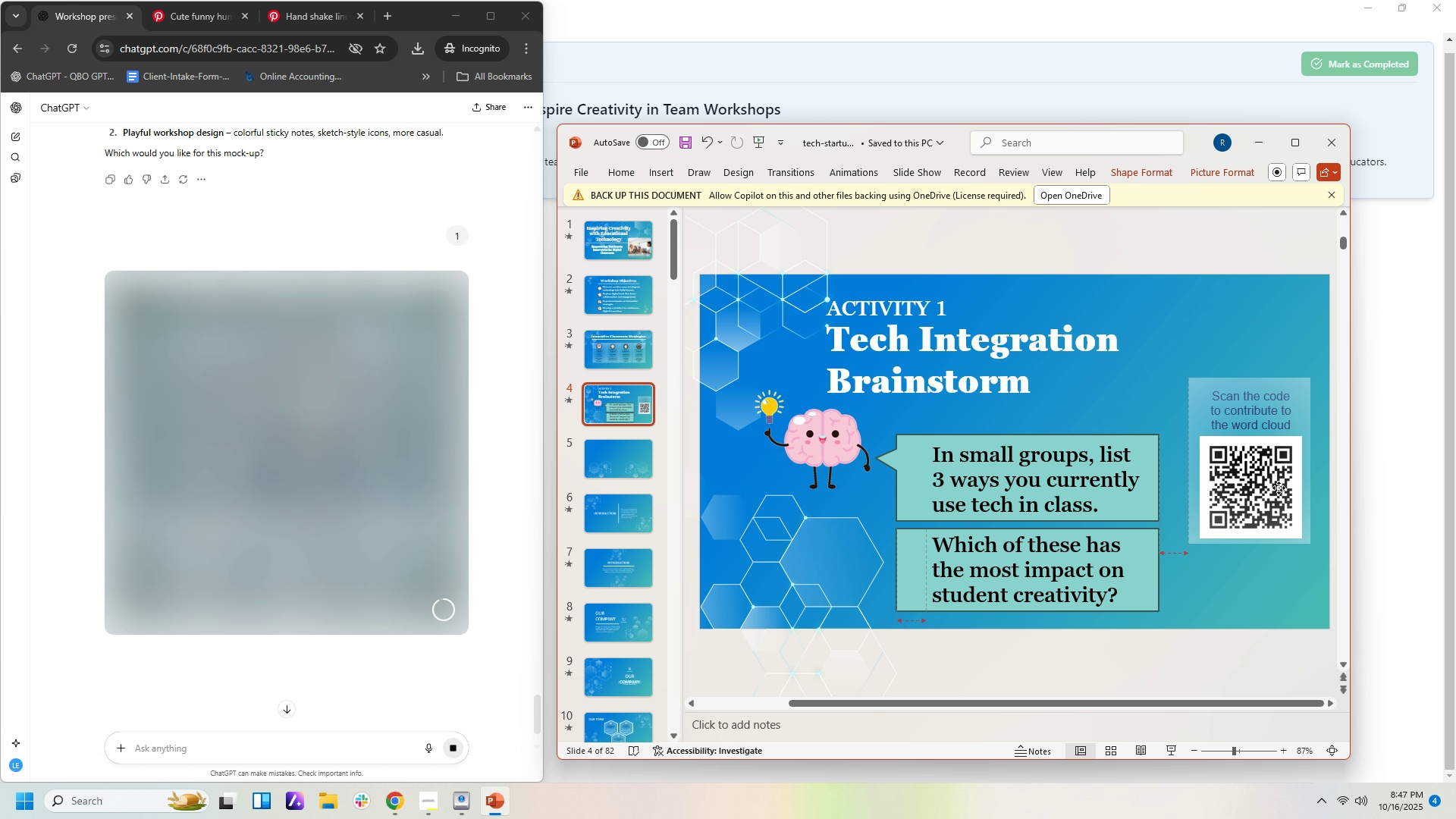 
left_click([1296, 557])
 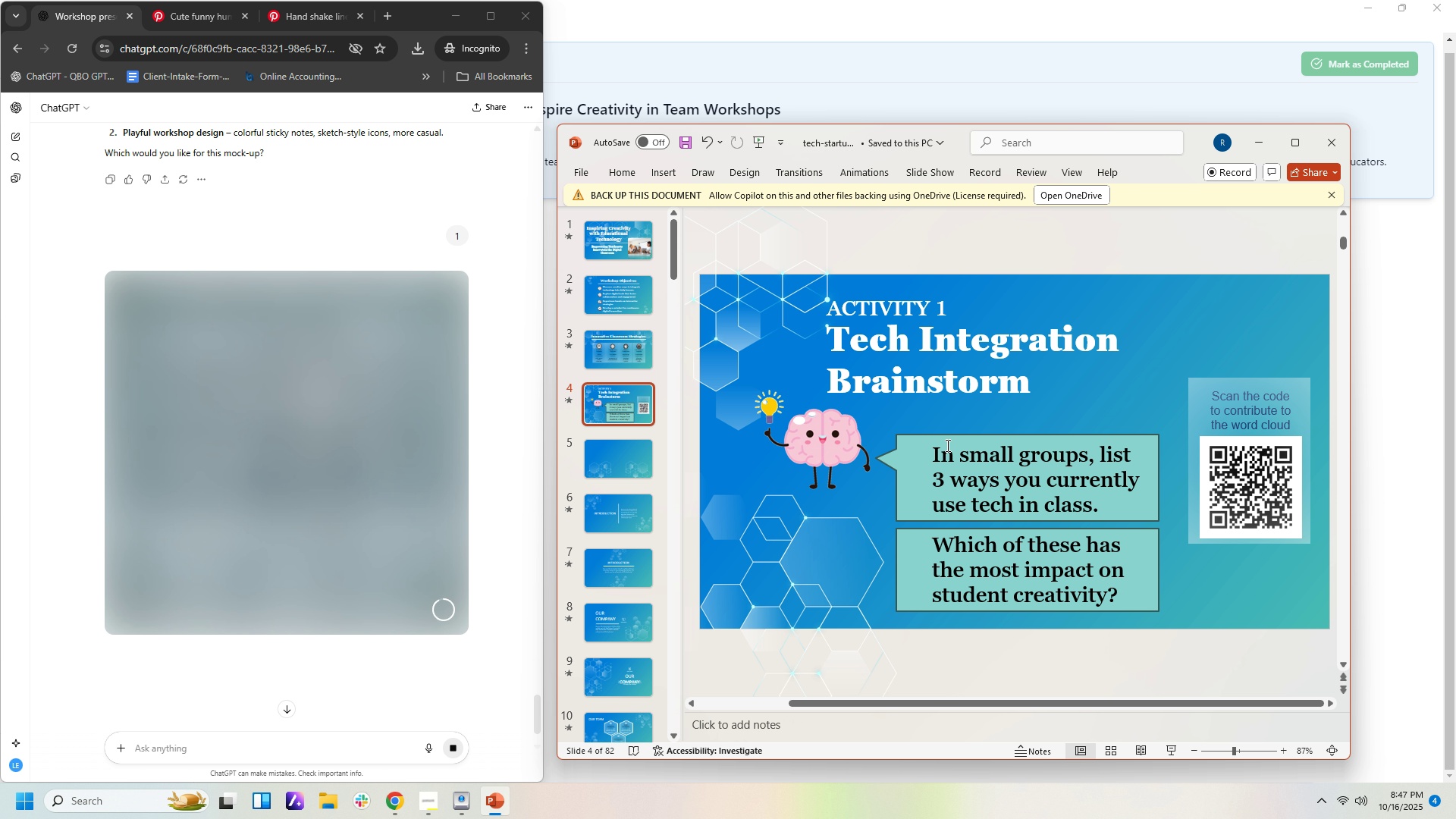 
left_click([969, 450])
 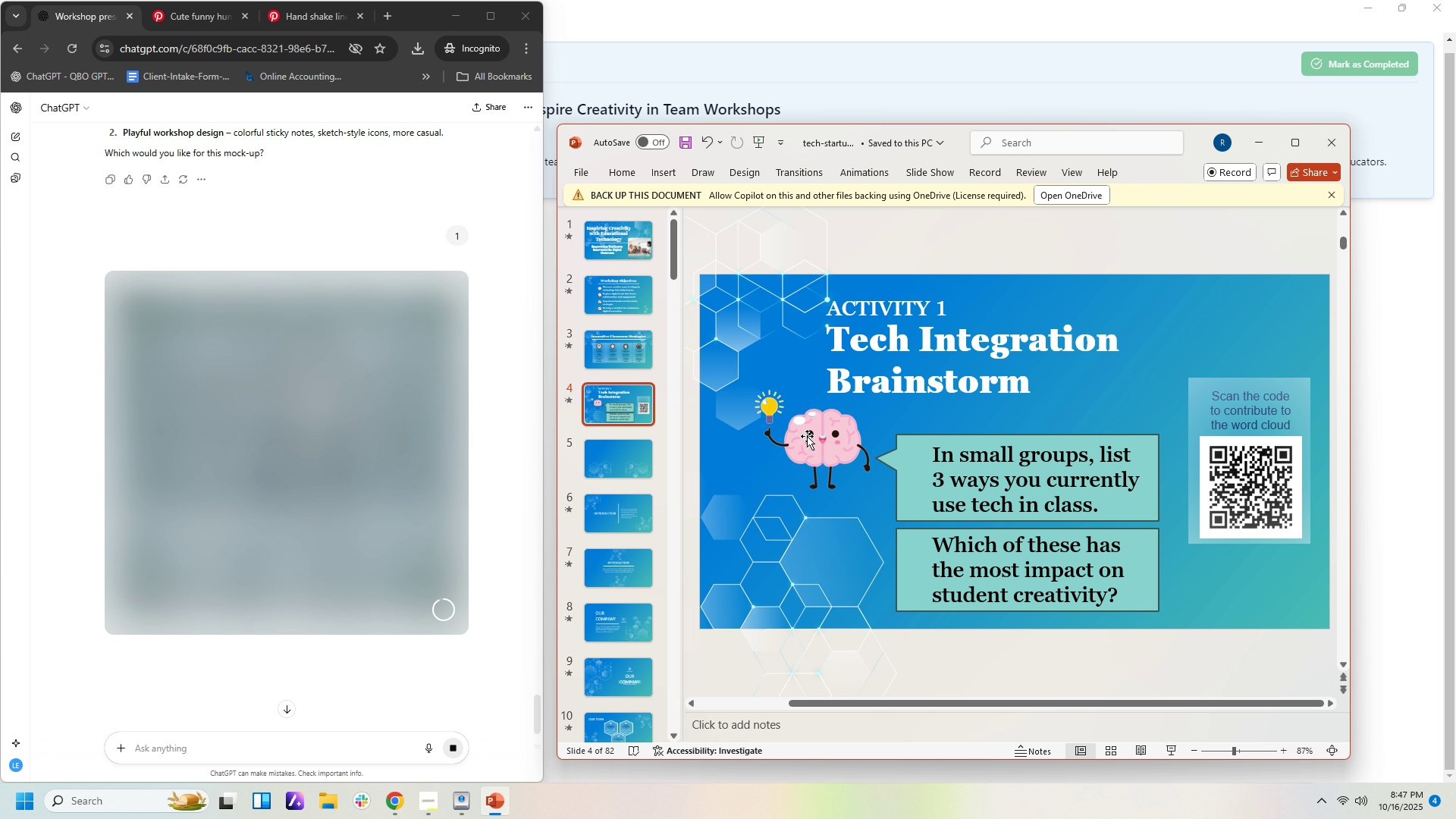 
double_click([807, 436])
 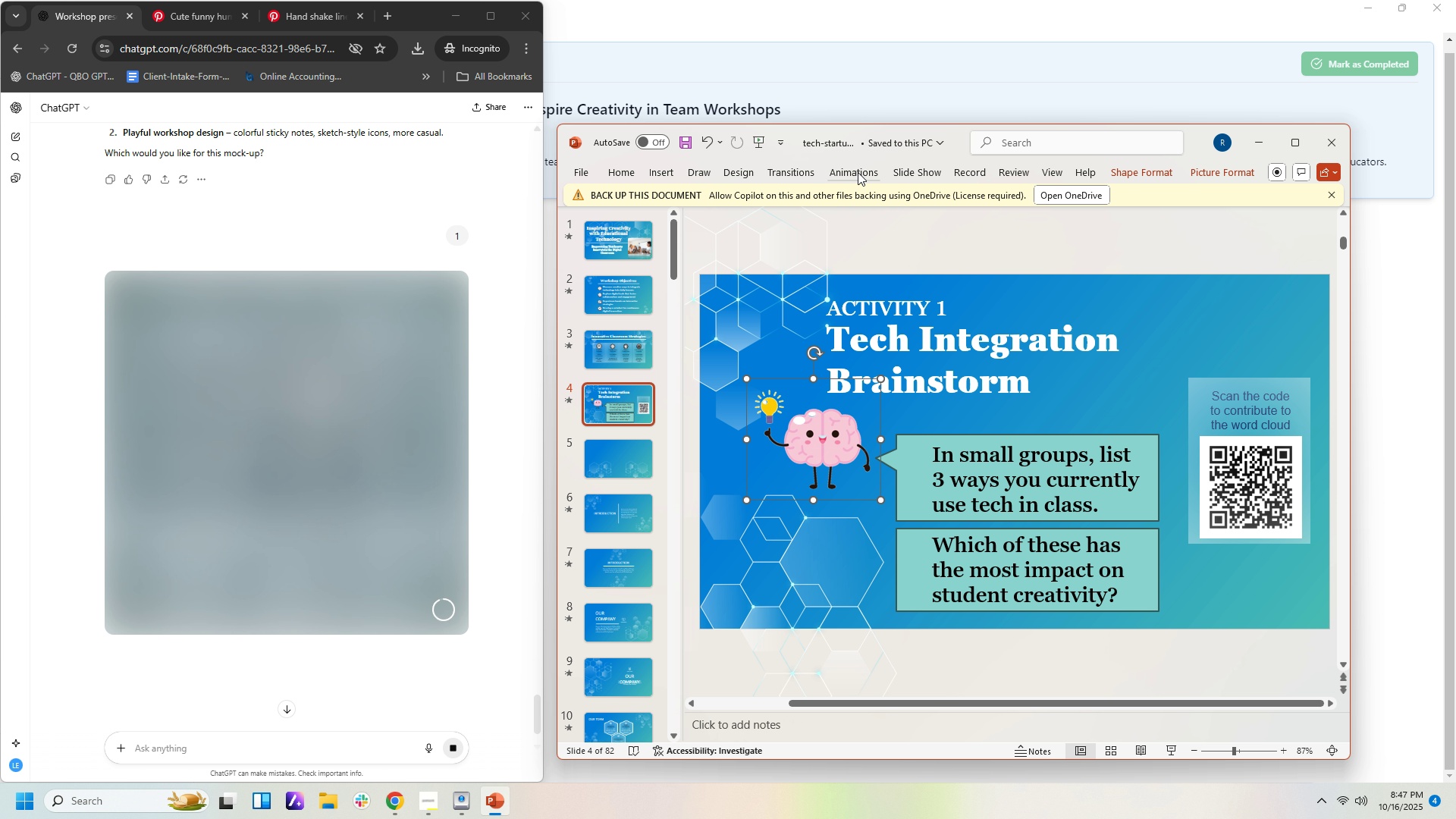 
left_click([829, 172])
 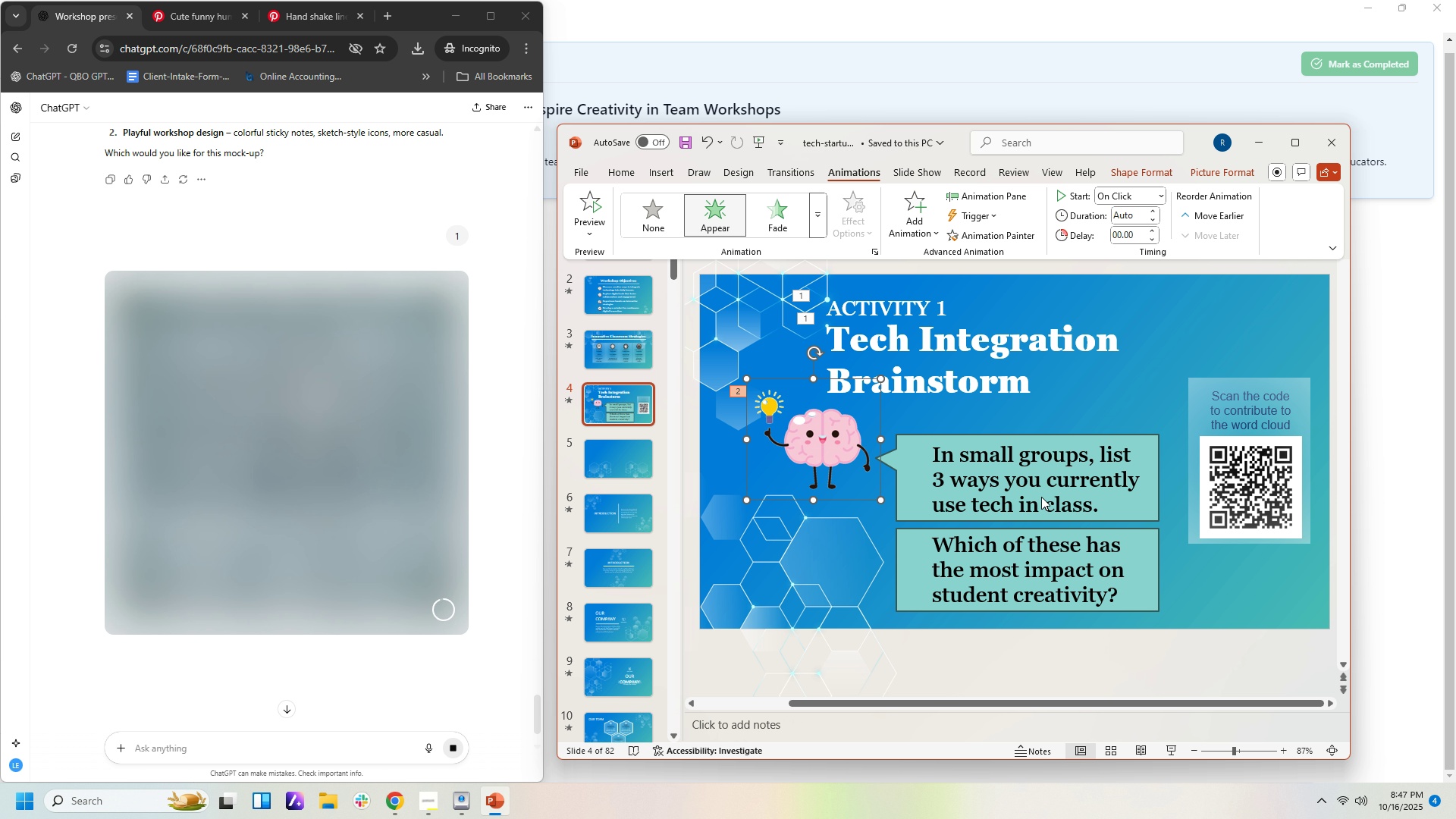 
left_click([1041, 497])
 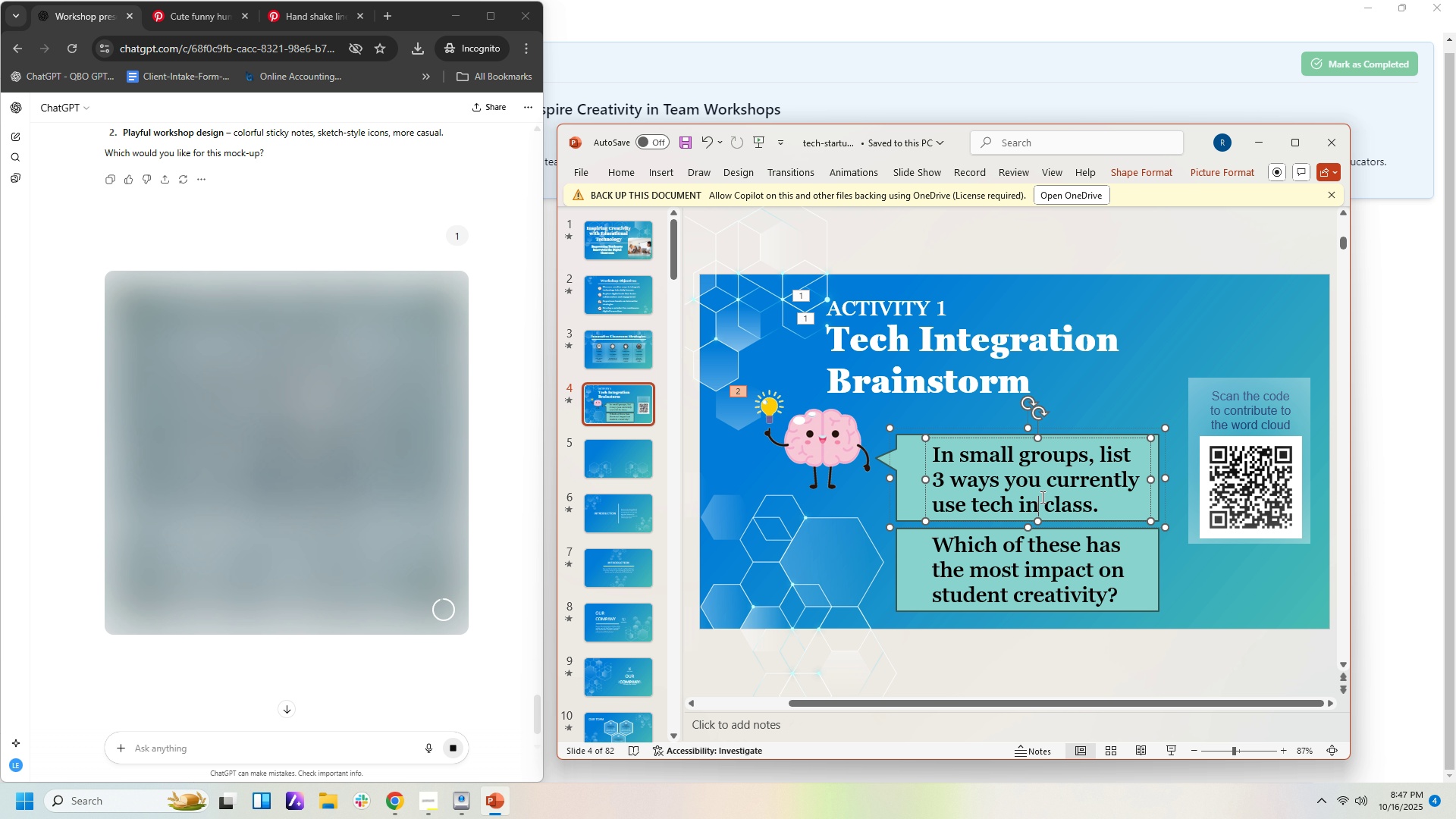 
left_click([1041, 497])
 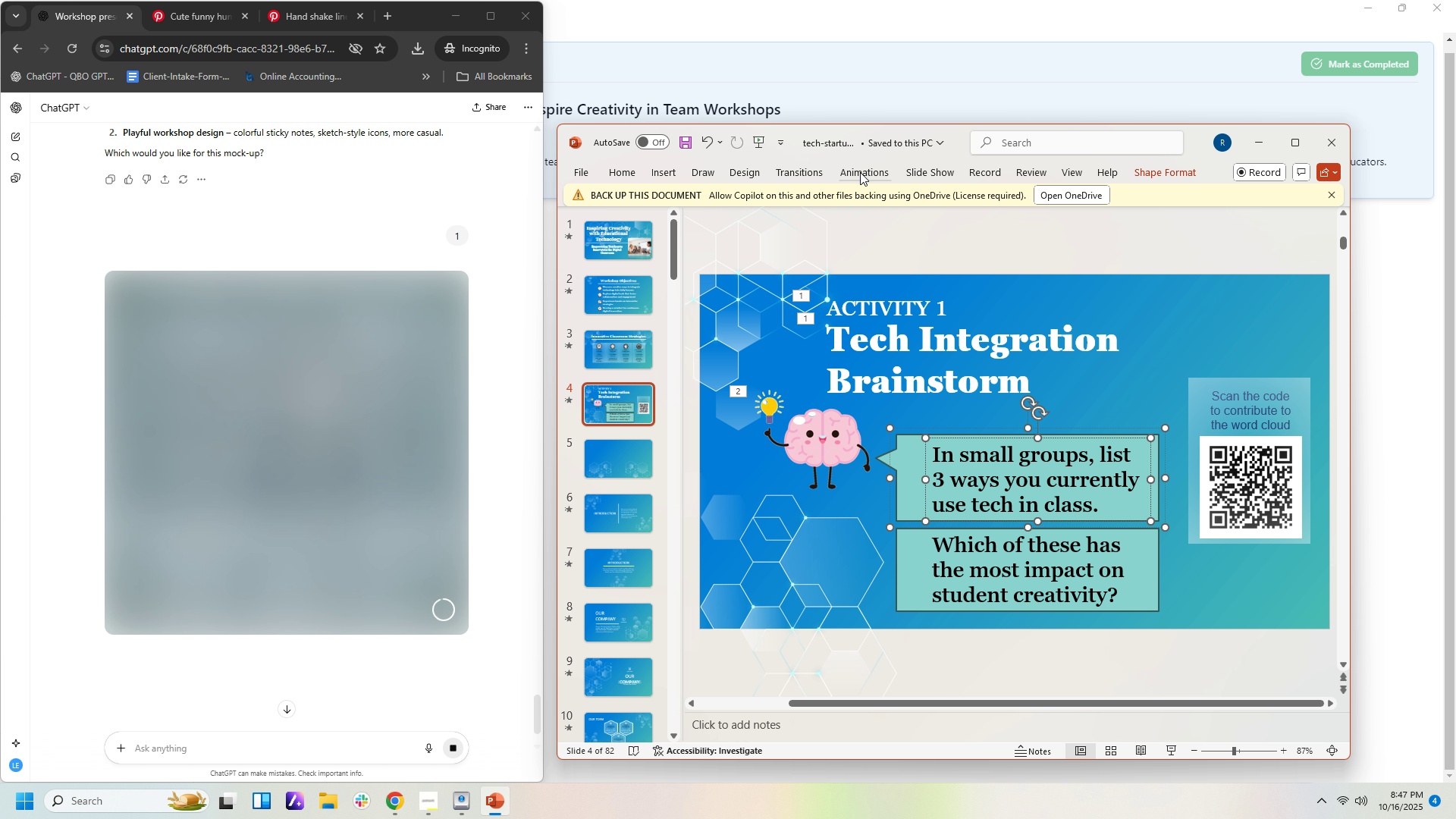 
left_click([860, 172])
 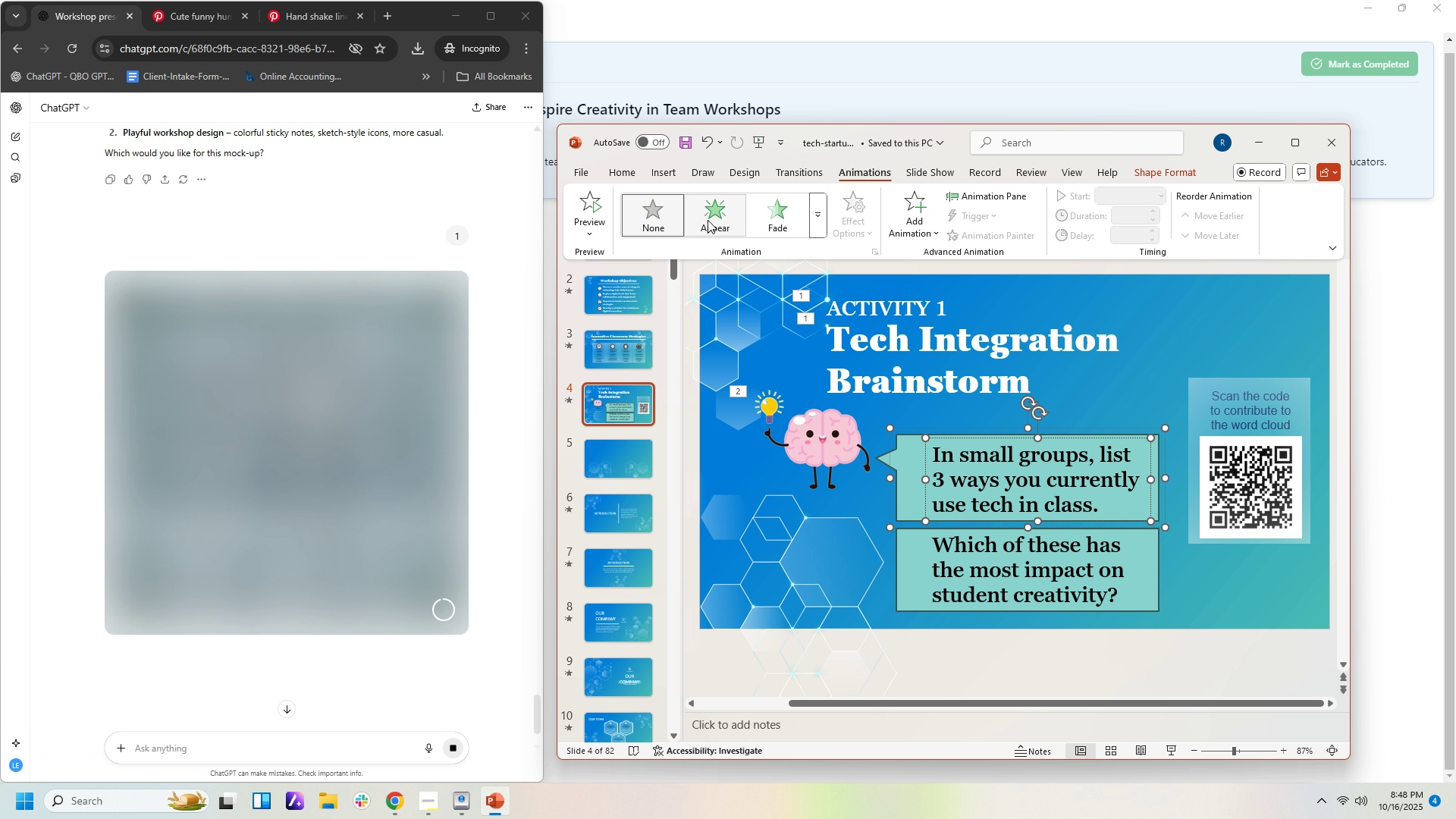 
left_click([708, 220])
 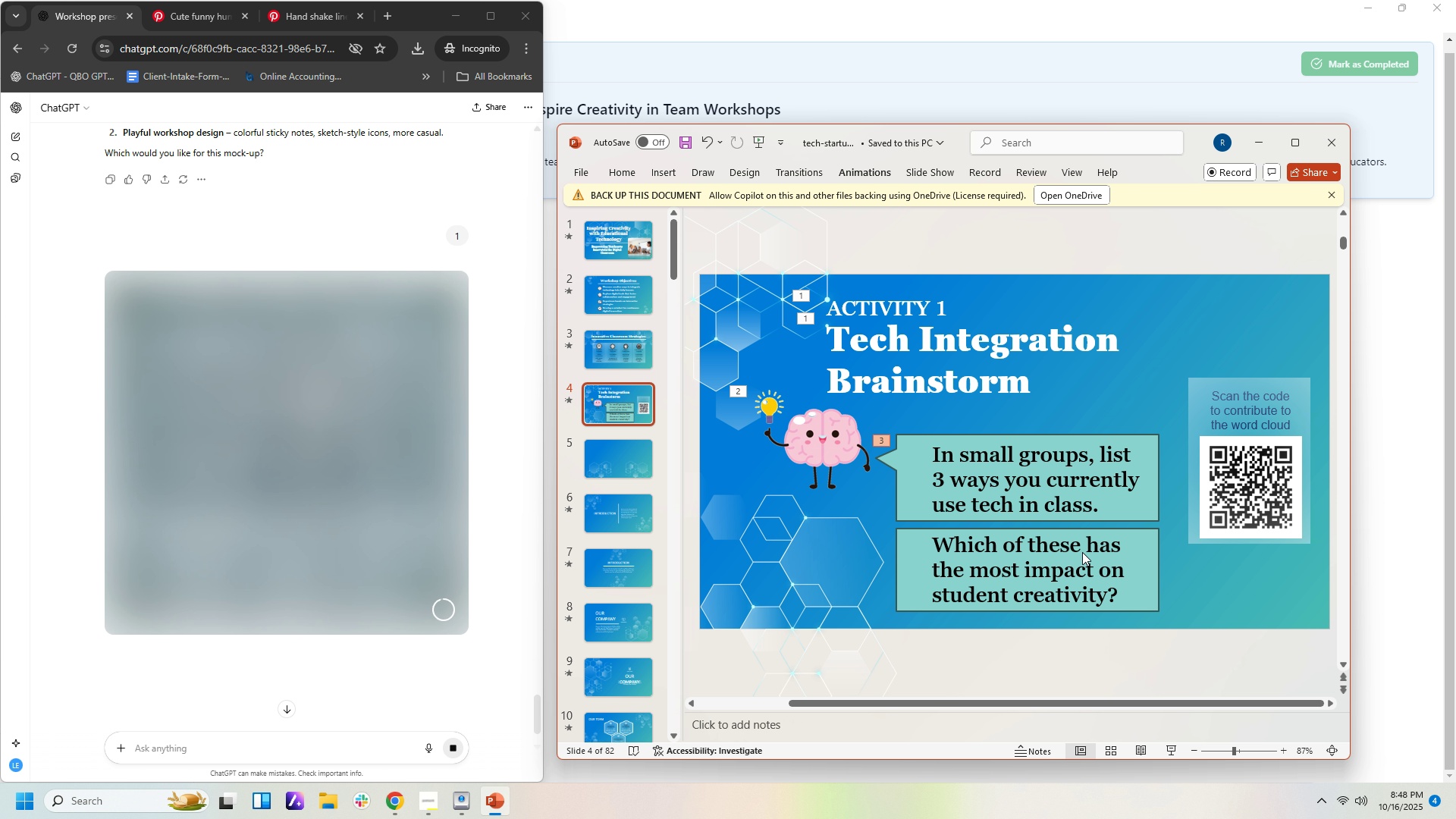 
double_click([1081, 554])
 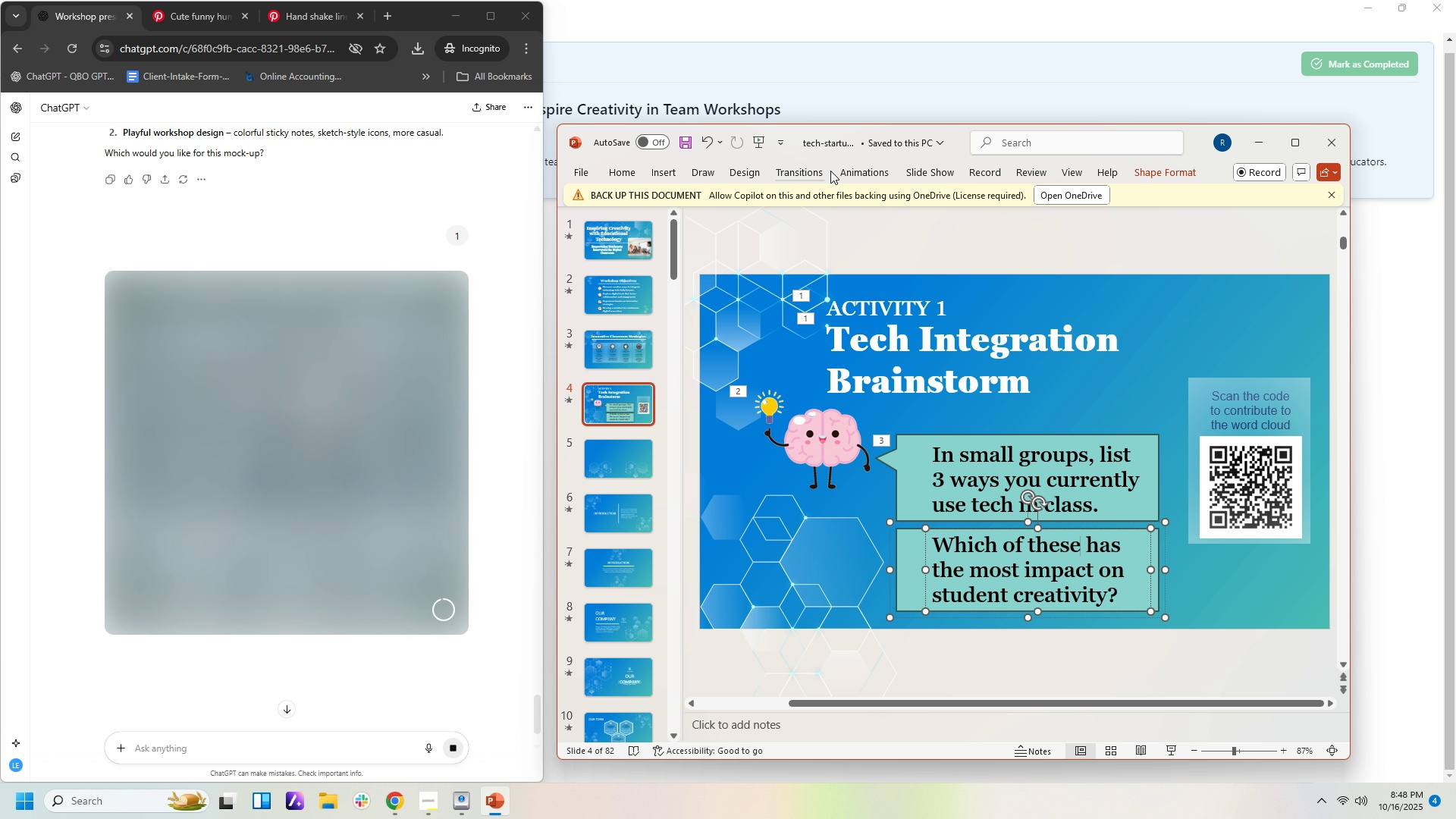 
left_click([845, 173])
 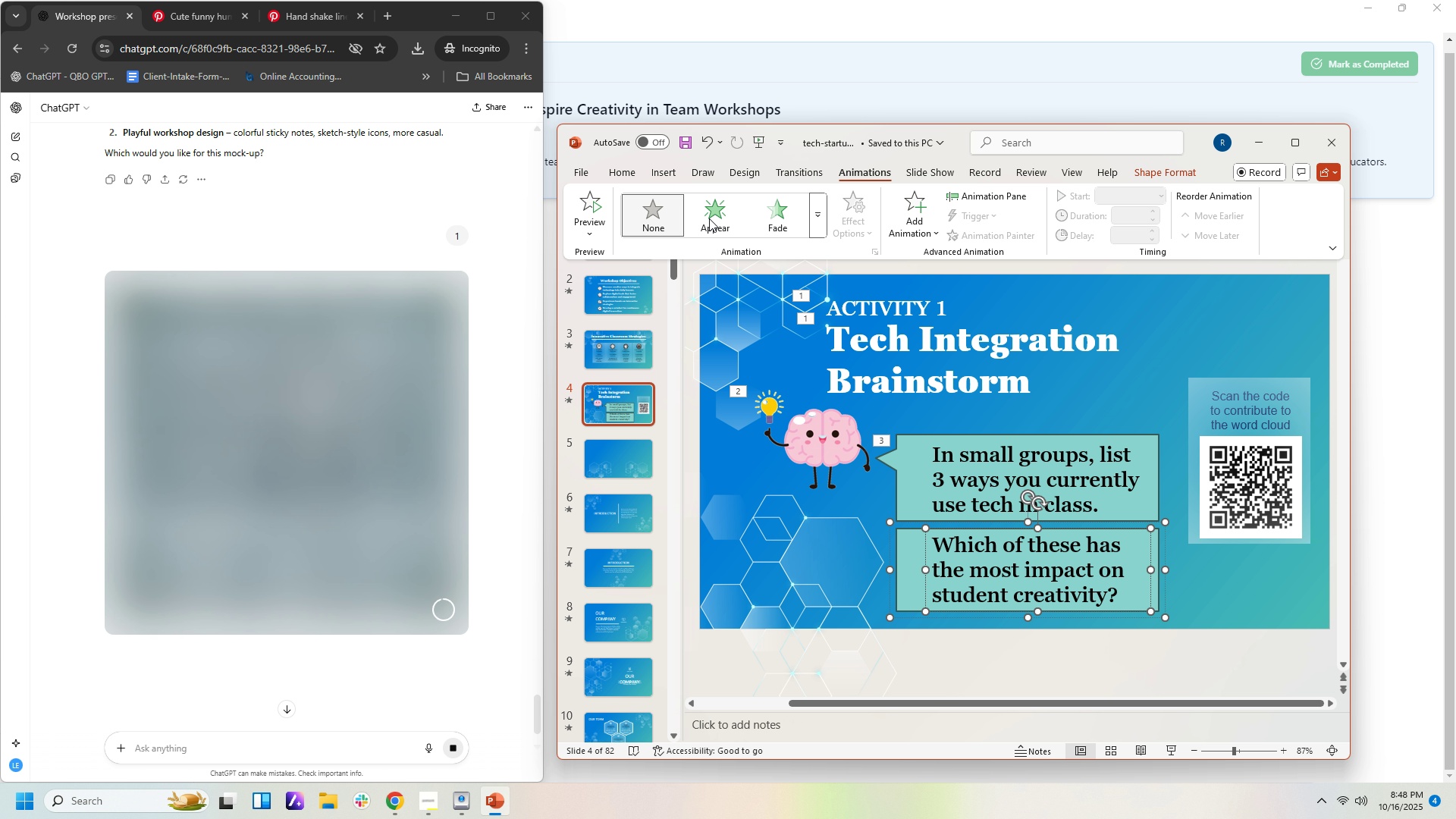 
left_click([709, 218])
 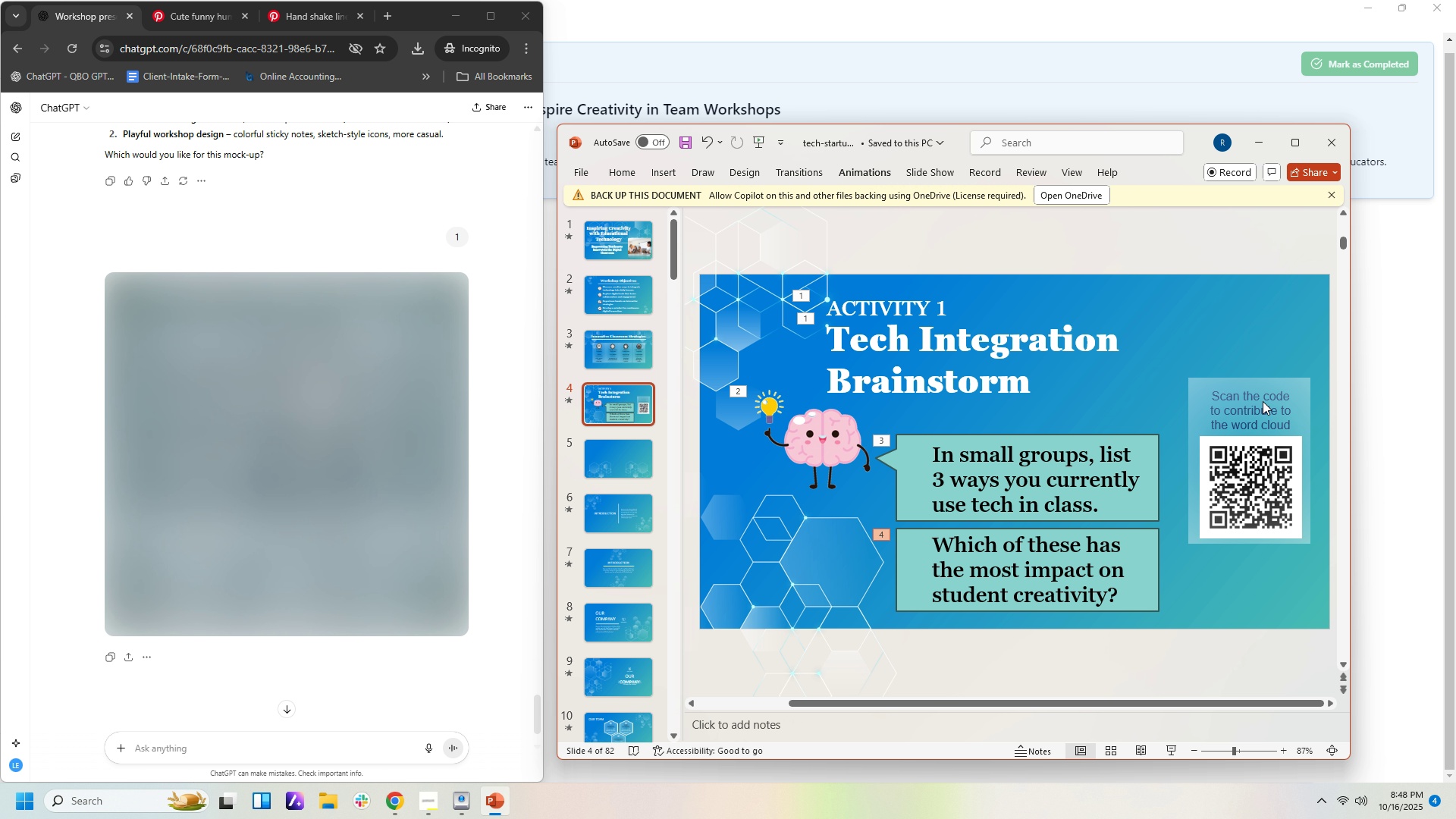 
double_click([1263, 401])
 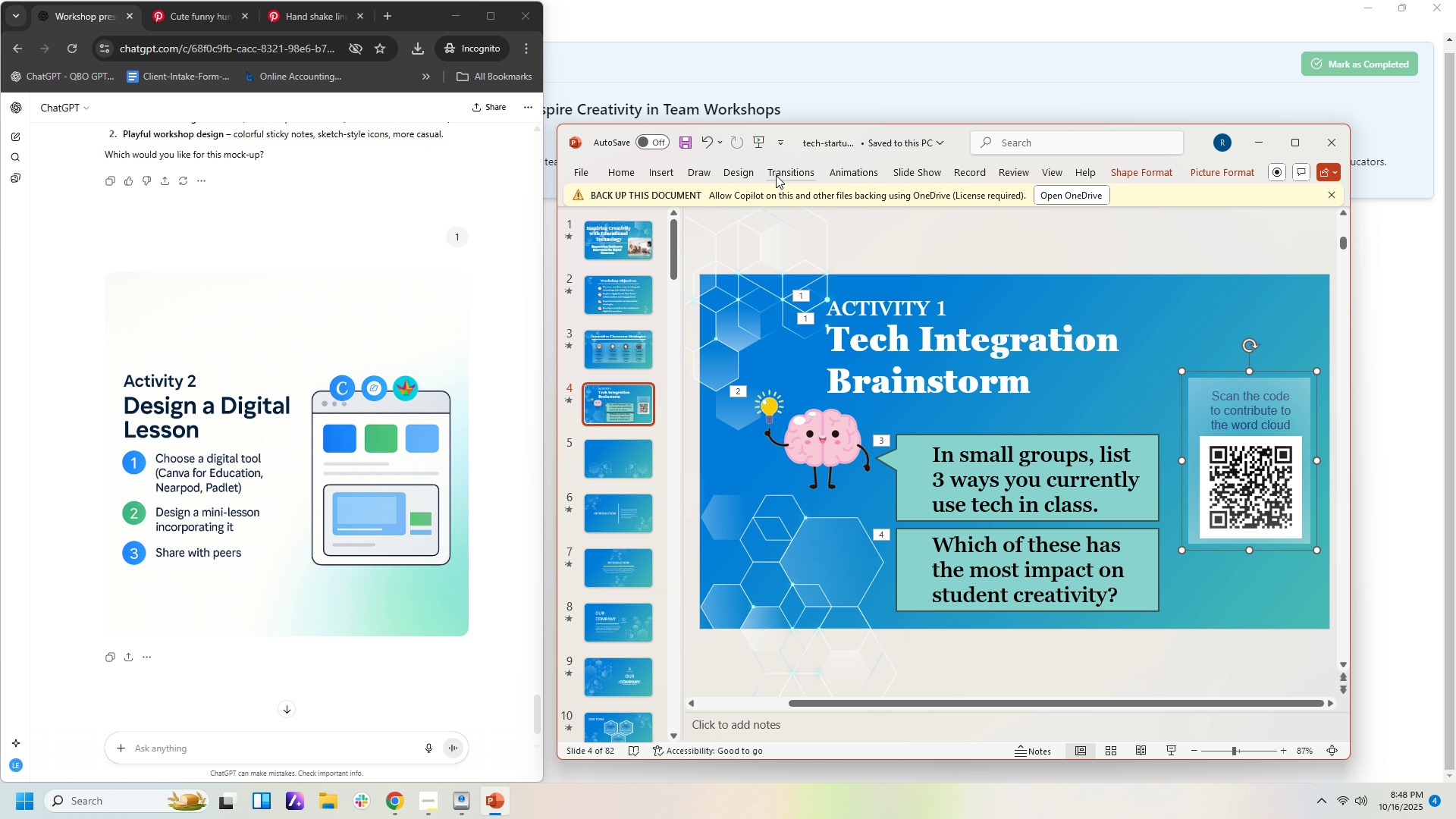 
left_click([776, 175])
 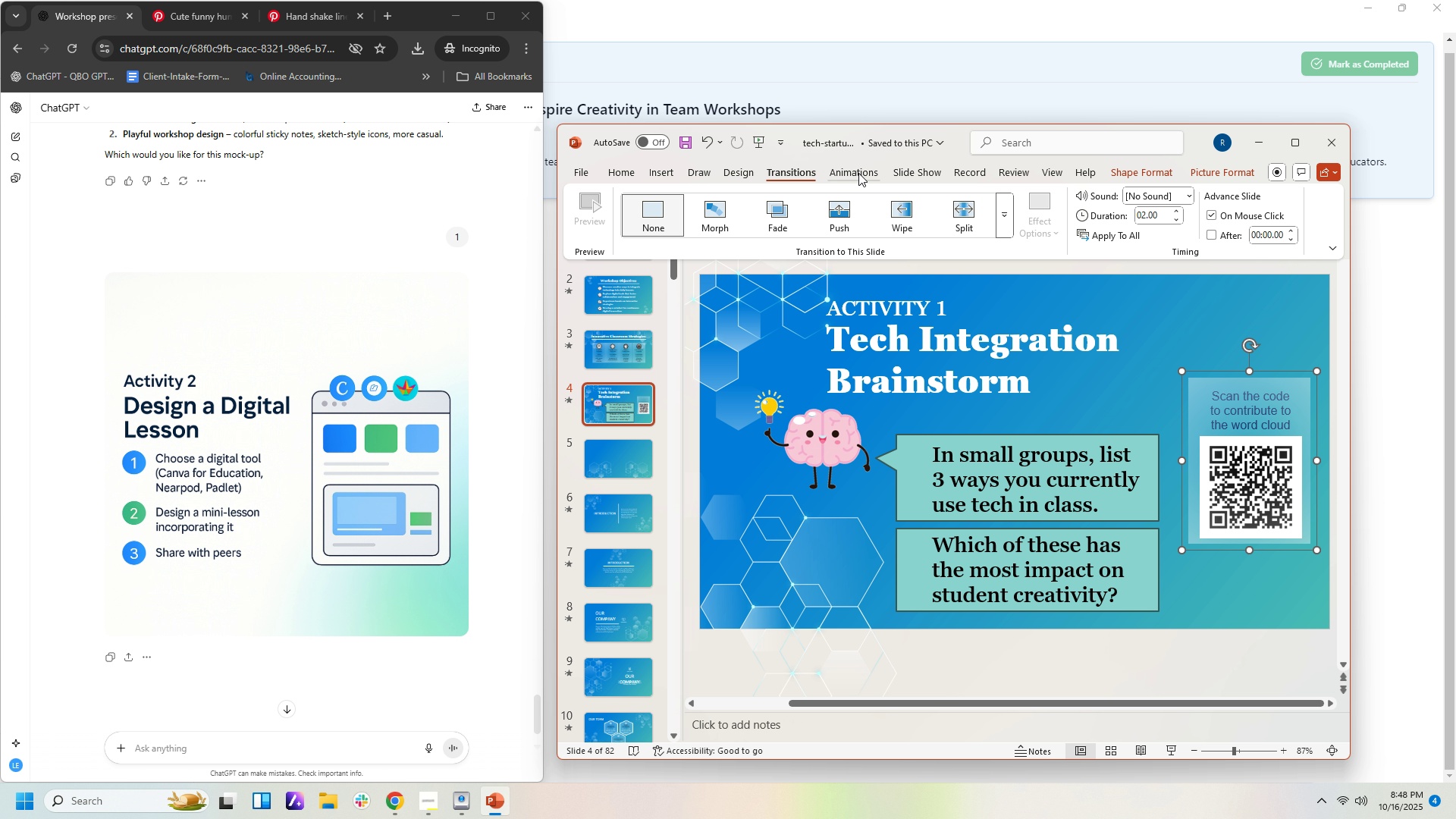 
left_click([858, 173])
 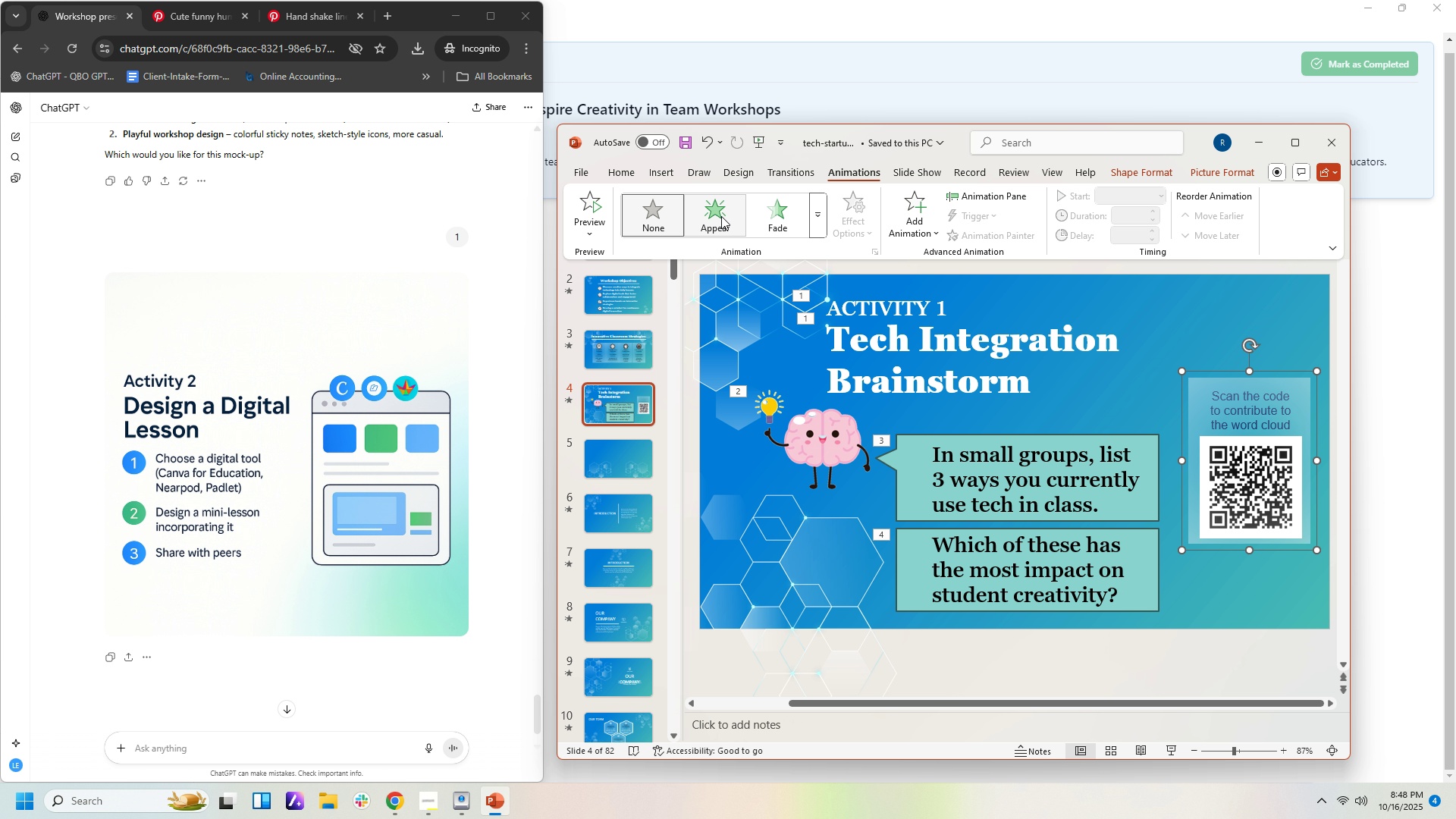 
left_click([720, 216])
 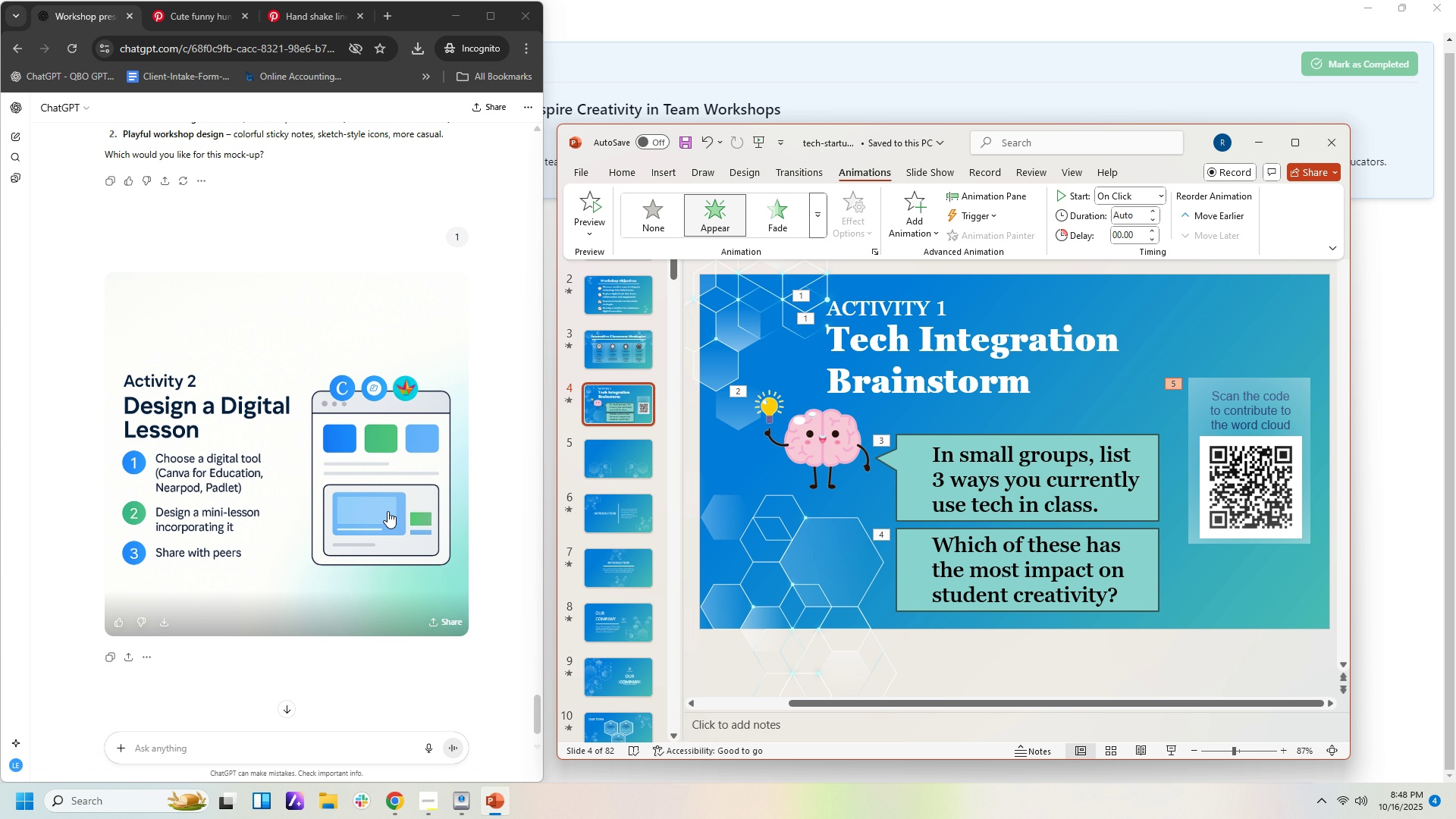 
wait(20.95)
 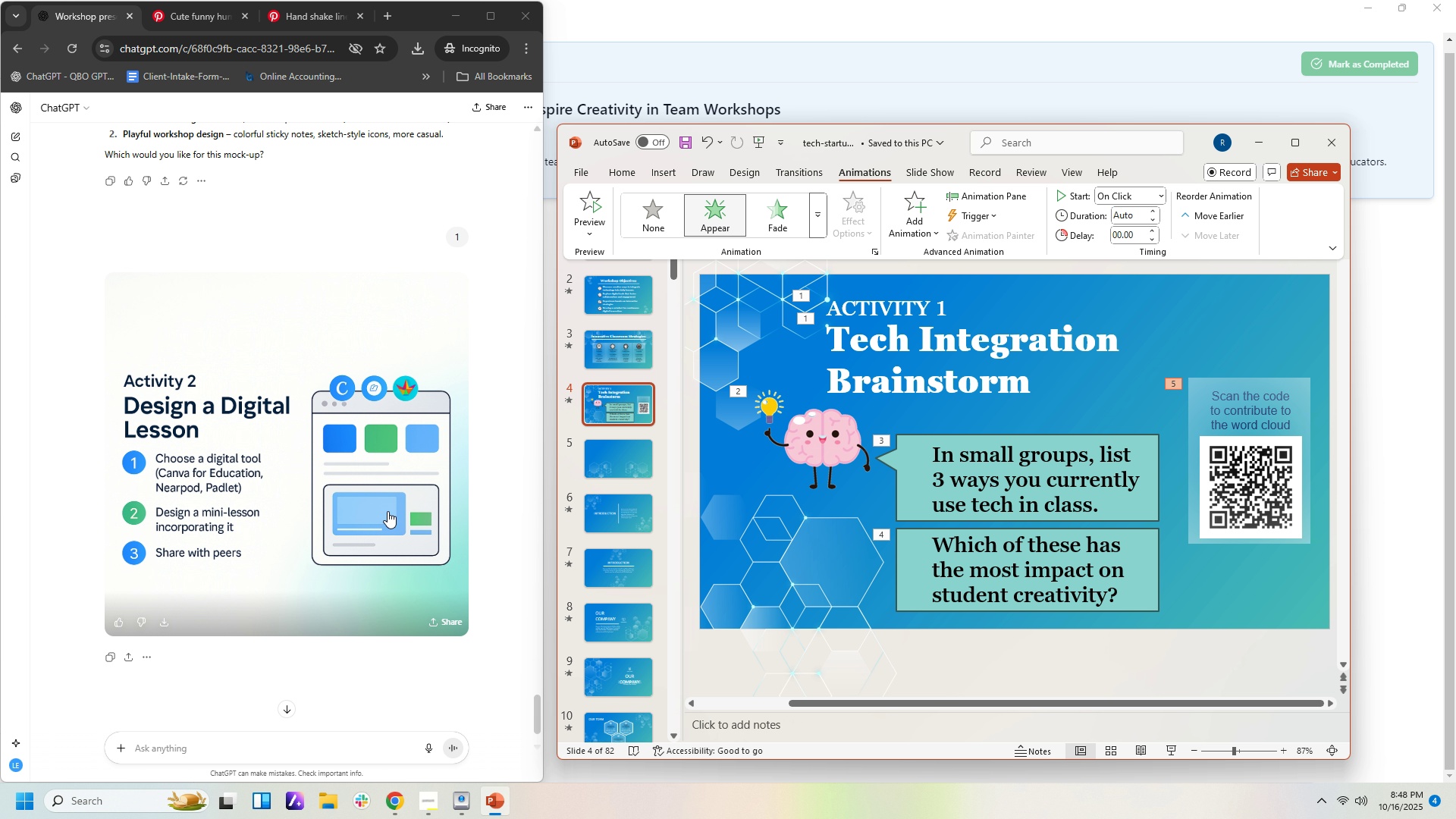 
left_click([635, 472])
 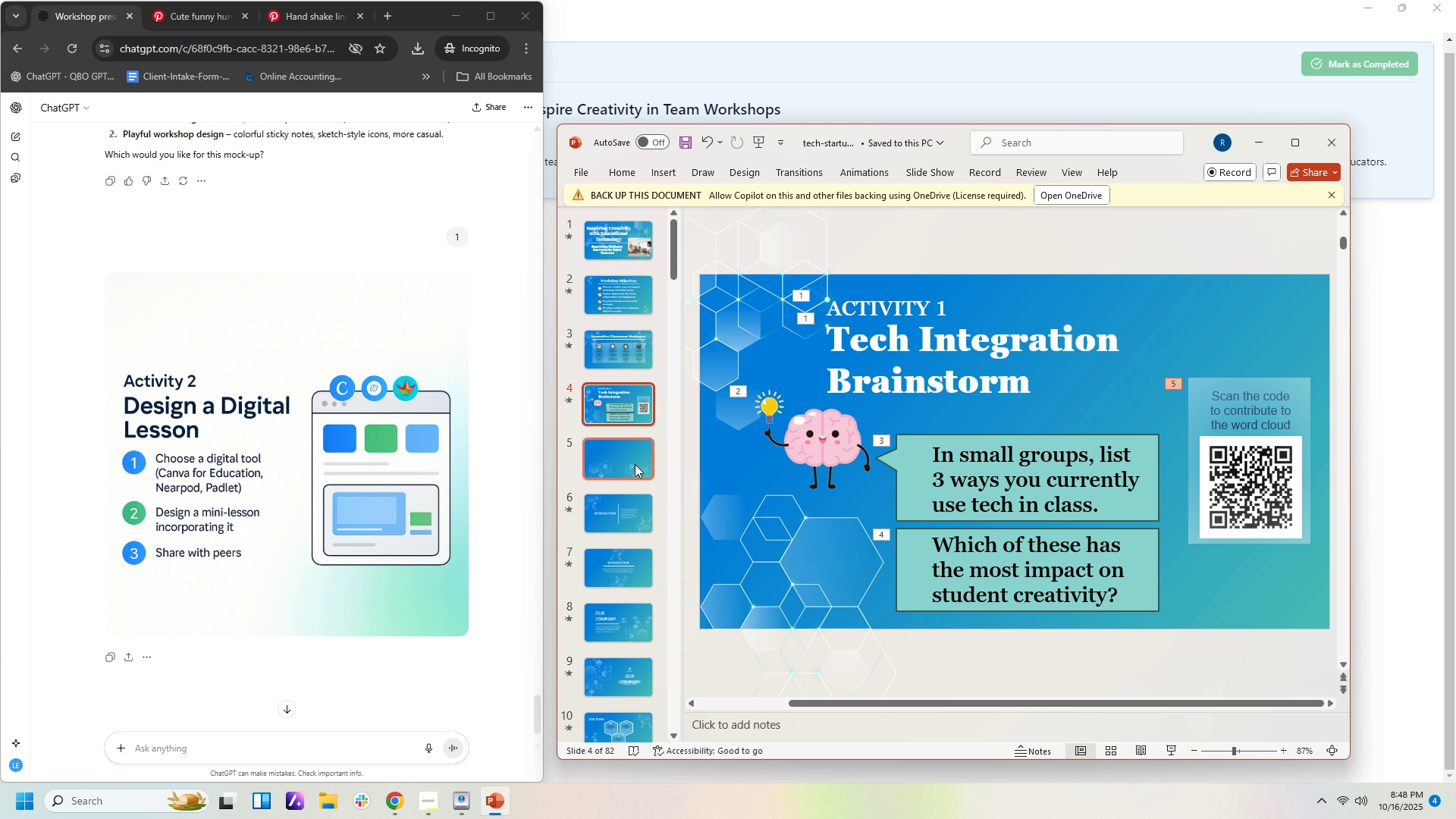 
left_click([635, 464])
 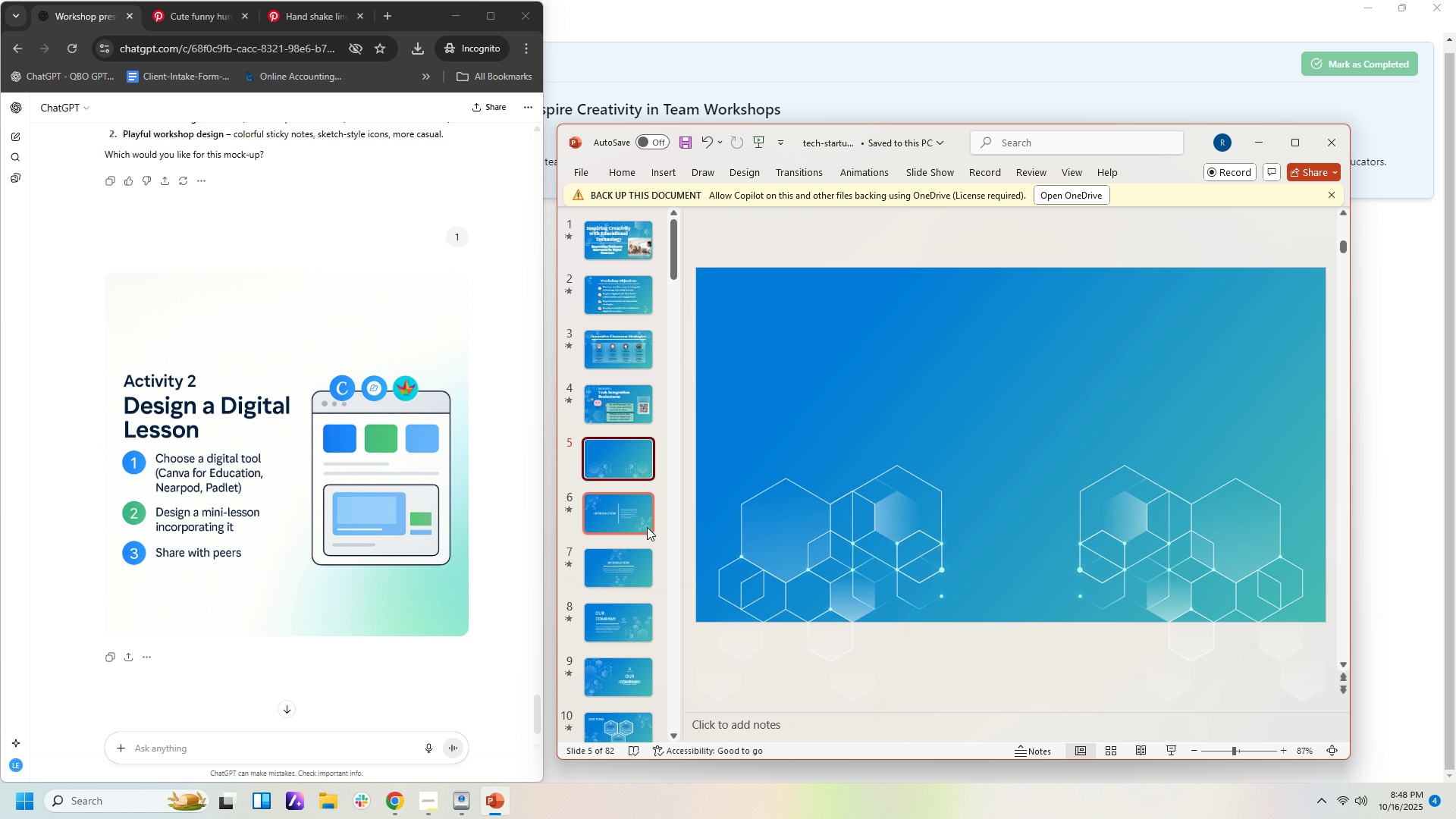 
left_click([647, 527])
 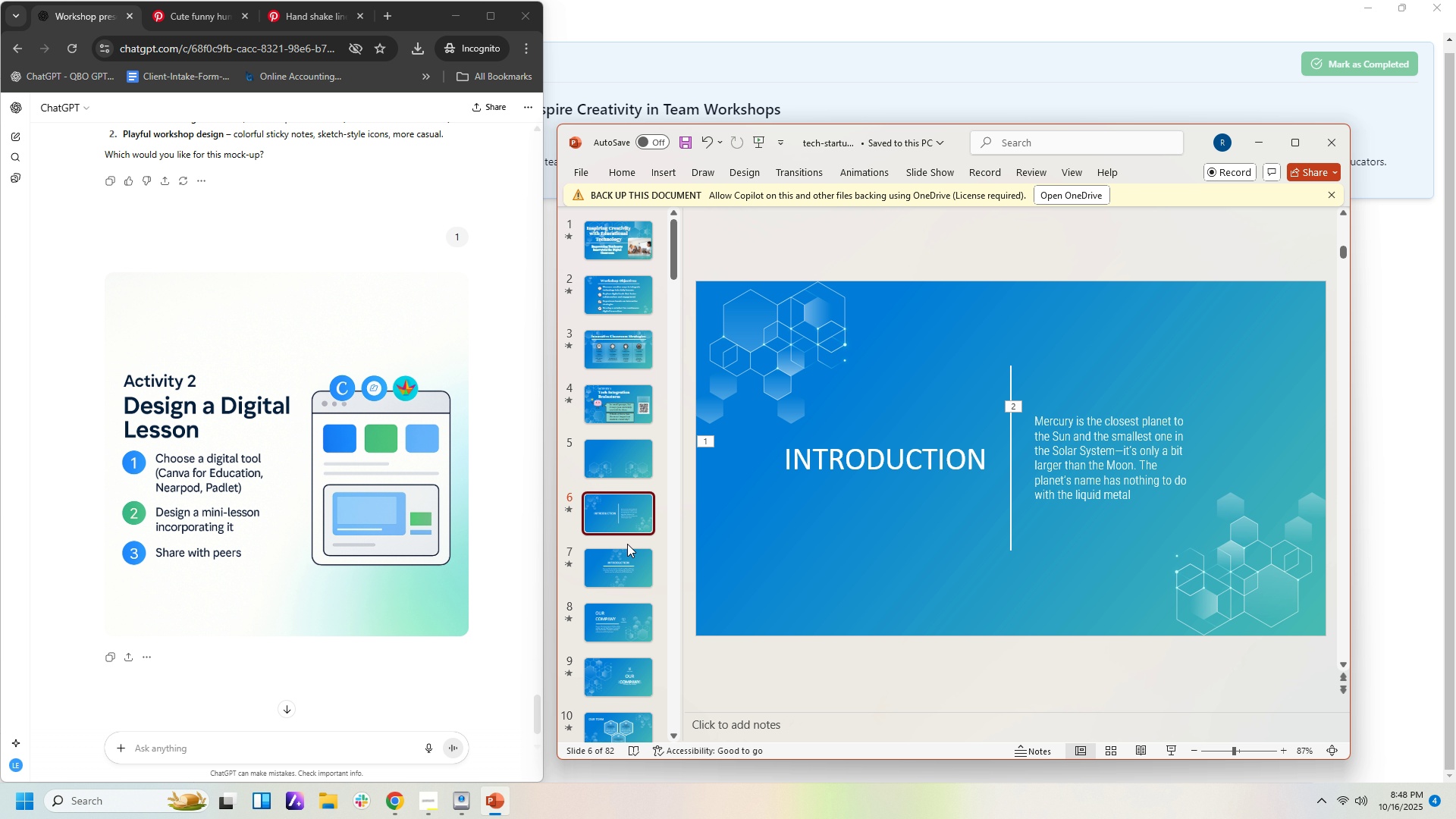 
left_click([640, 581])
 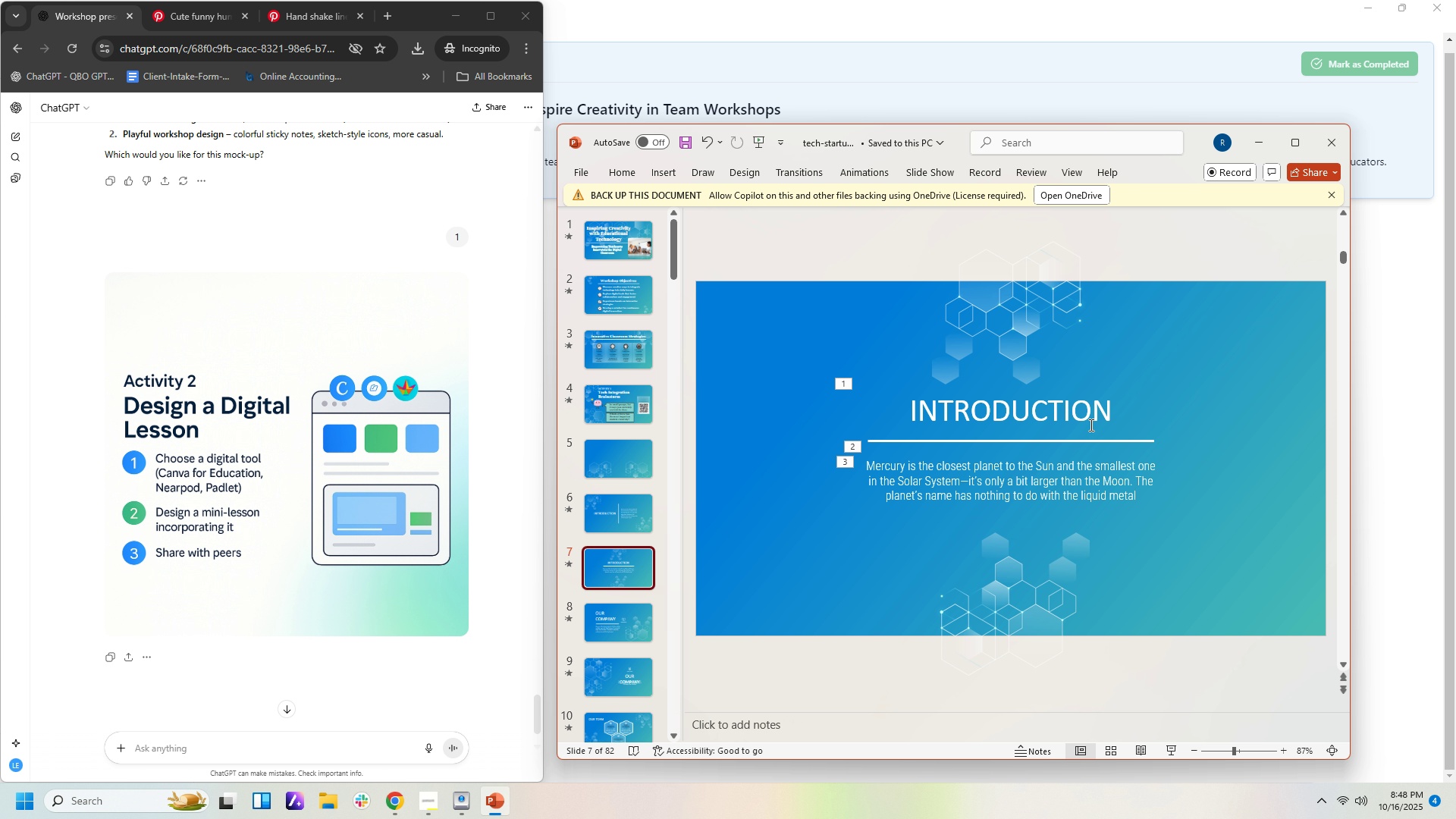 
wait(7.42)
 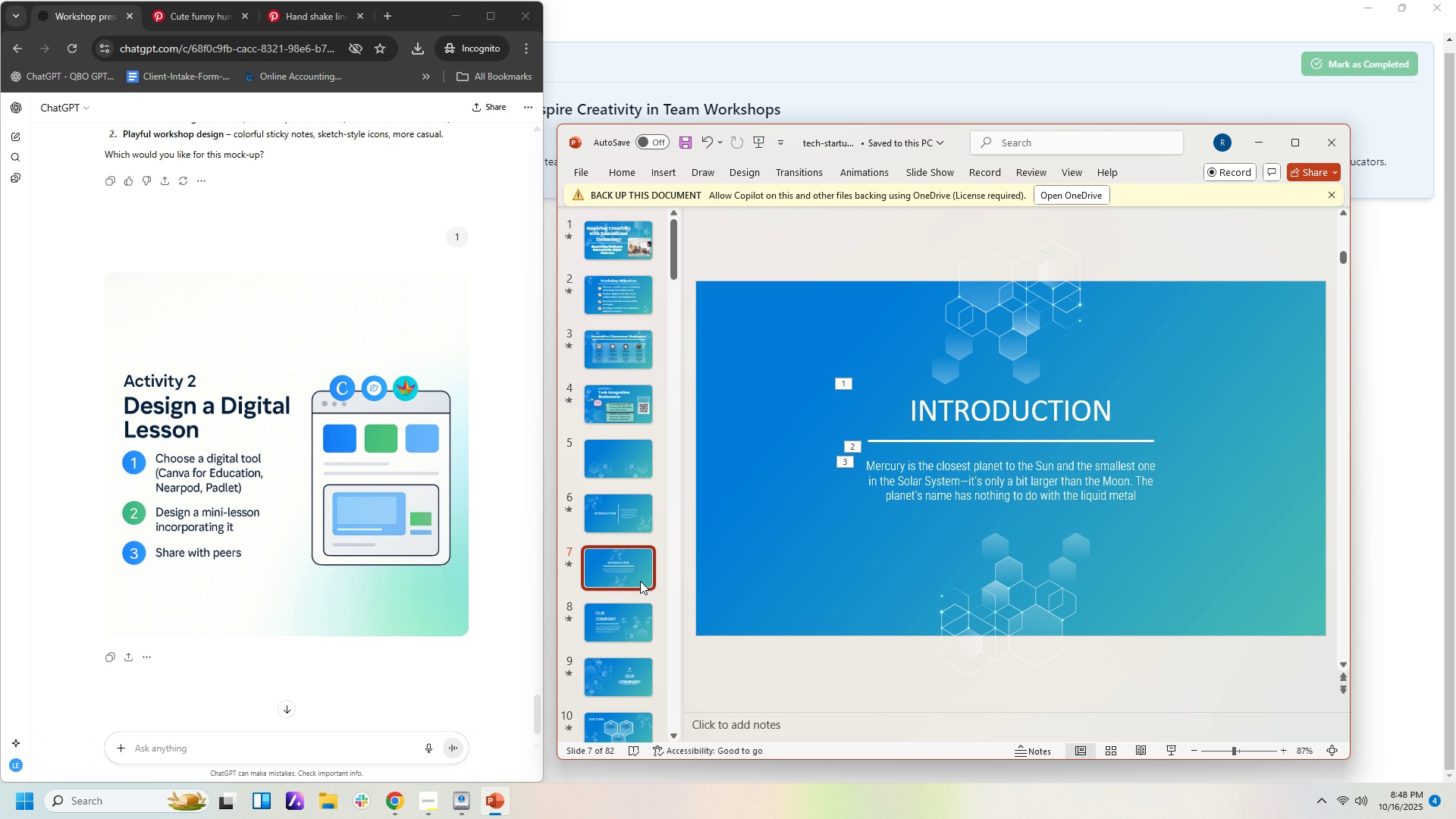 
right_click([648, 470])
 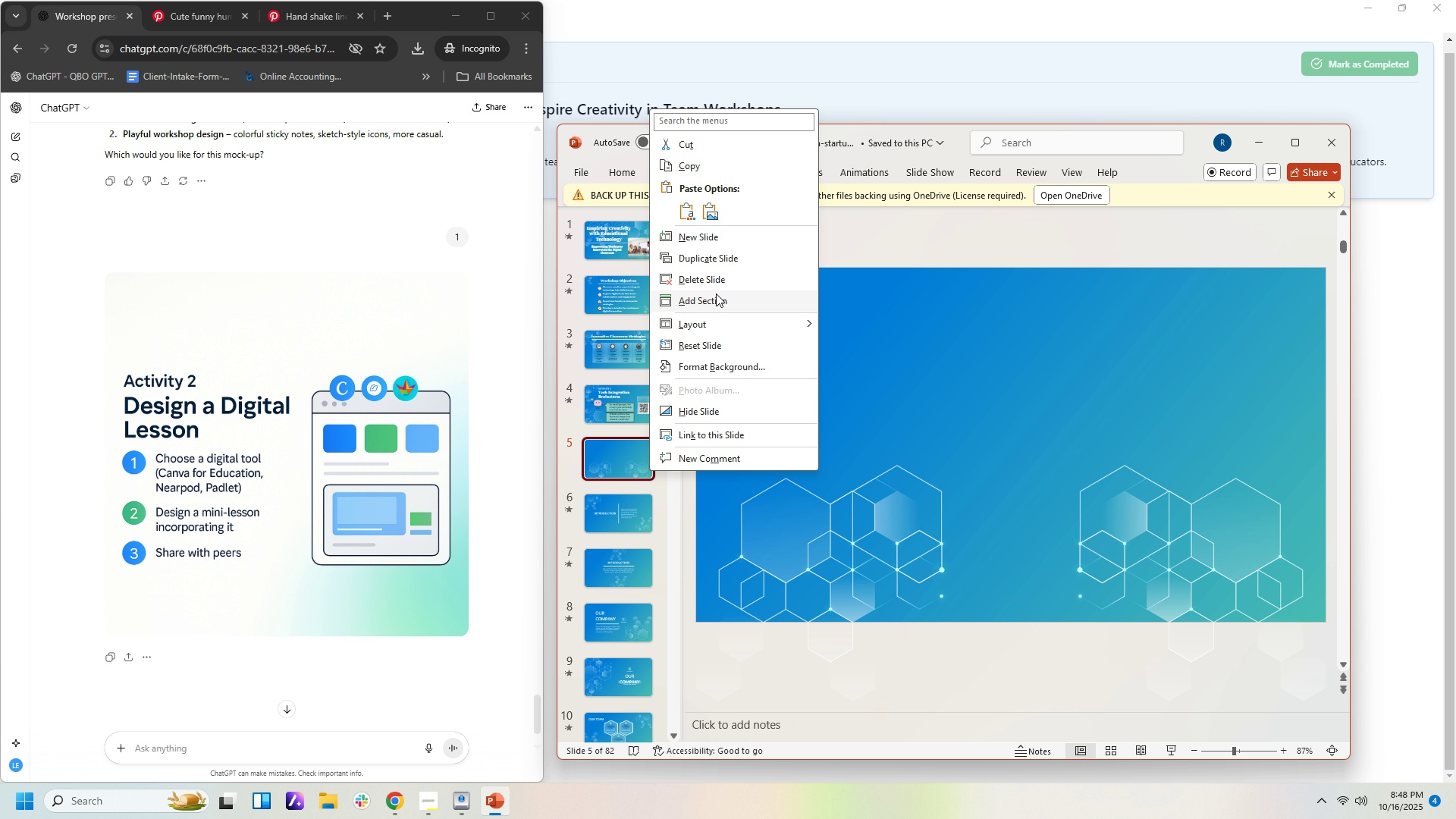 
left_click([714, 281])
 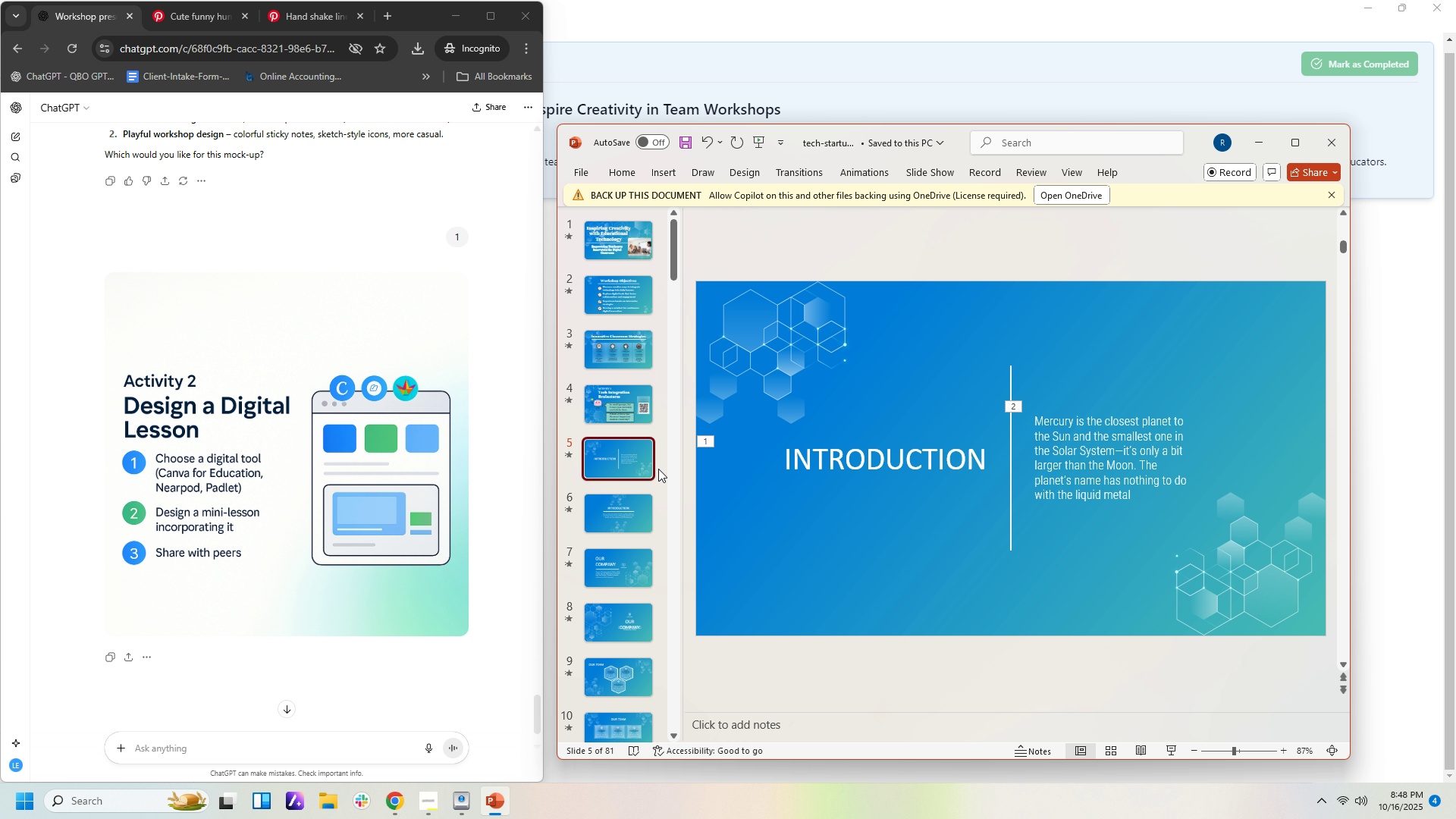 
right_click([643, 464])
 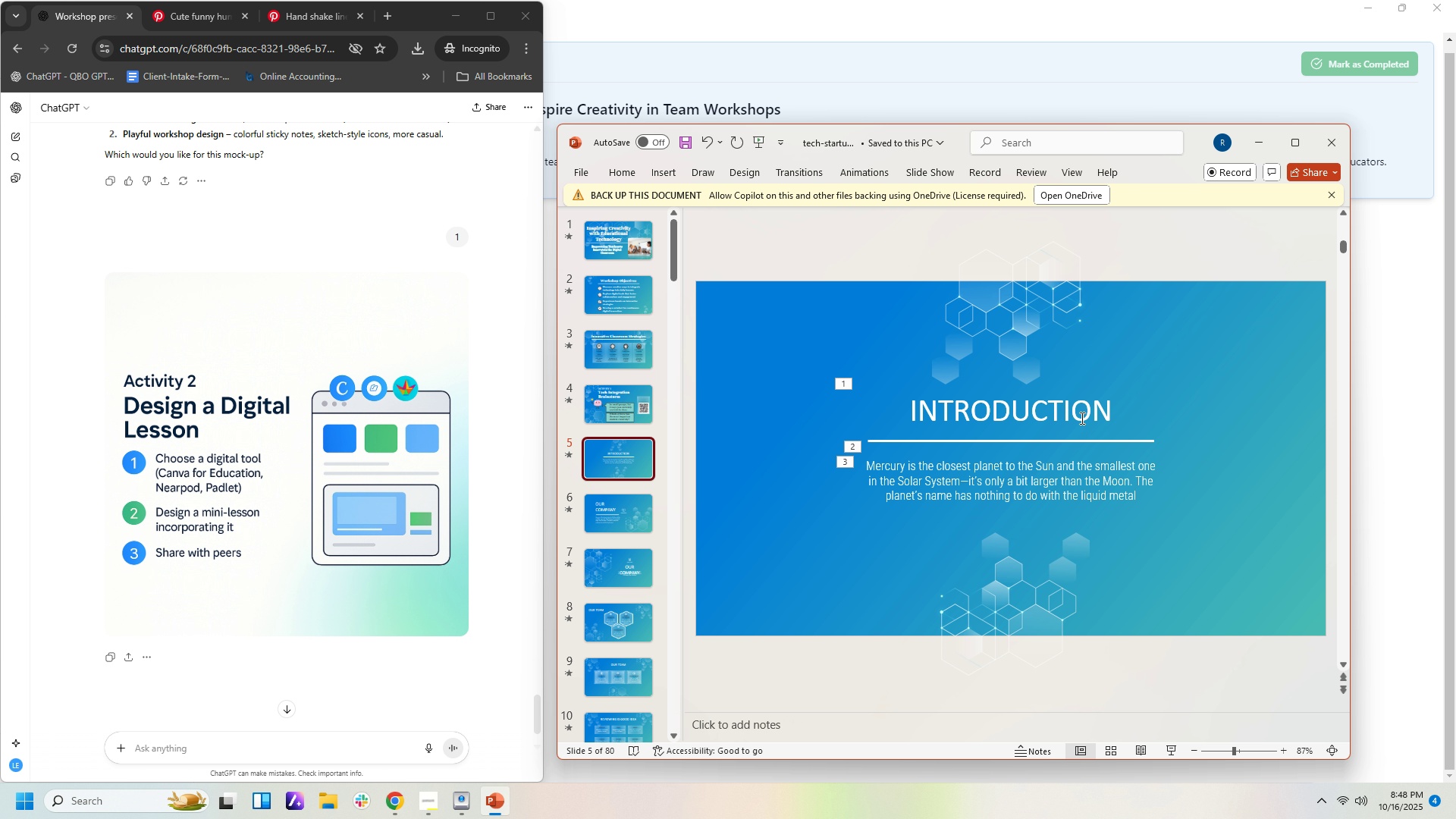 
wait(7.65)
 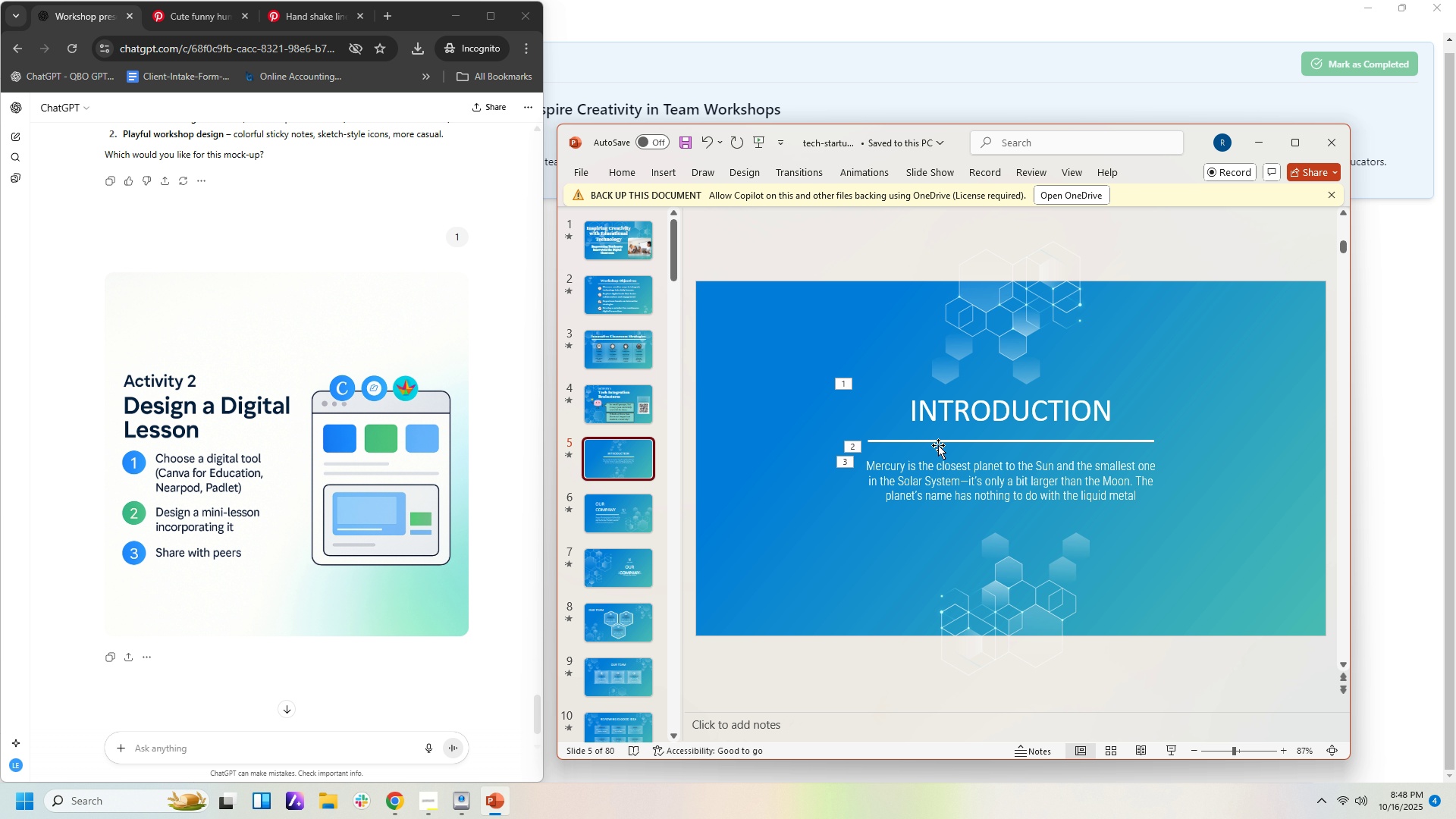 
left_click([1087, 414])
 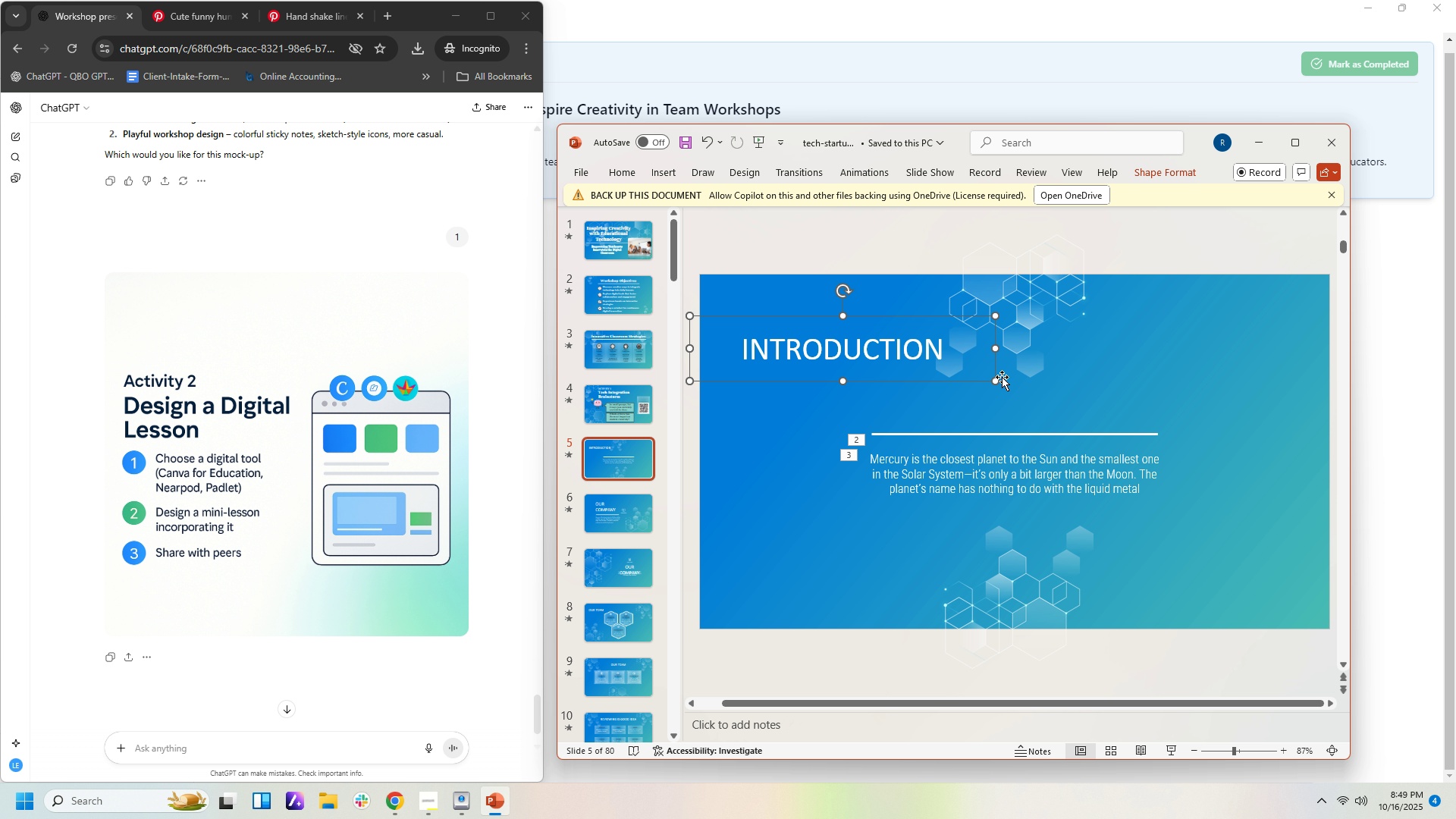 
wait(6.56)
 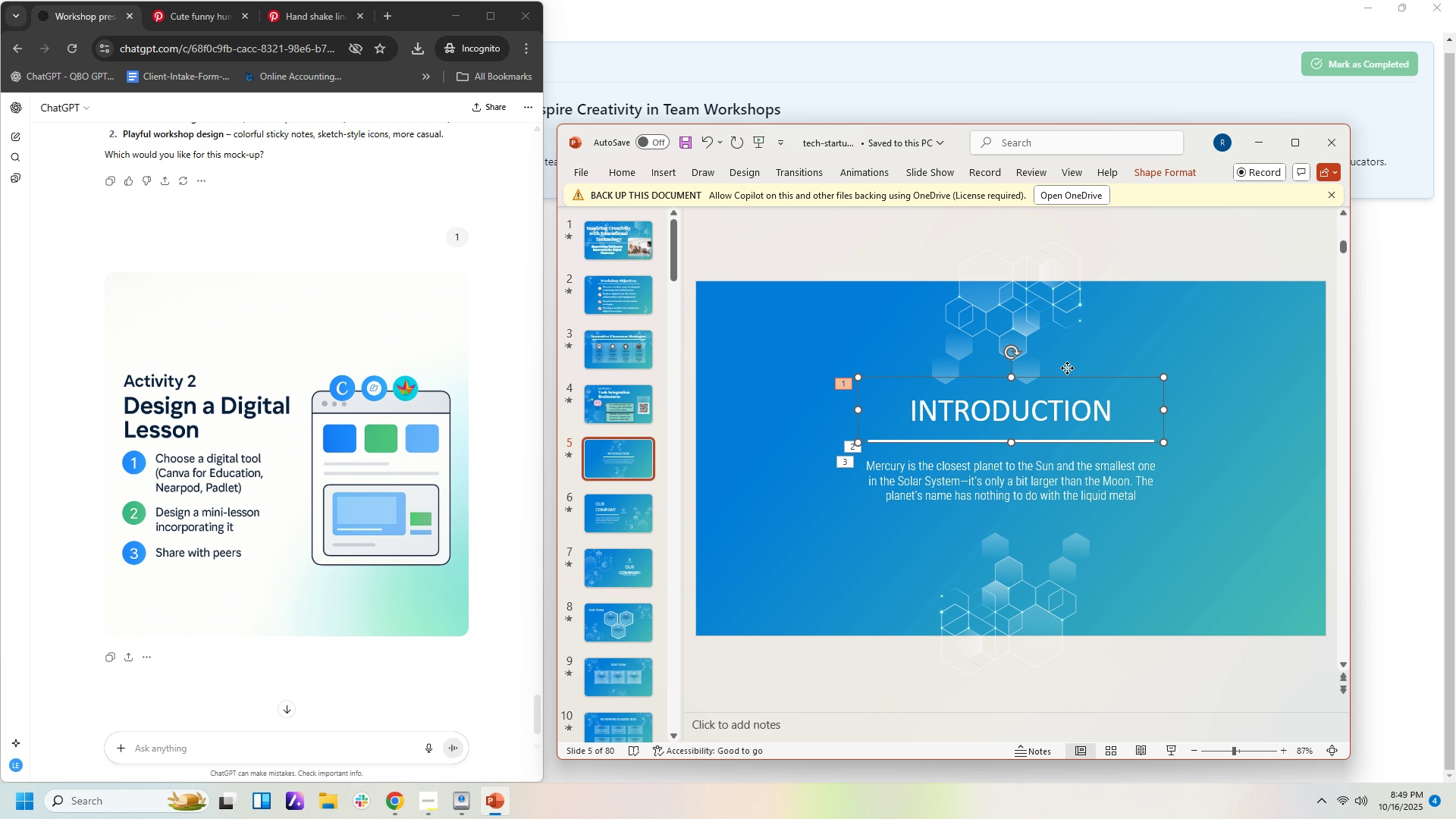 
left_click([946, 342])
 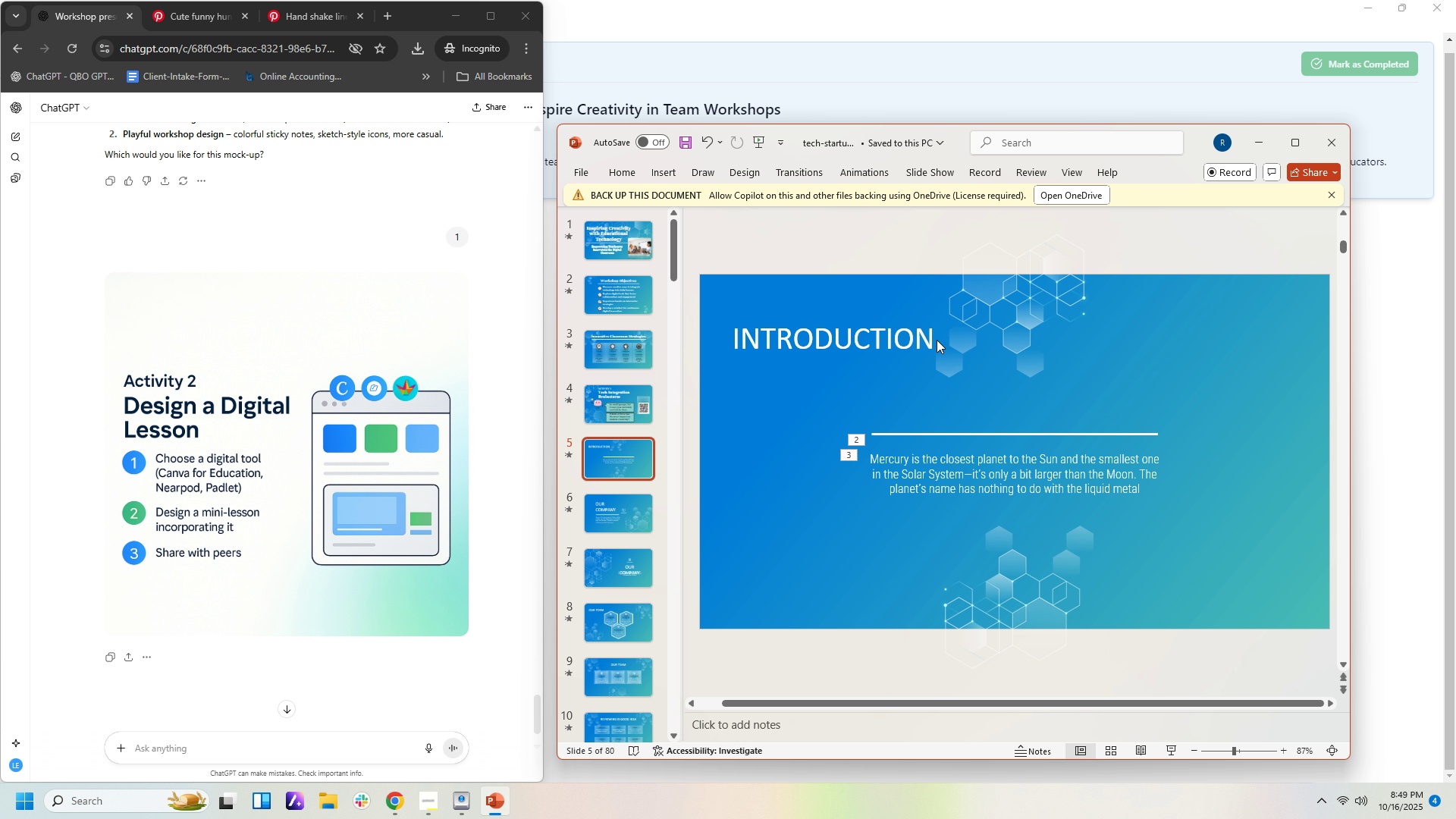 
left_click([937, 340])
 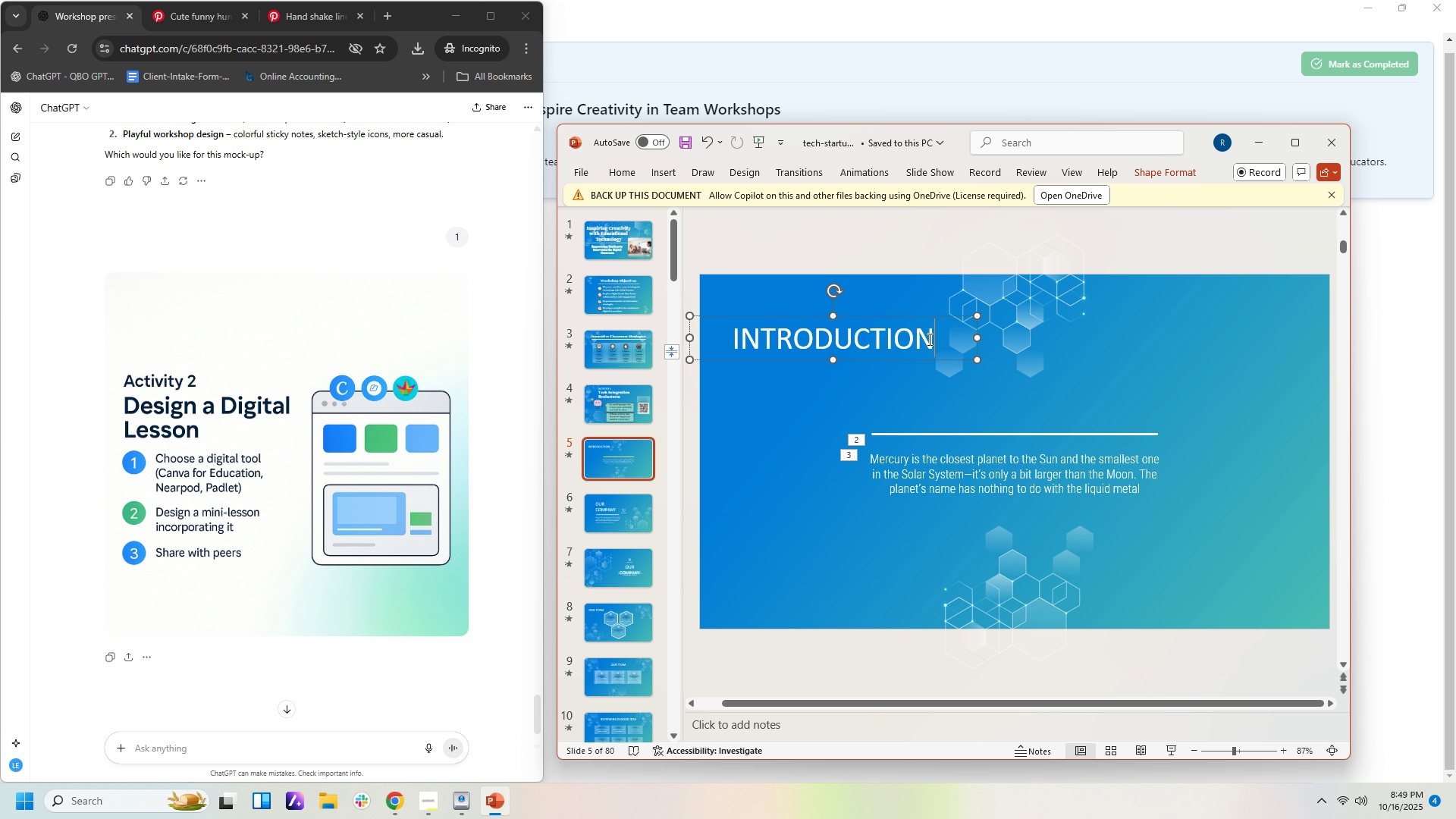 
left_click([928, 339])
 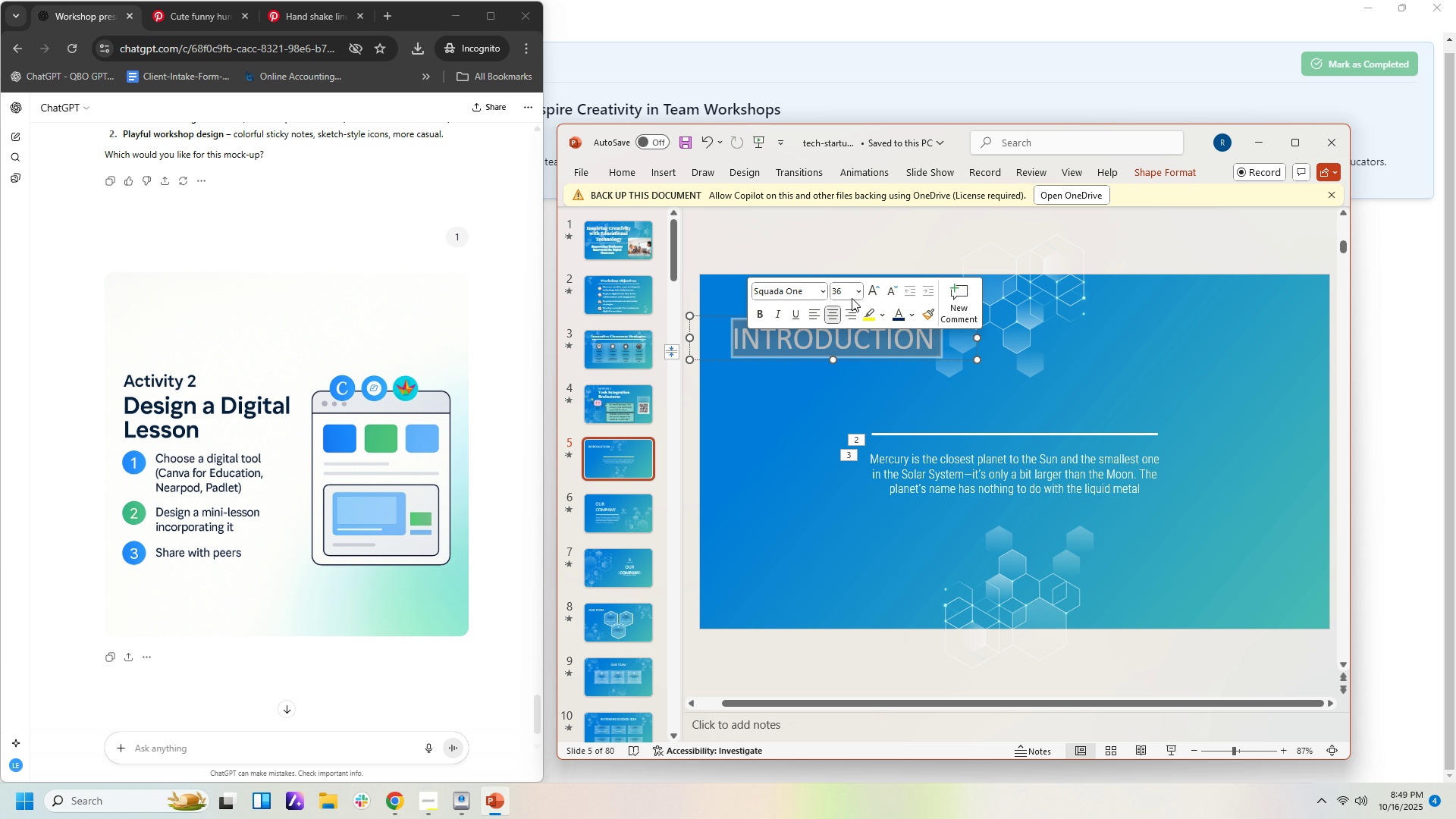 
left_click([854, 293])
 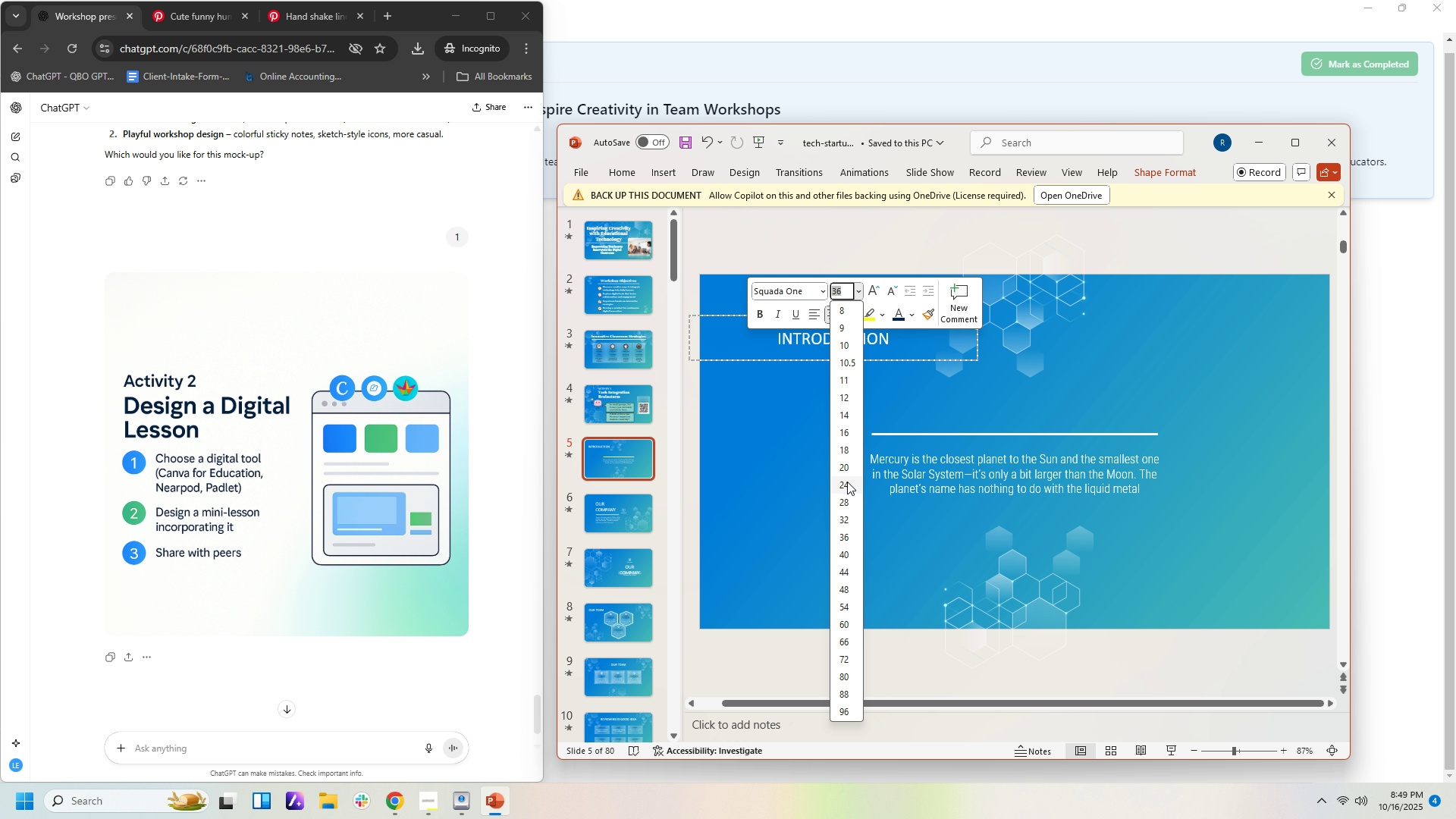 
left_click([847, 486])
 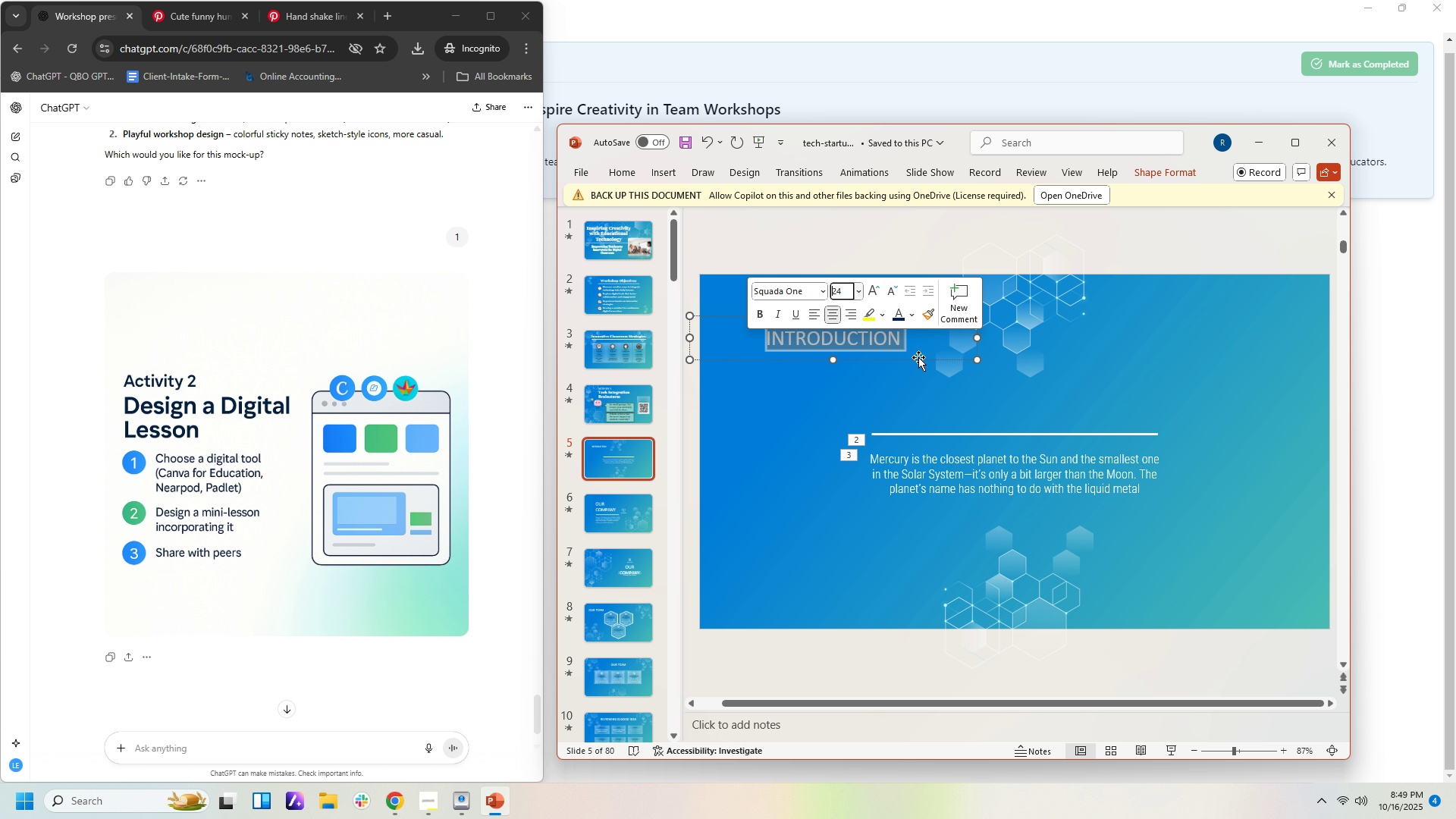 
type(Z)
key(Backspace)
type(ACTIVITY )
 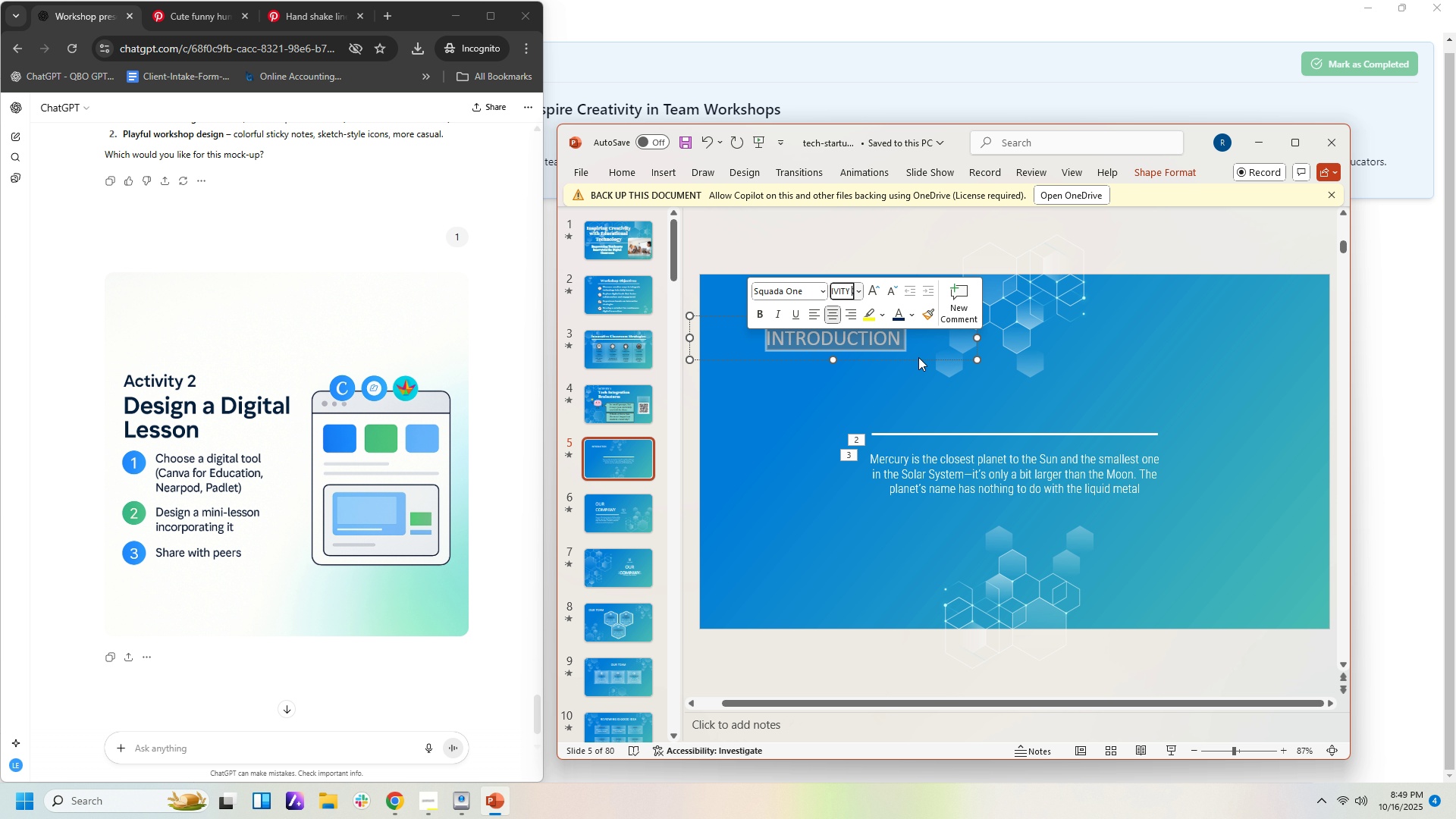 
left_click([949, 350])
 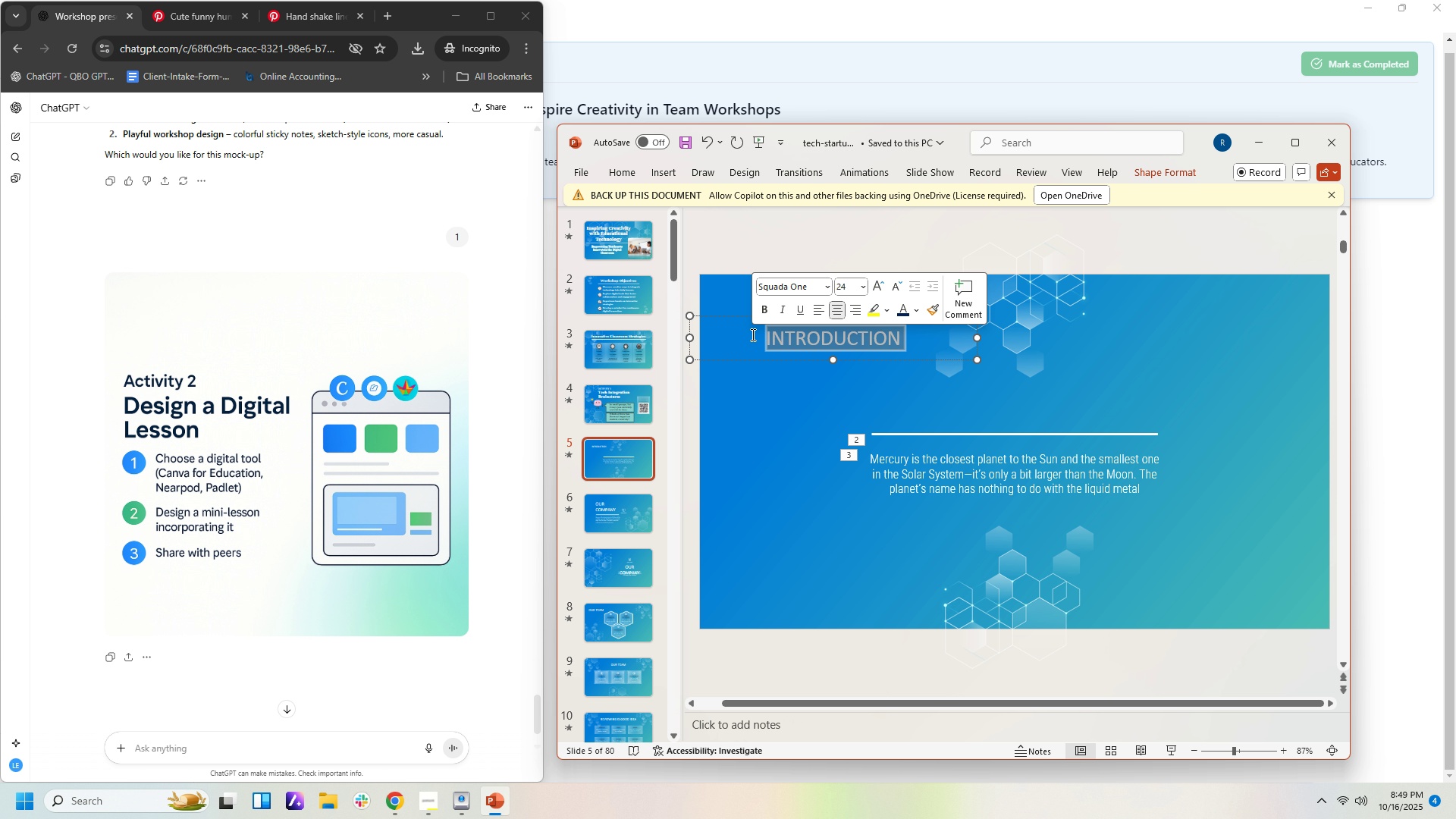 
type(ACTIVITY @)
key(Backspace)
type(2)
 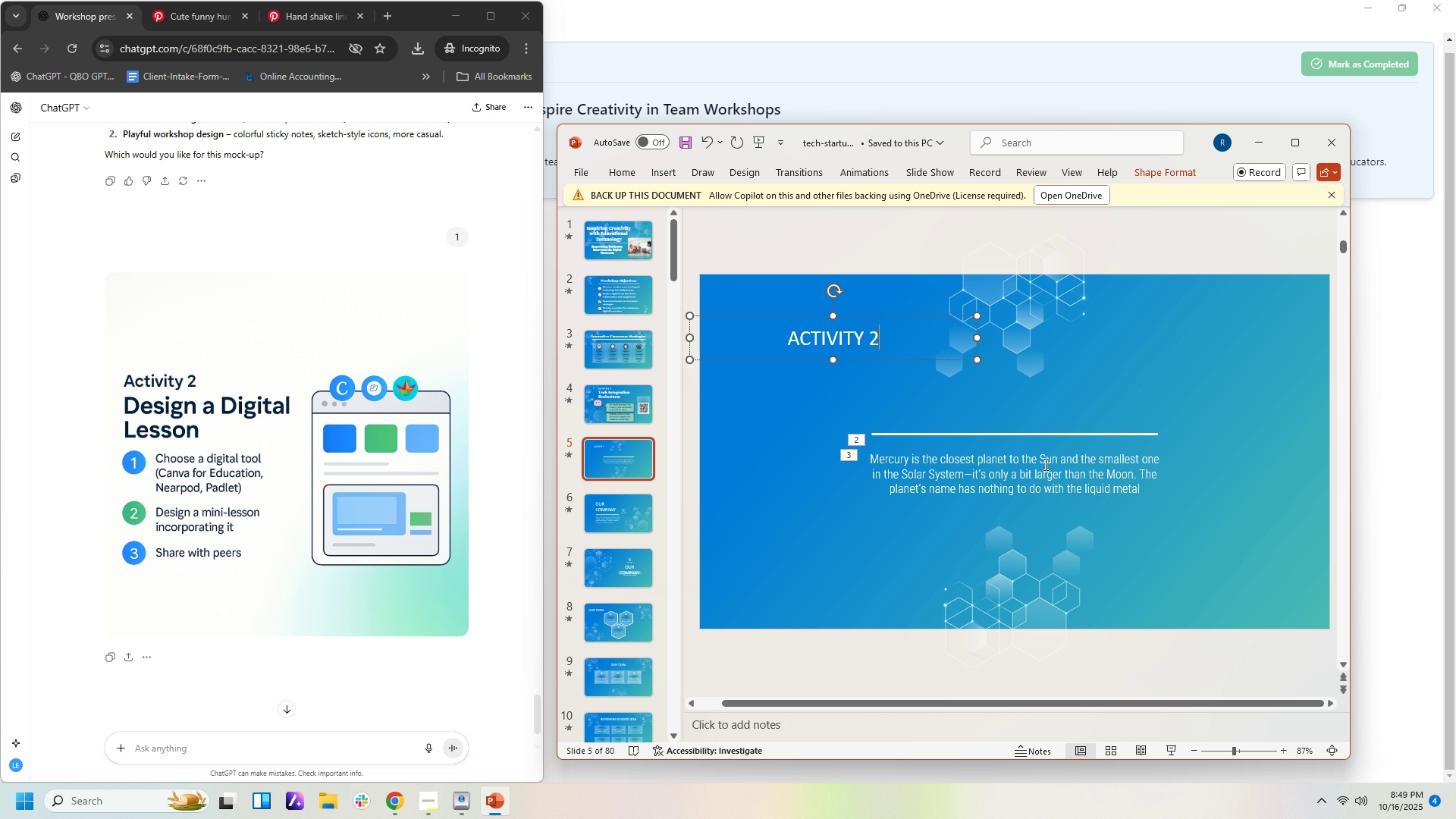 
left_click([1050, 458])
 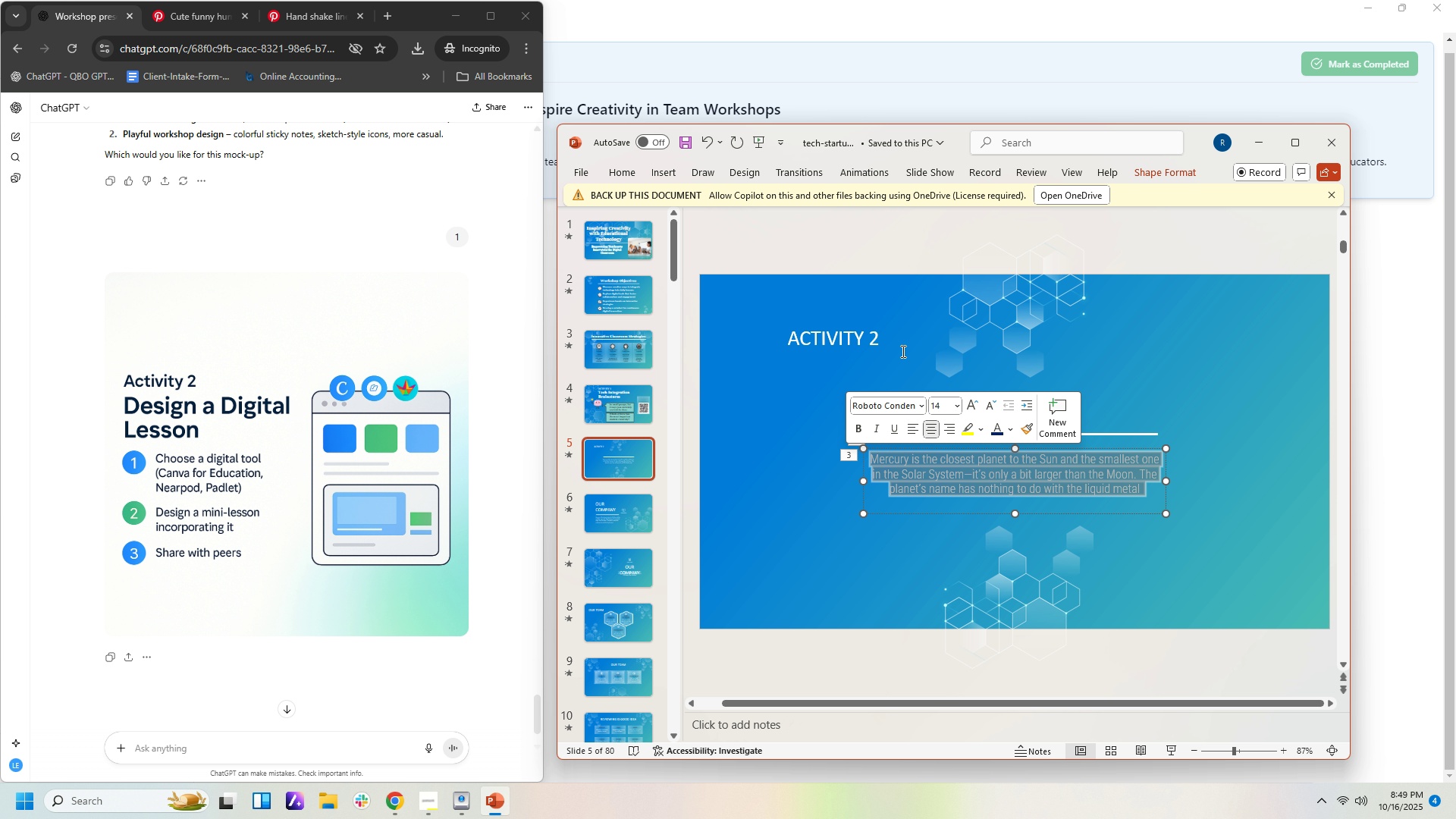 
left_click([1187, 508])
 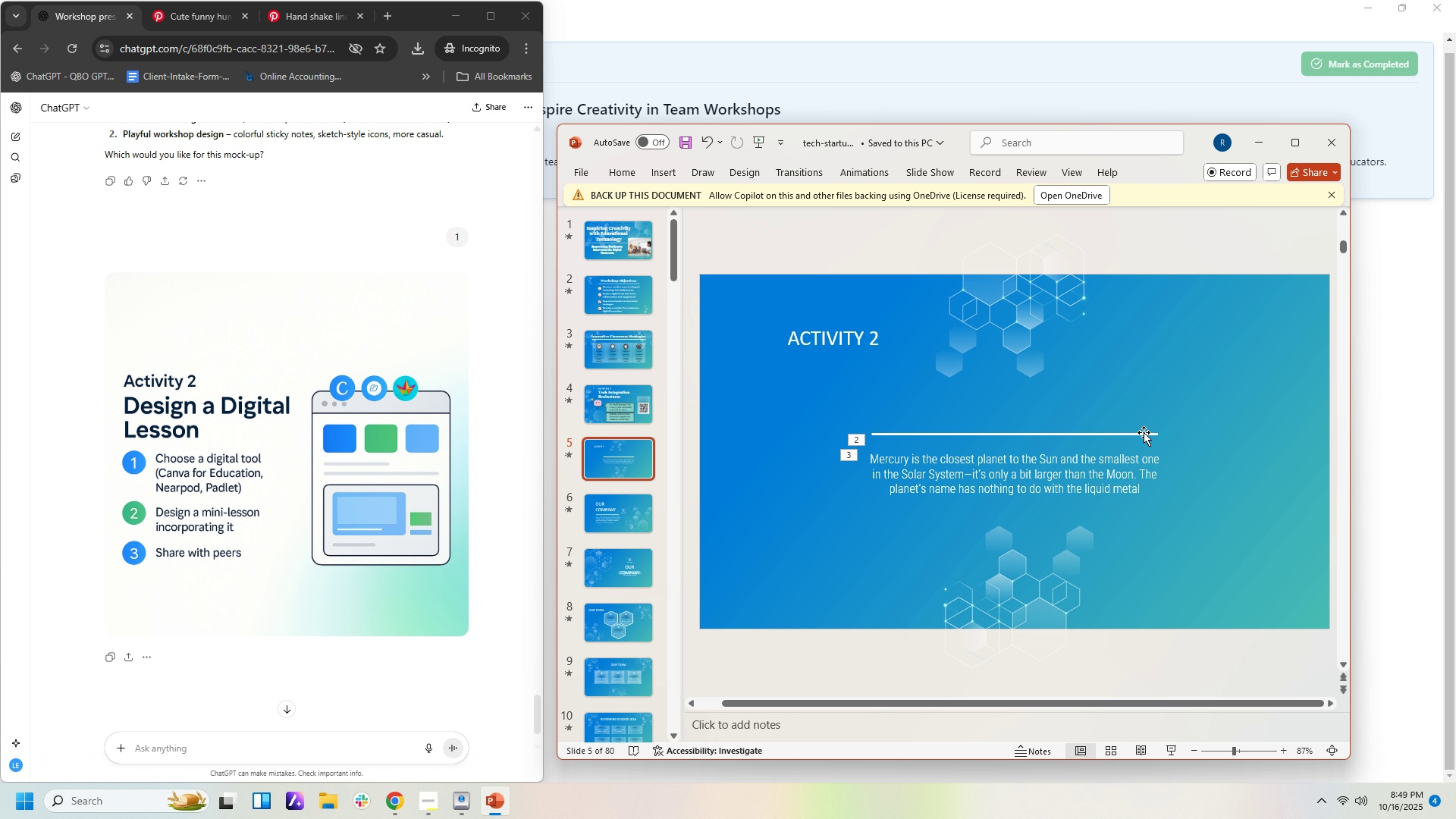 
left_click([1144, 432])
 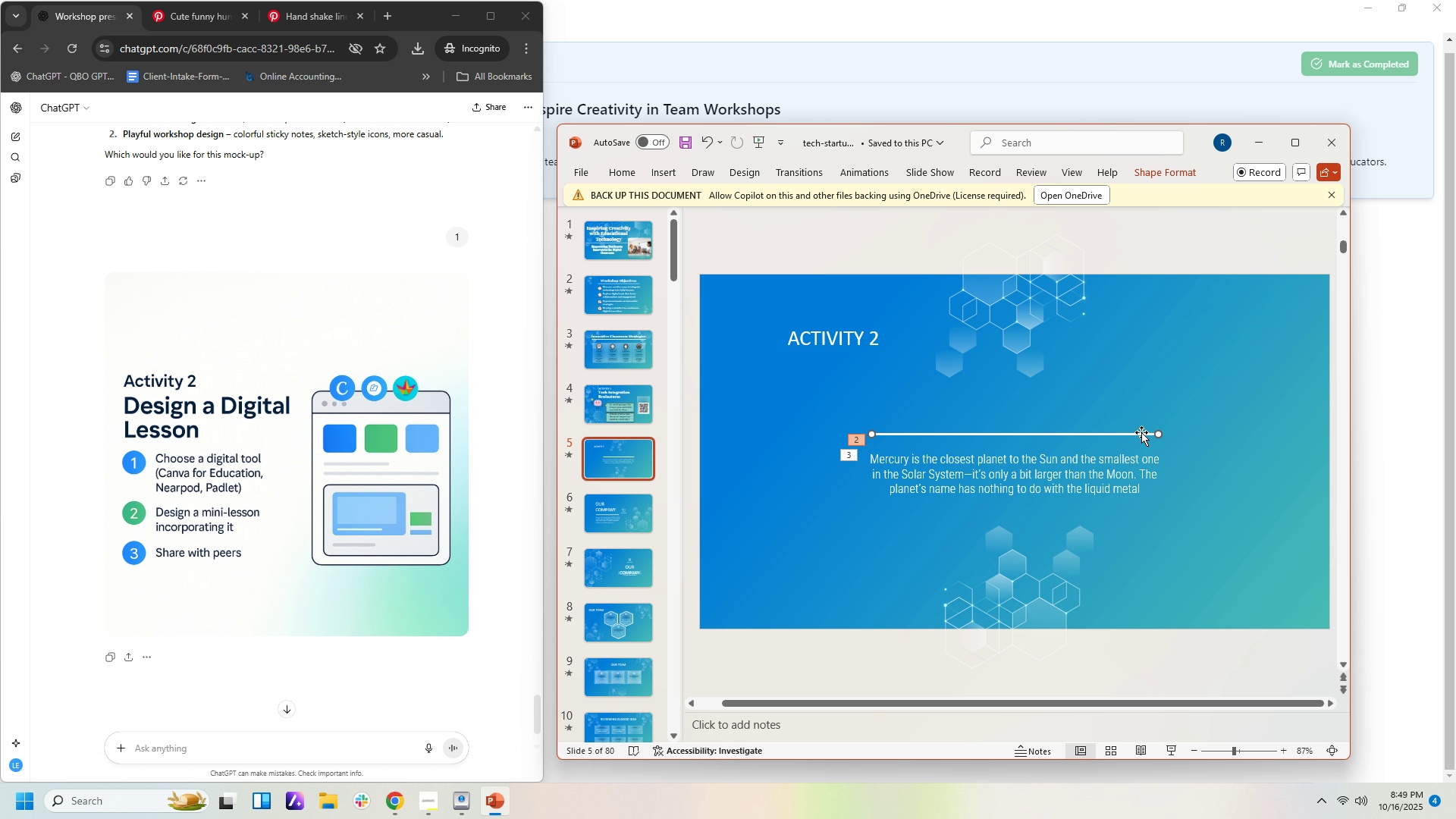 
key(Delete)
 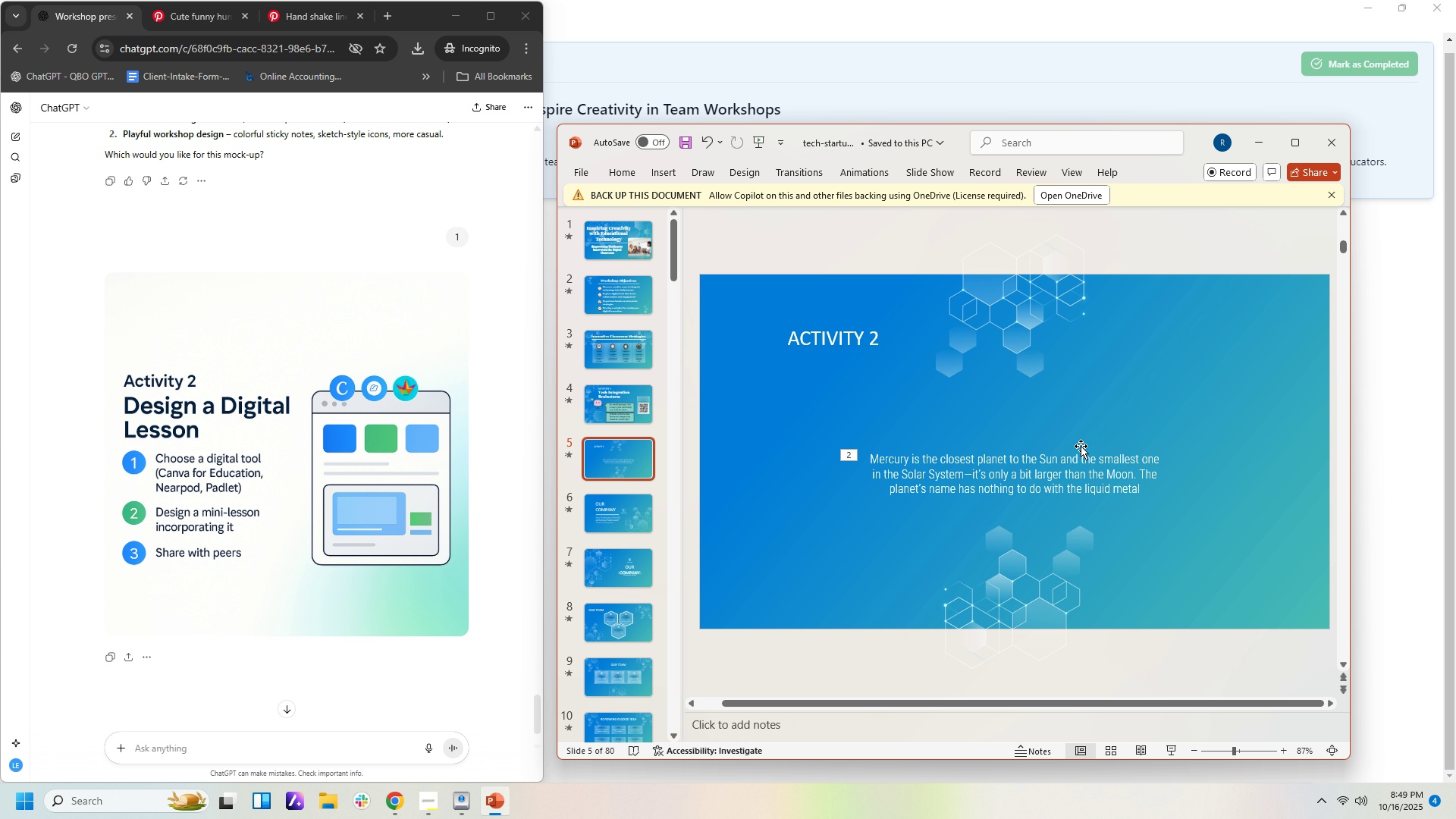 
left_click([1083, 458])
 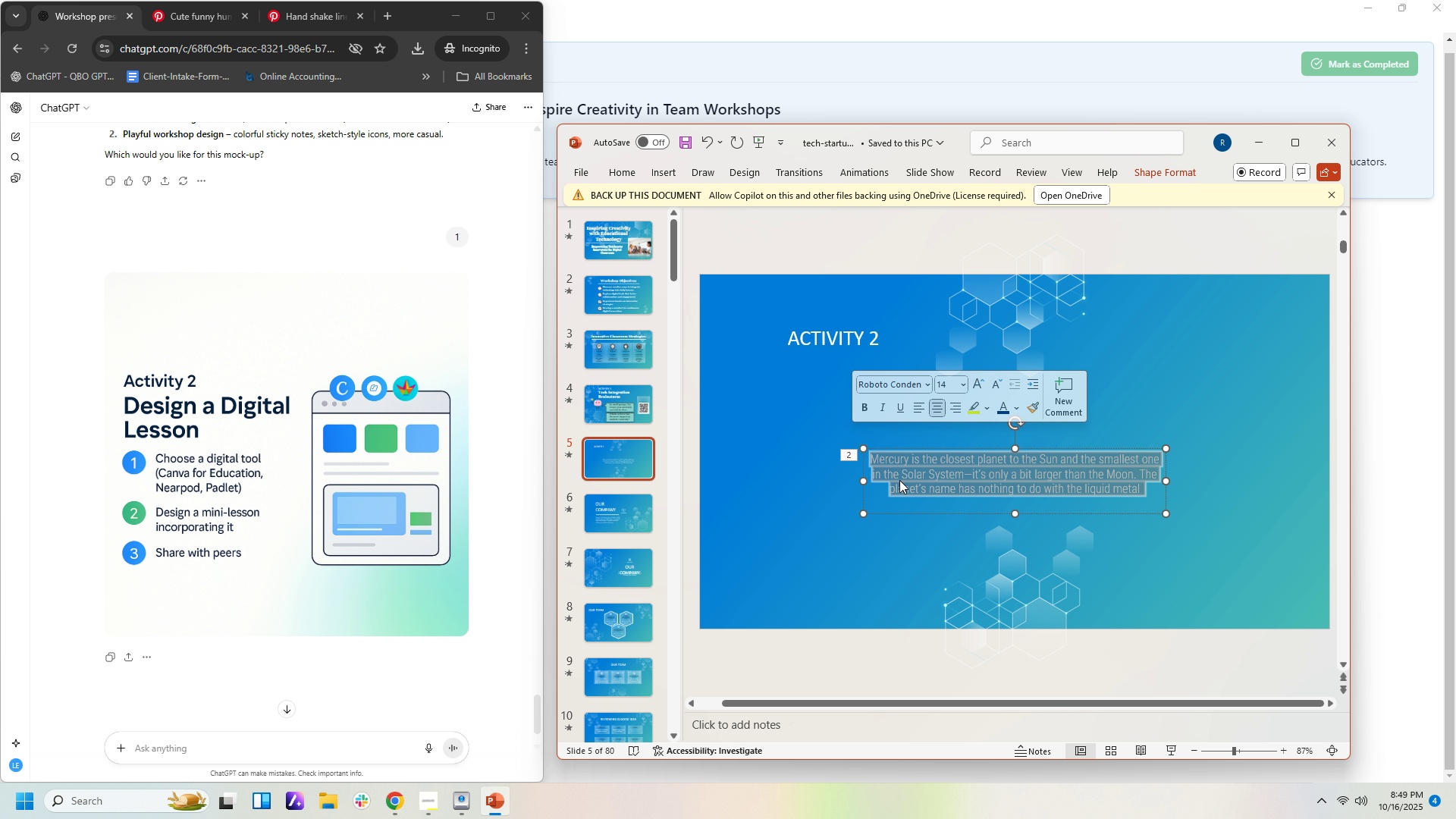 
type(Design a Digital Lesson)
 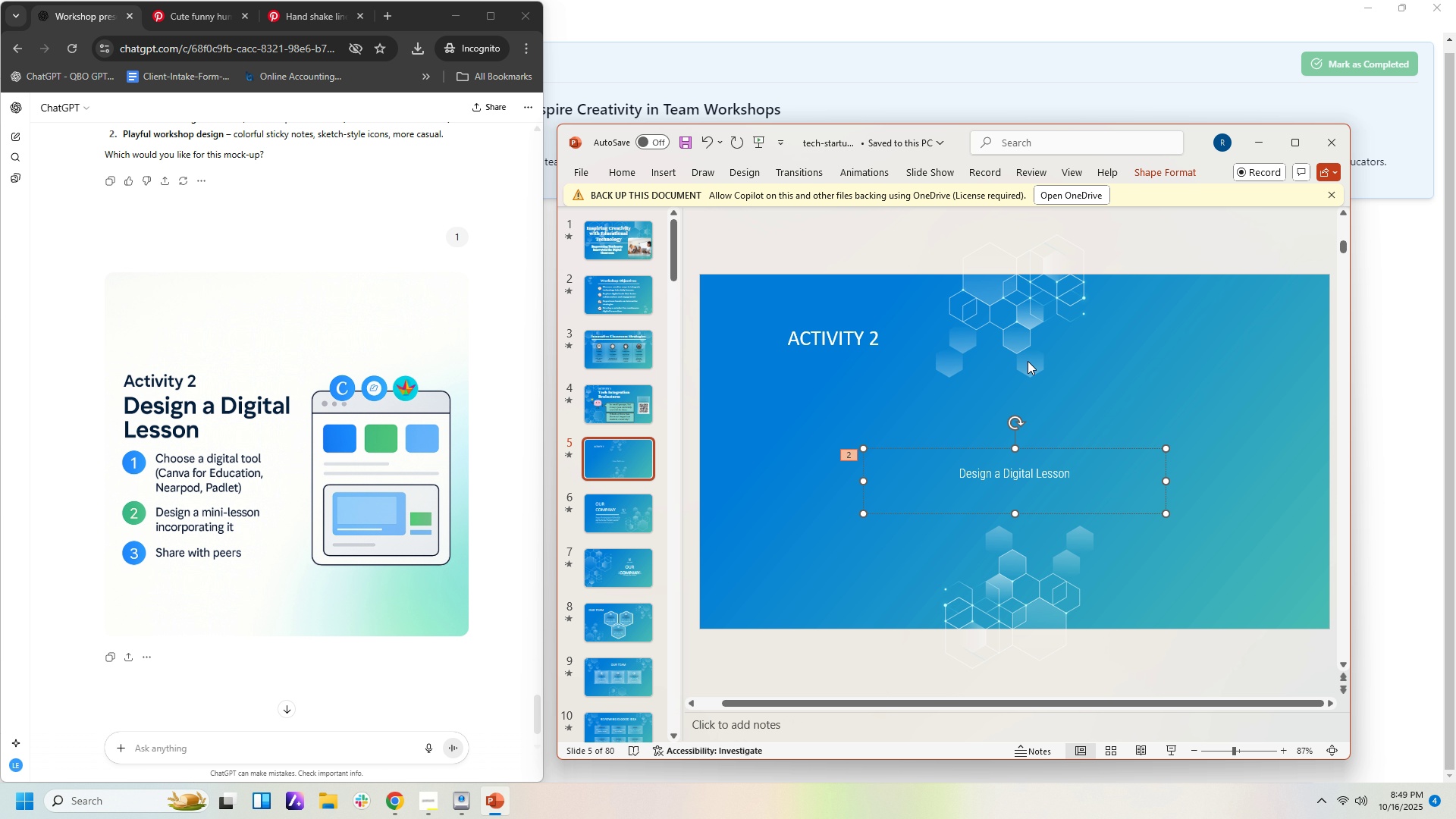 
left_click([967, 402])
 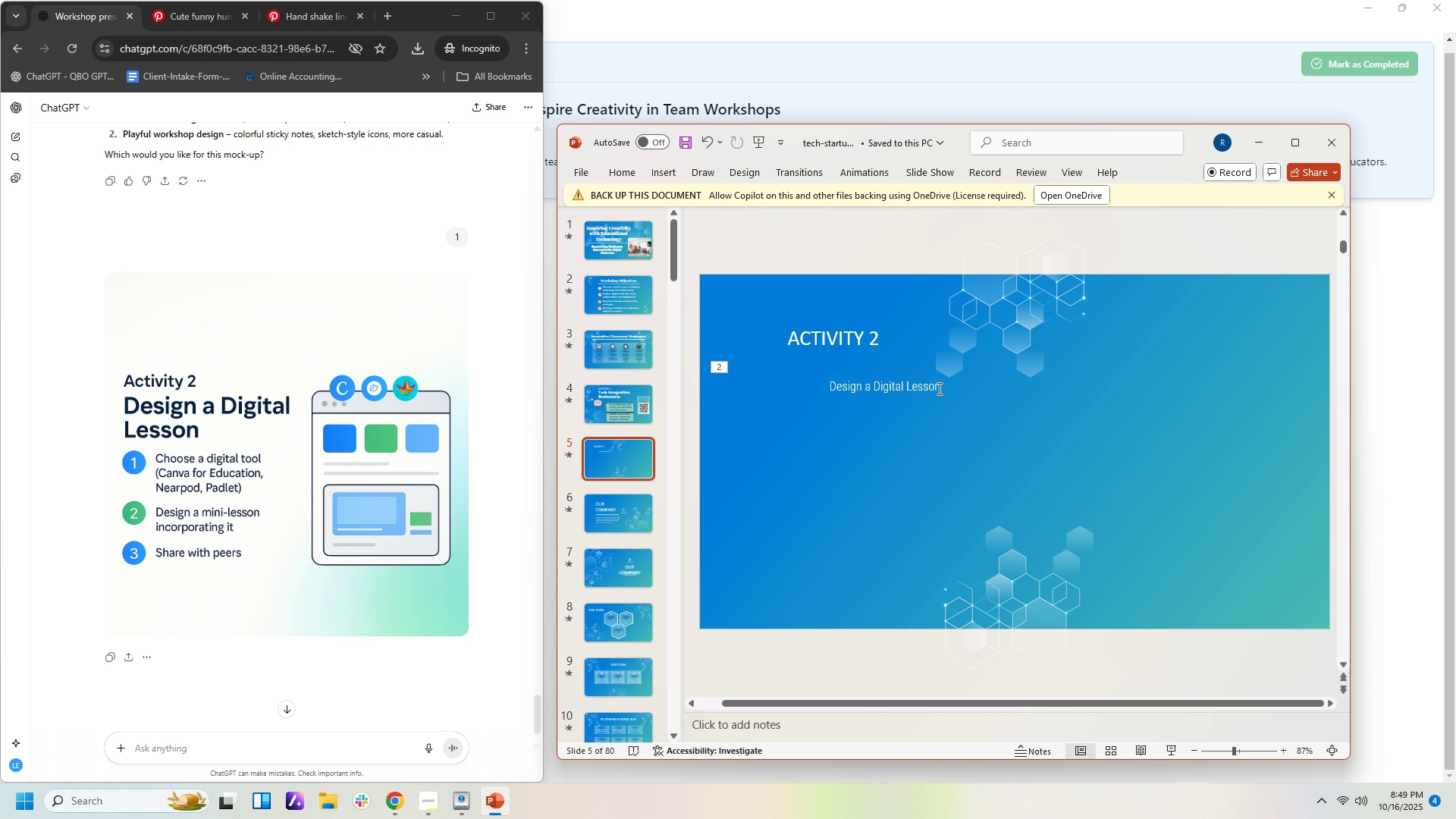 
left_click([938, 388])
 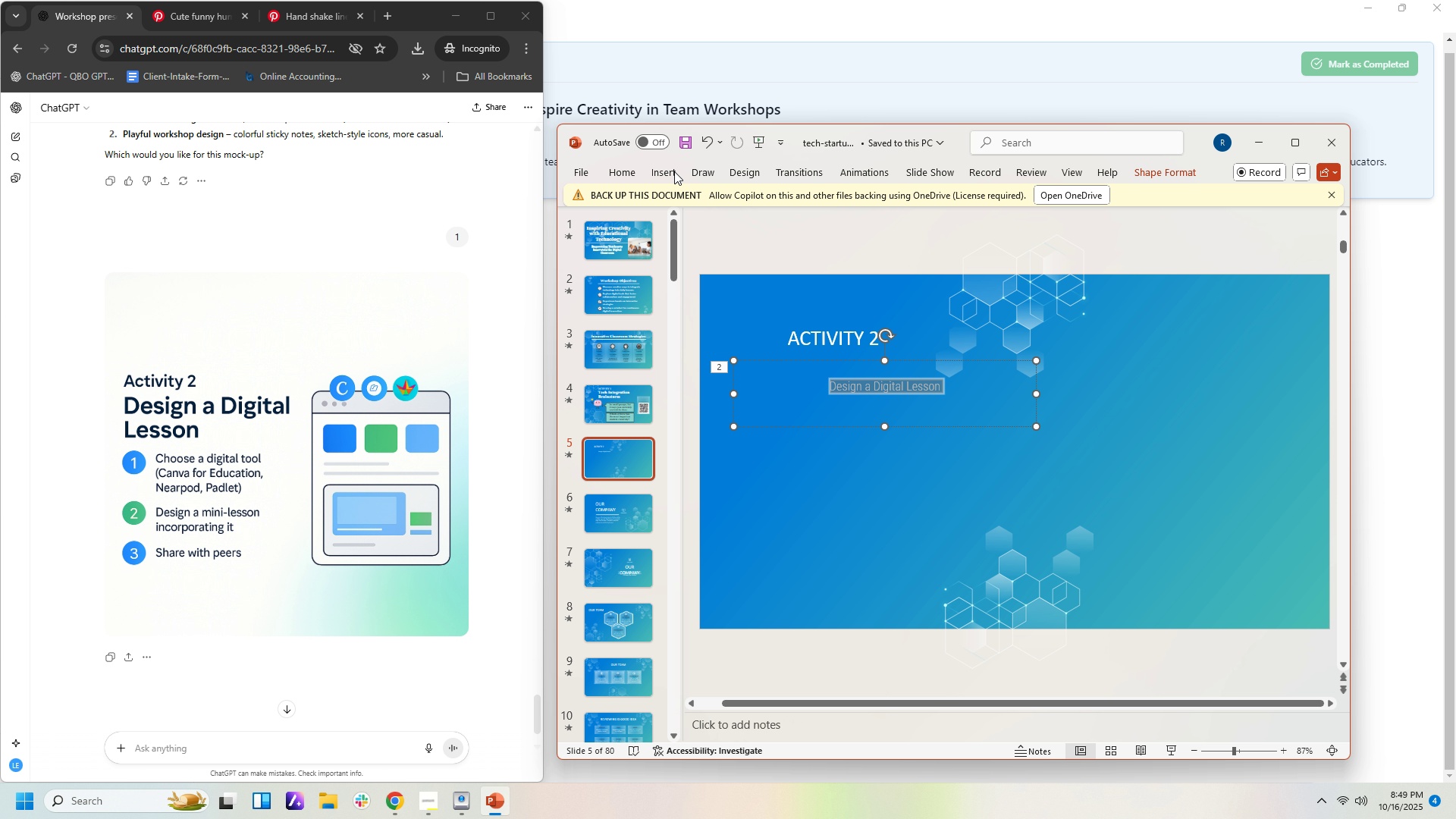 
left_click([630, 173])
 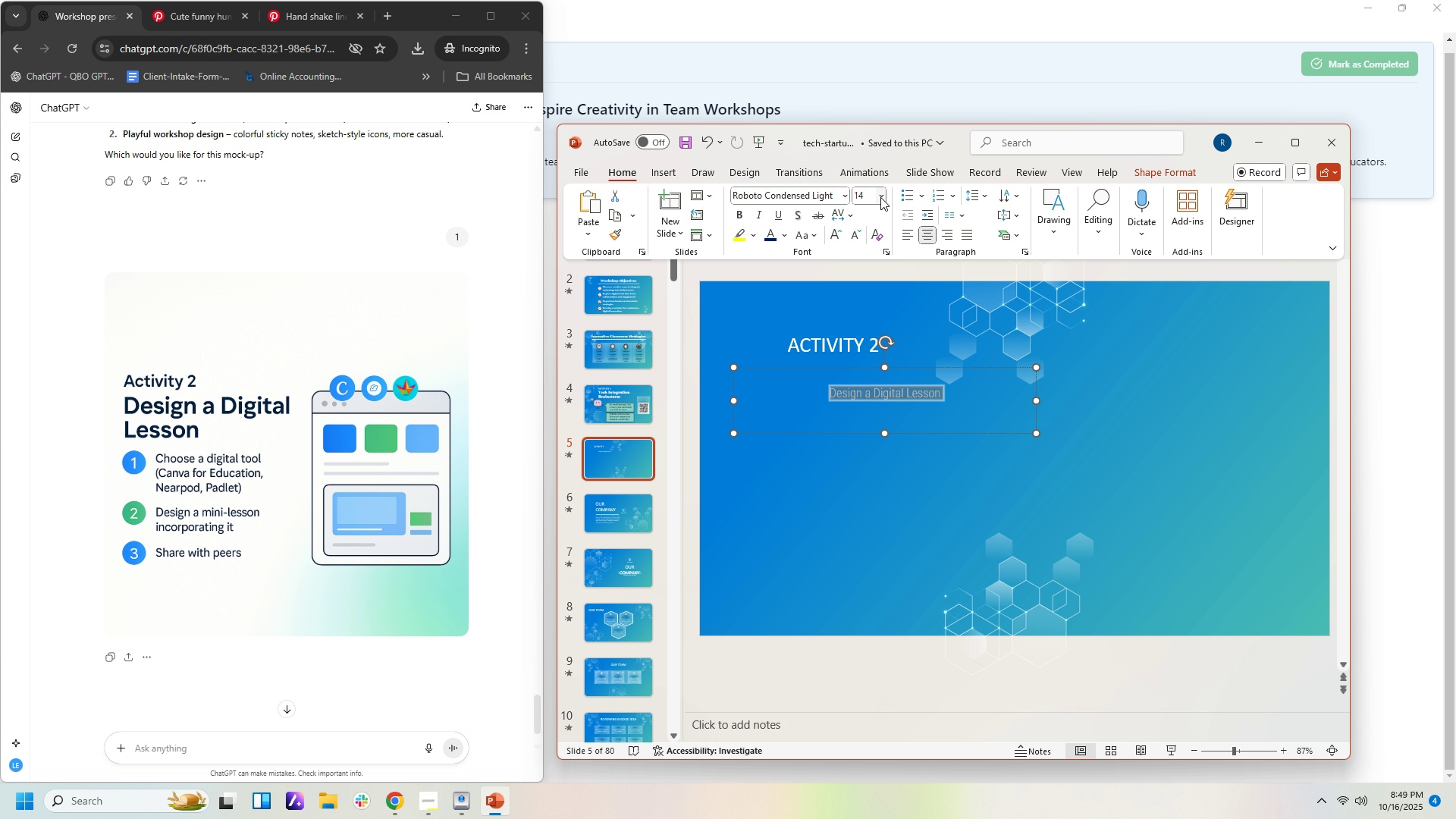 
left_click([880, 197])
 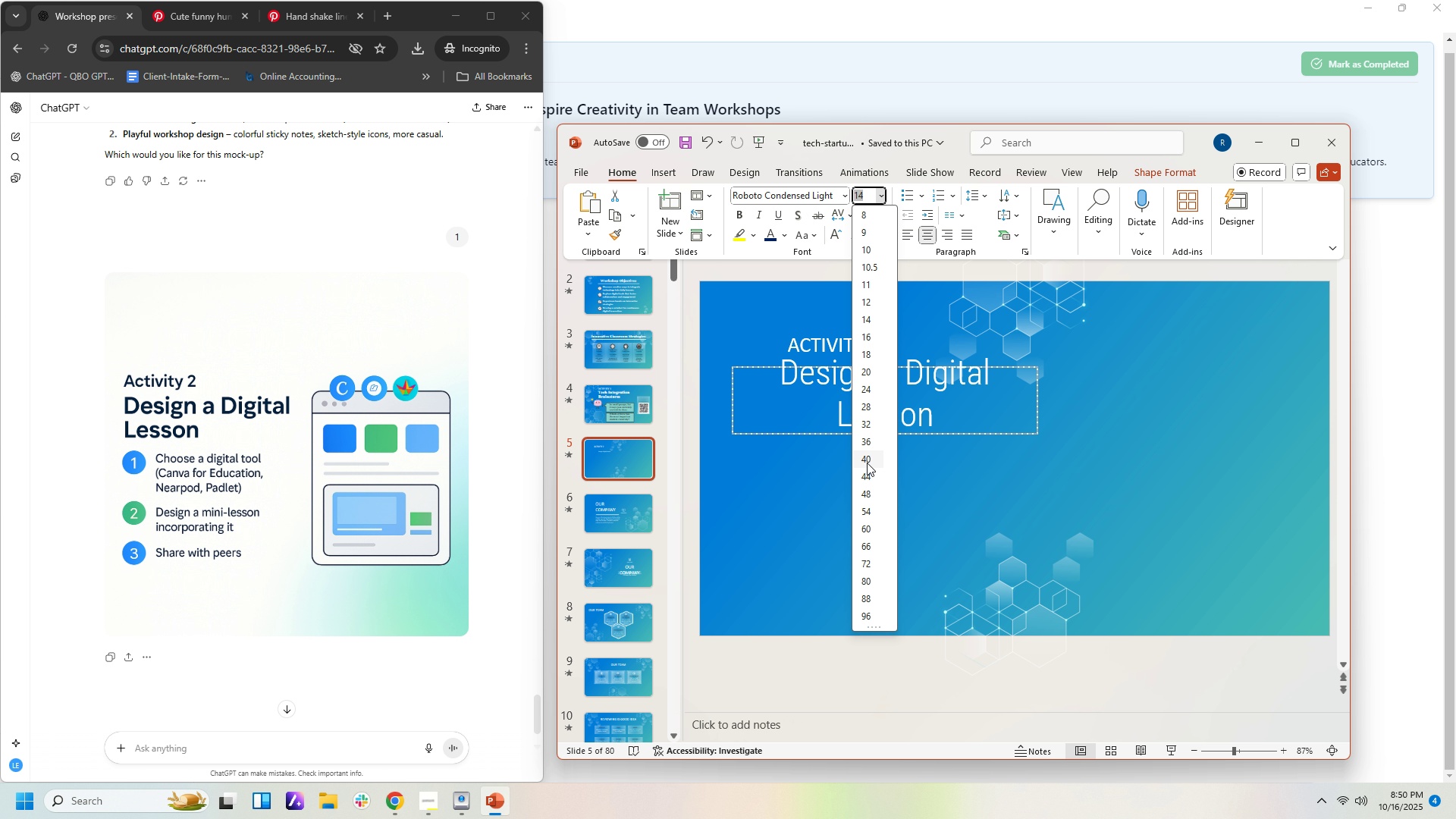 
wait(5.72)
 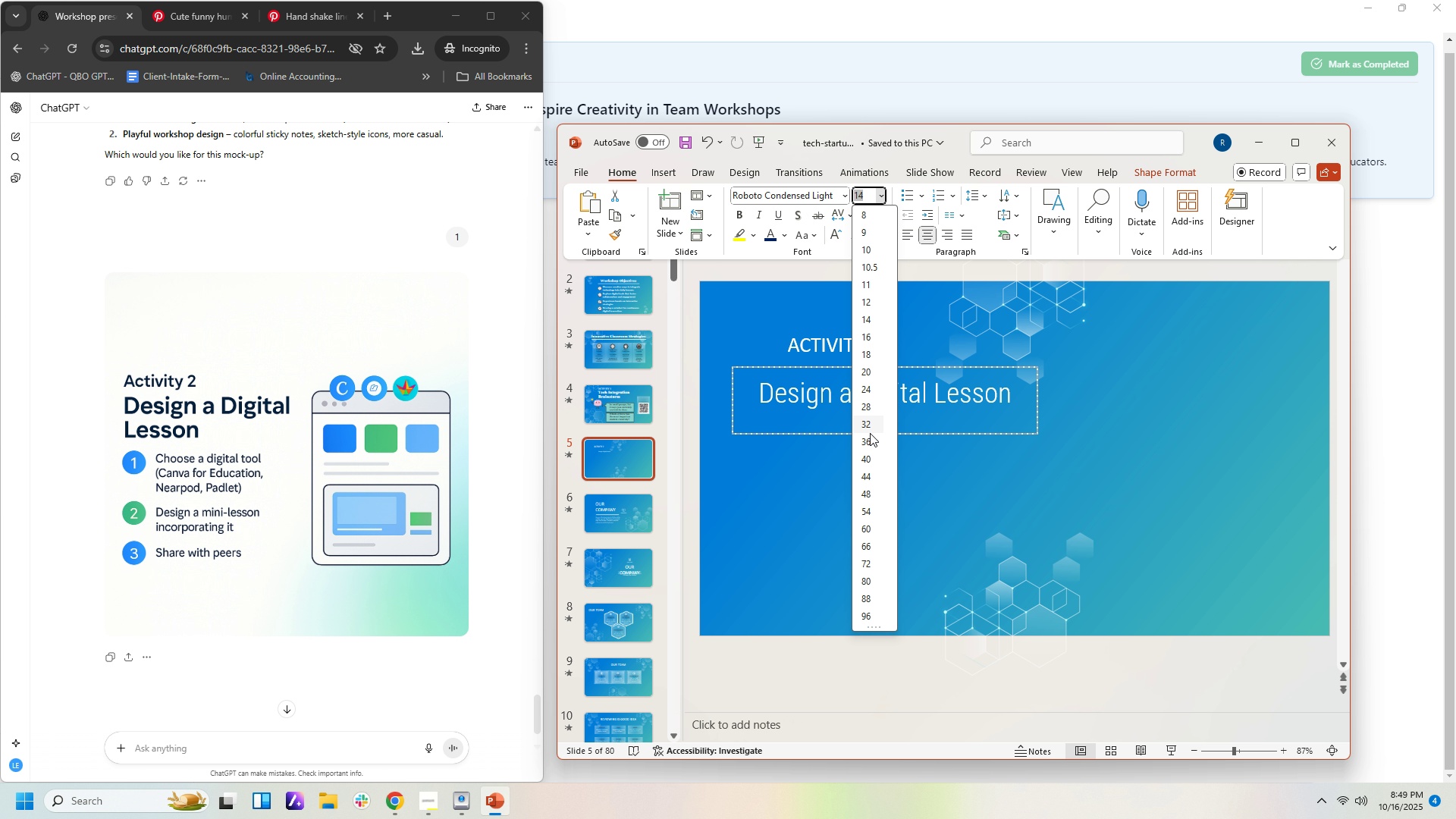 
left_click([867, 463])
 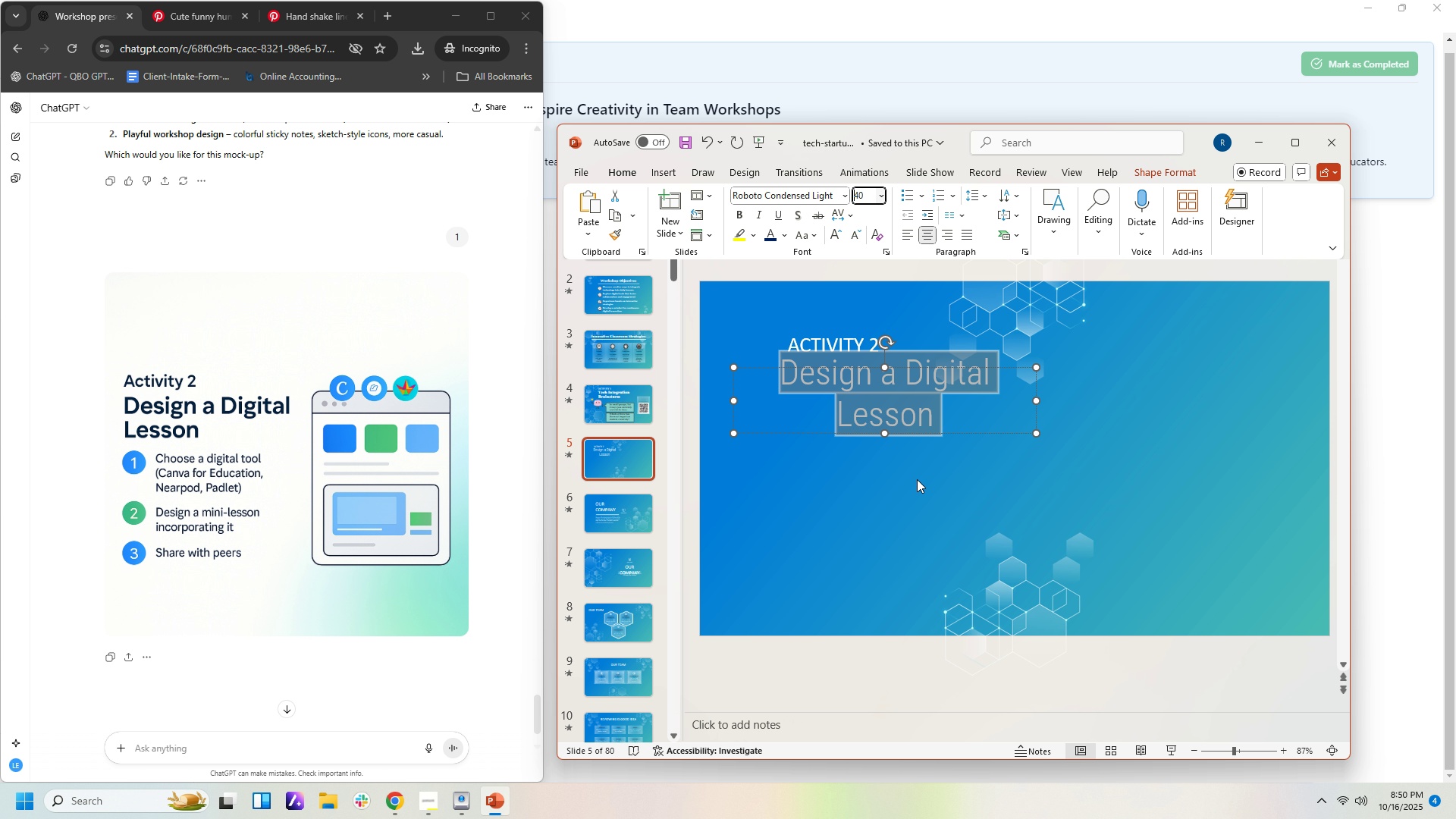 
left_click([917, 479])
 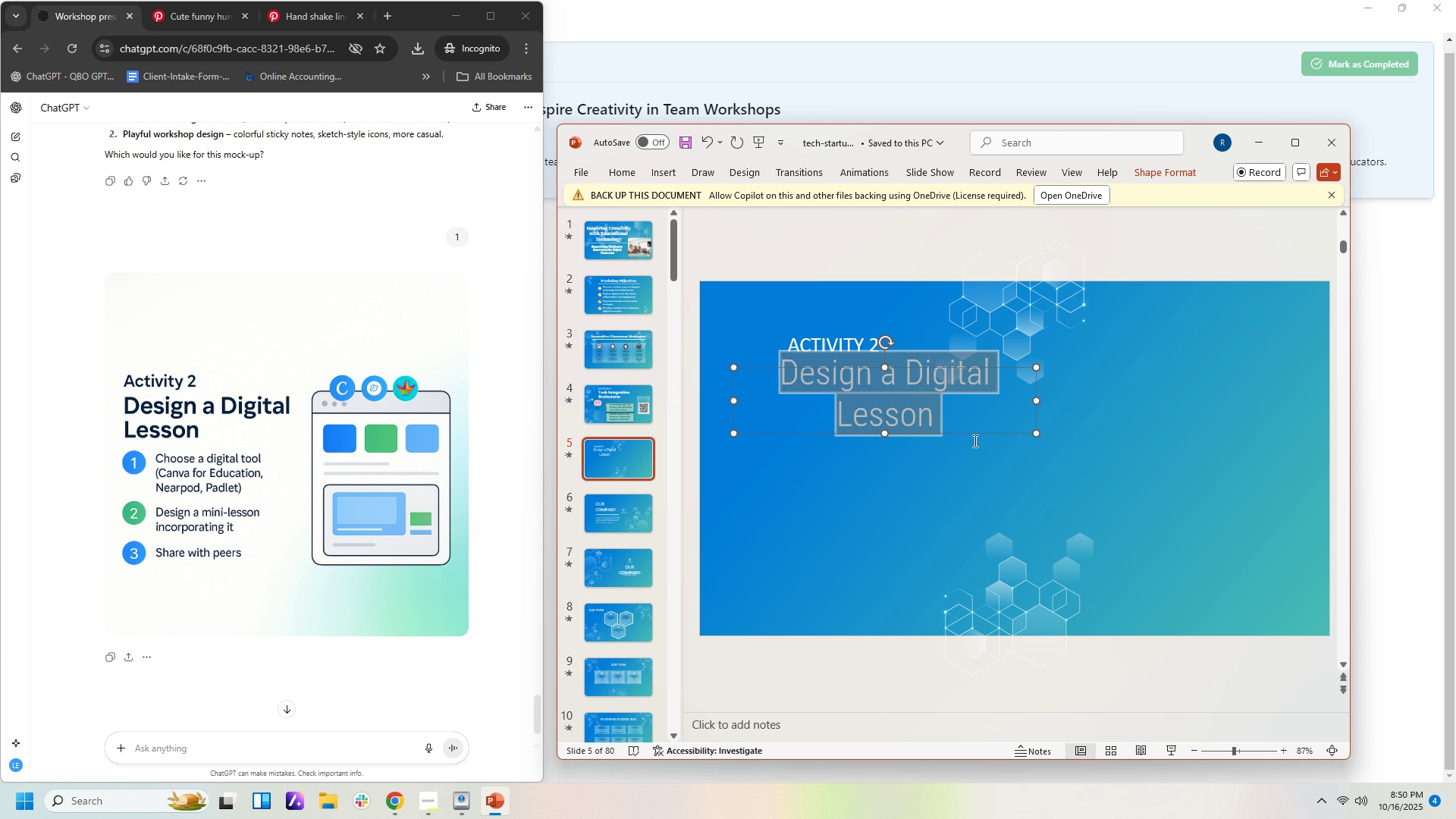 
left_click([974, 441])
 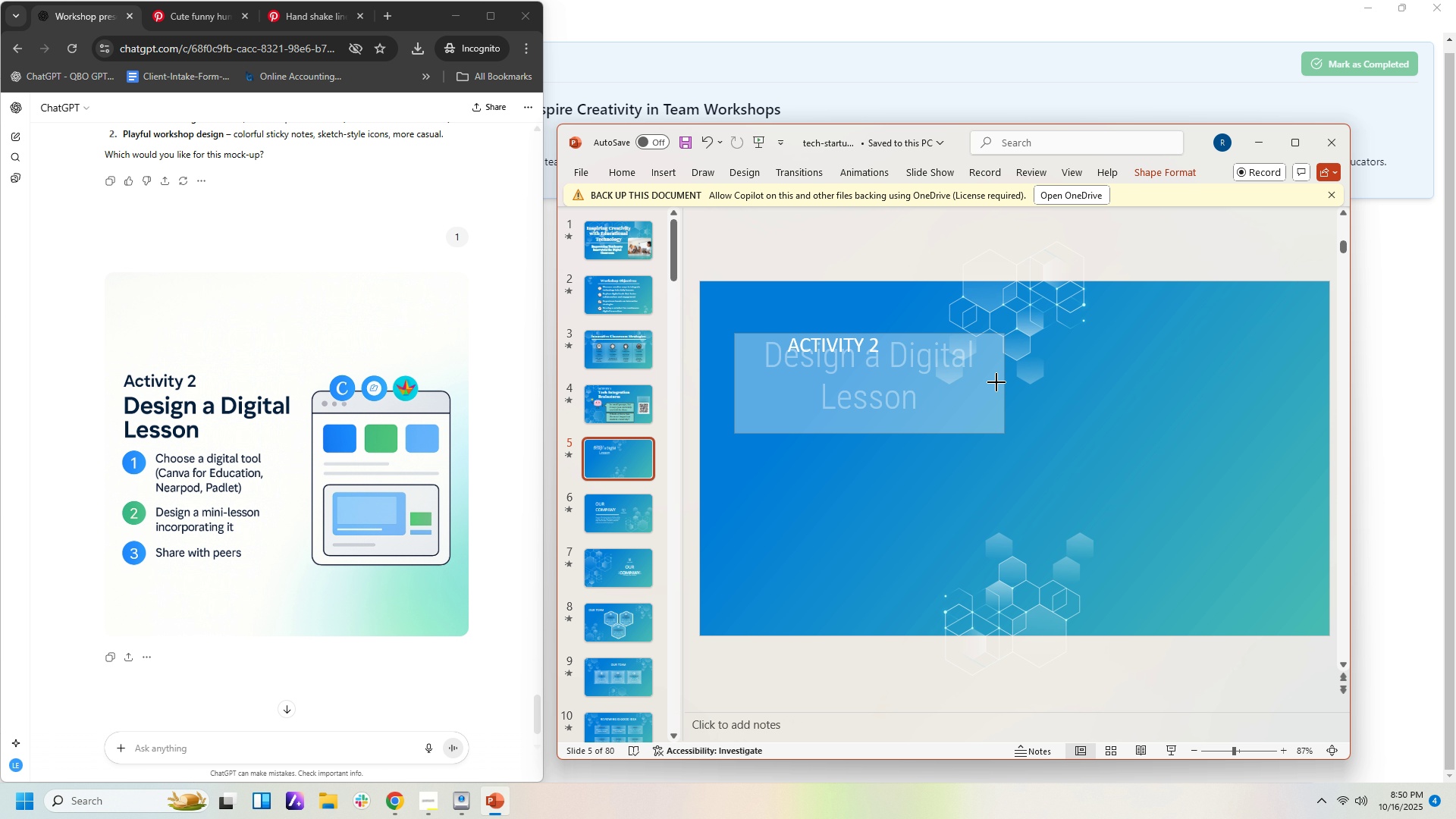 
wait(5.42)
 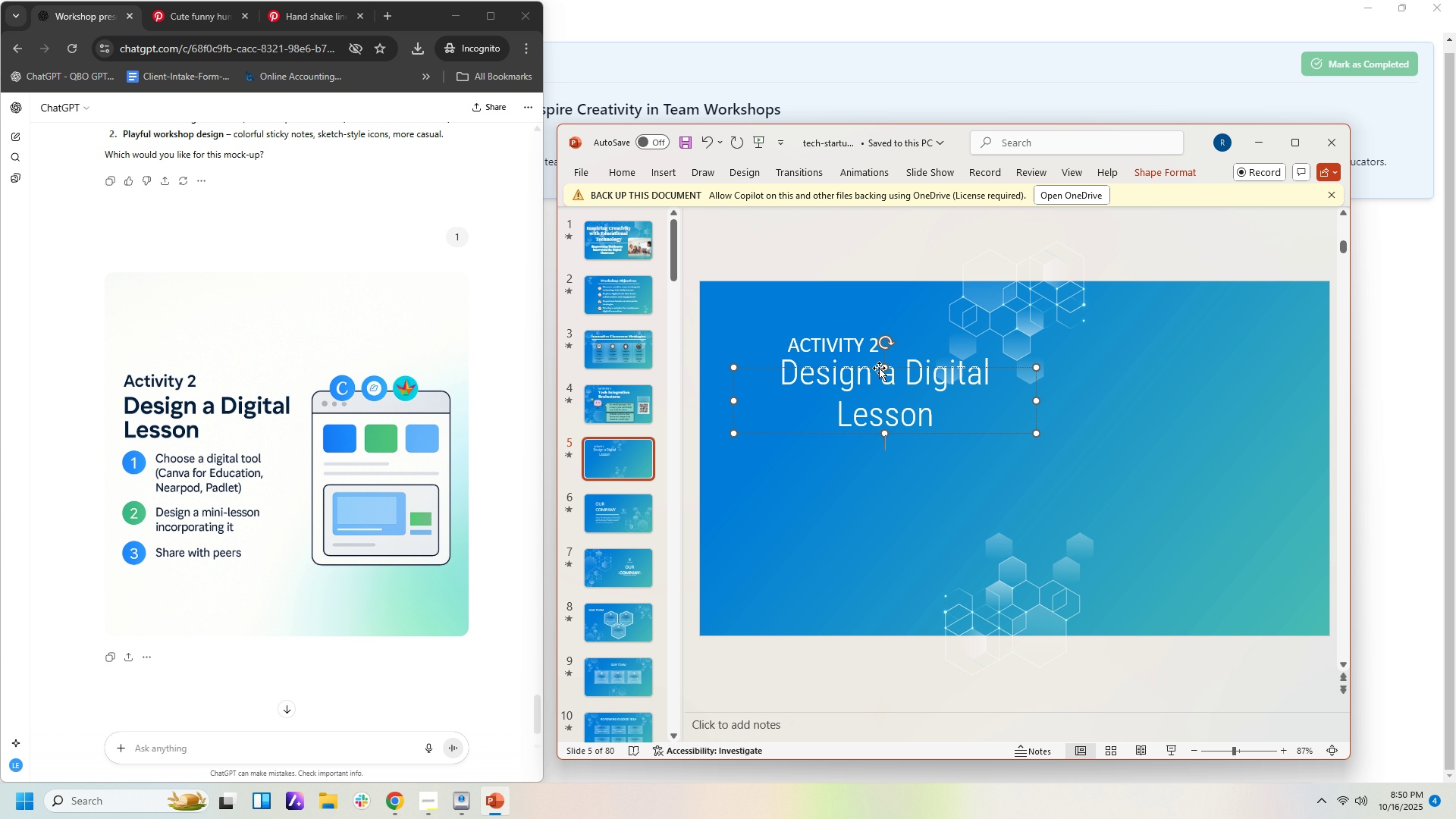 
left_click([946, 499])
 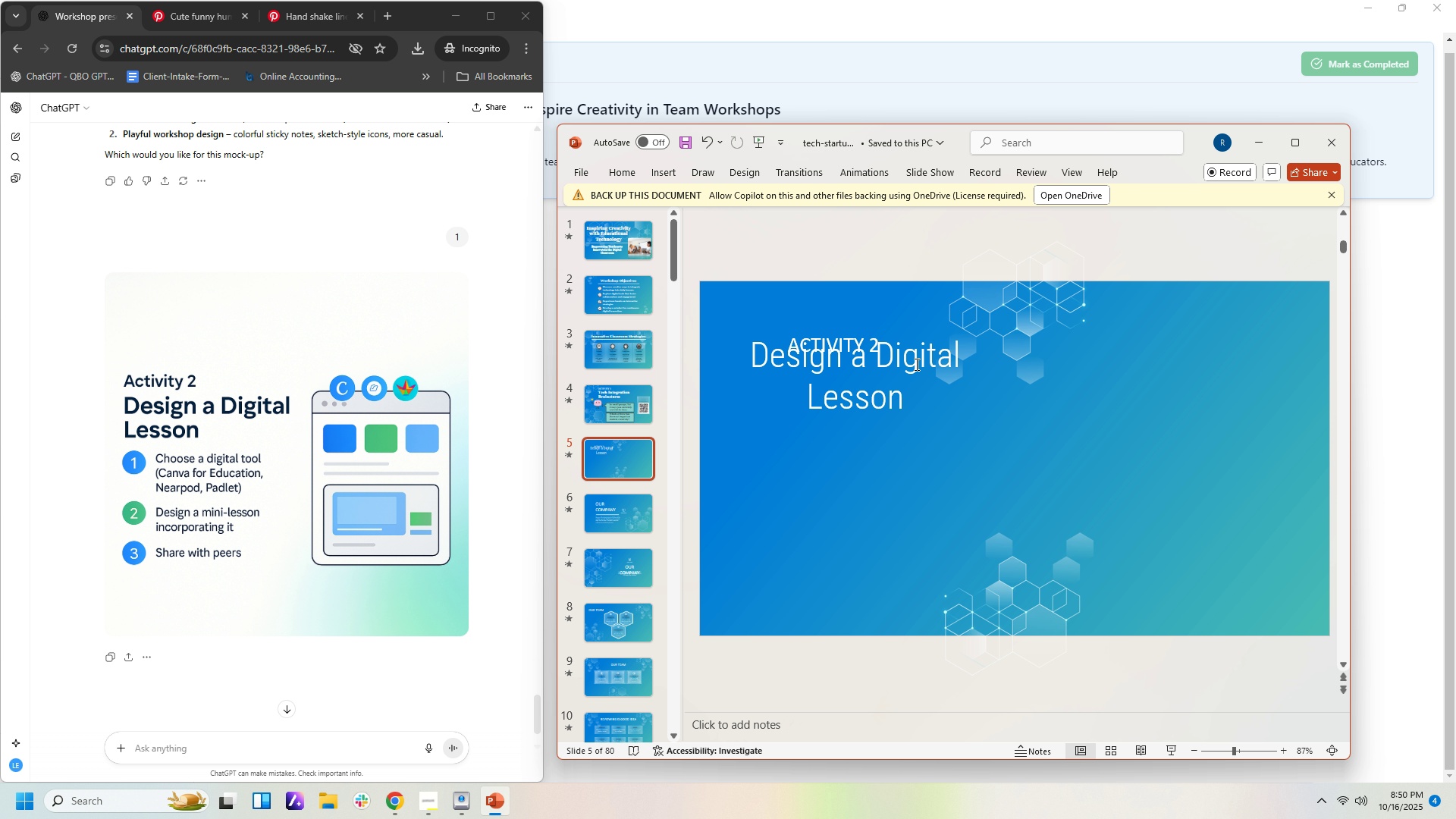 
left_click([915, 364])
 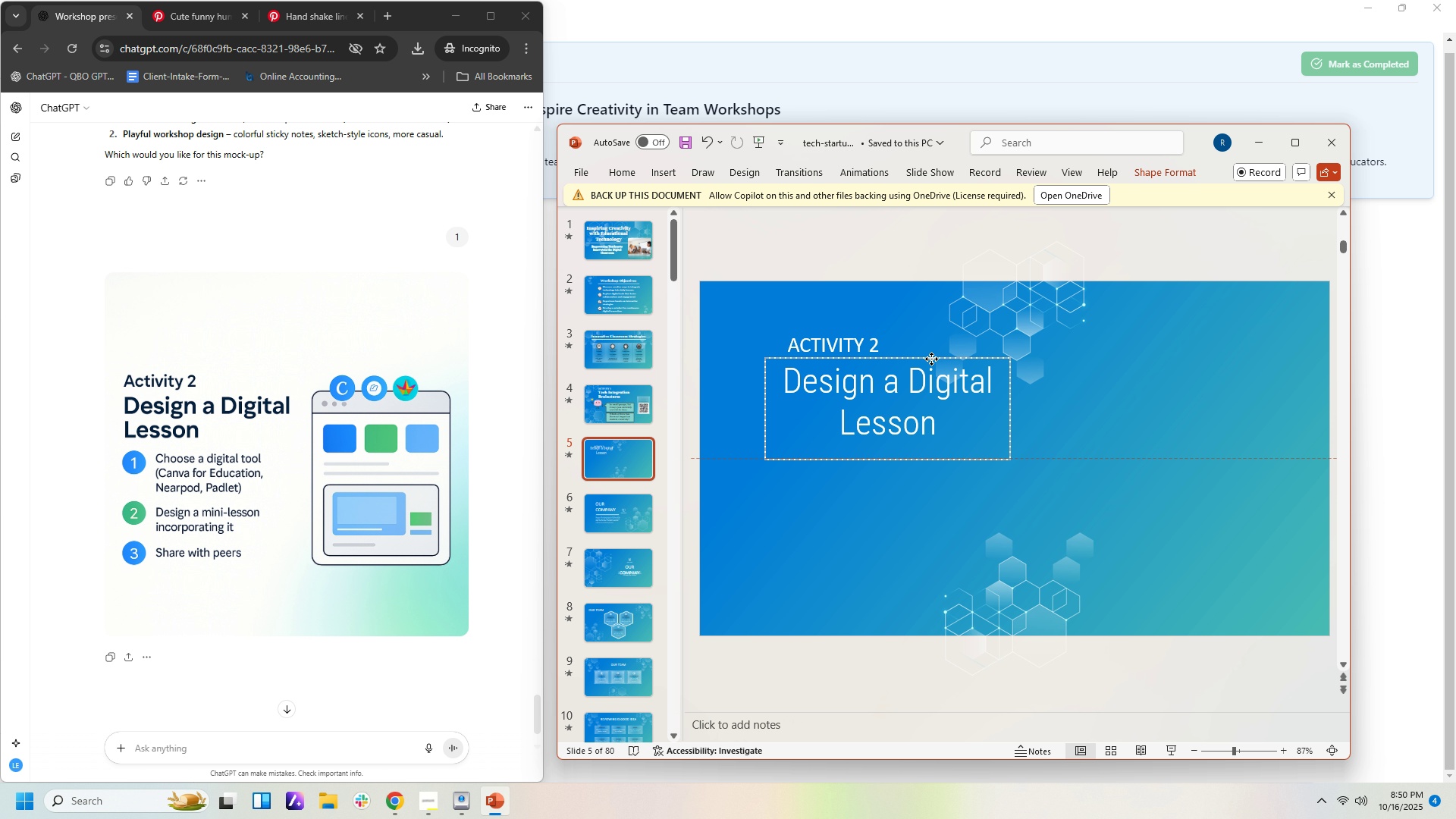 
left_click([870, 343])
 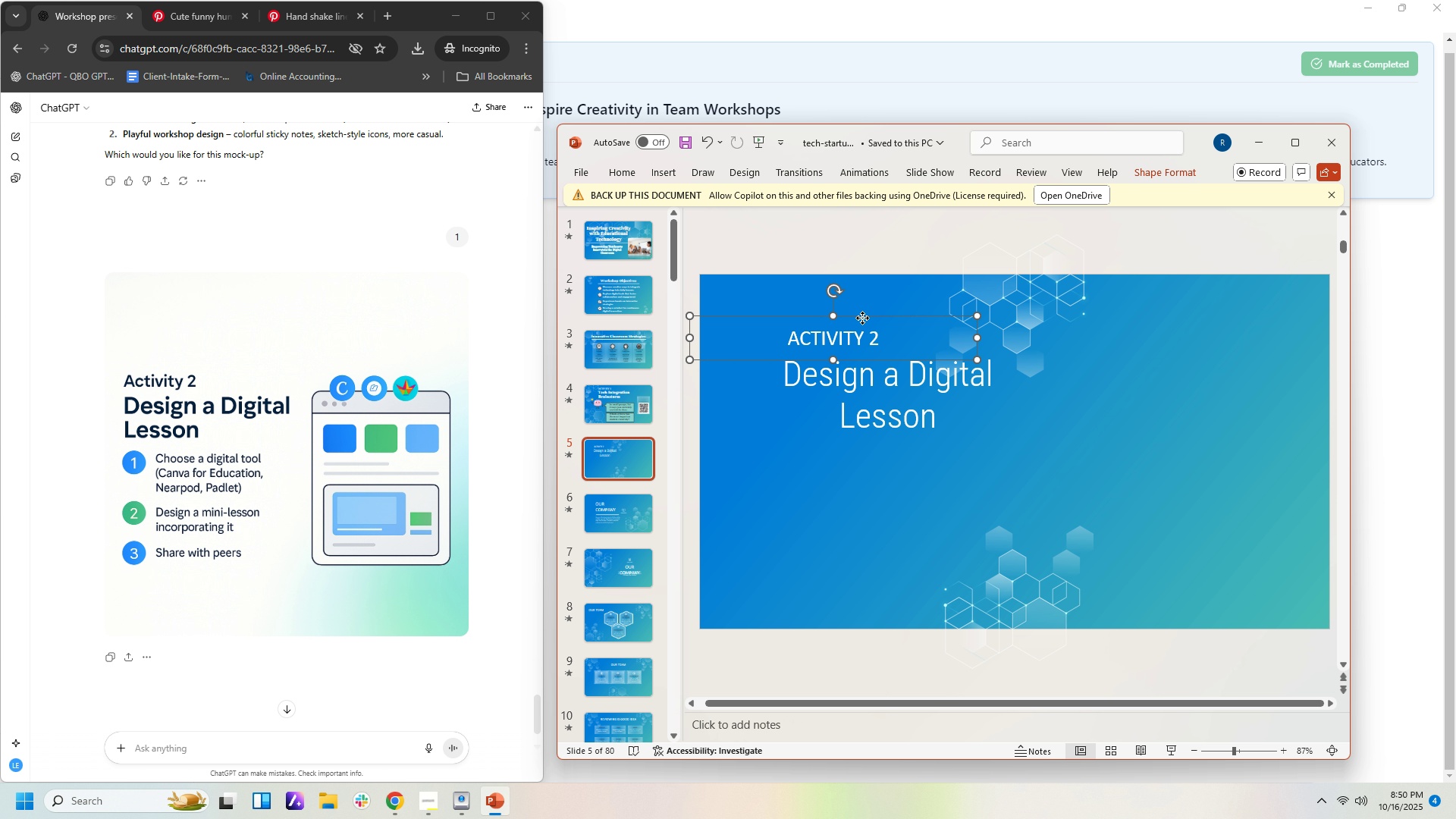 
left_click([862, 318])
 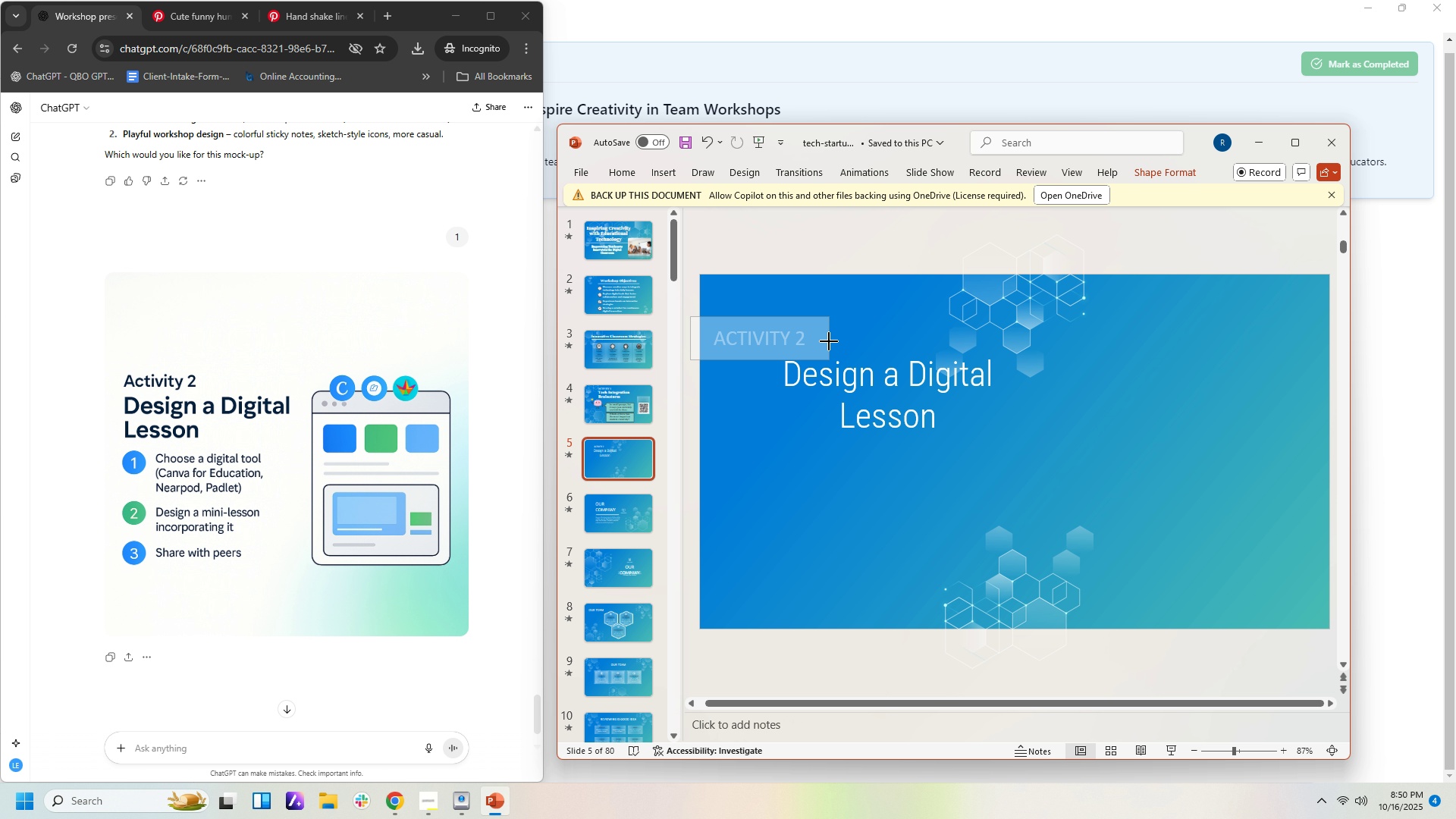 
left_click([917, 318])
 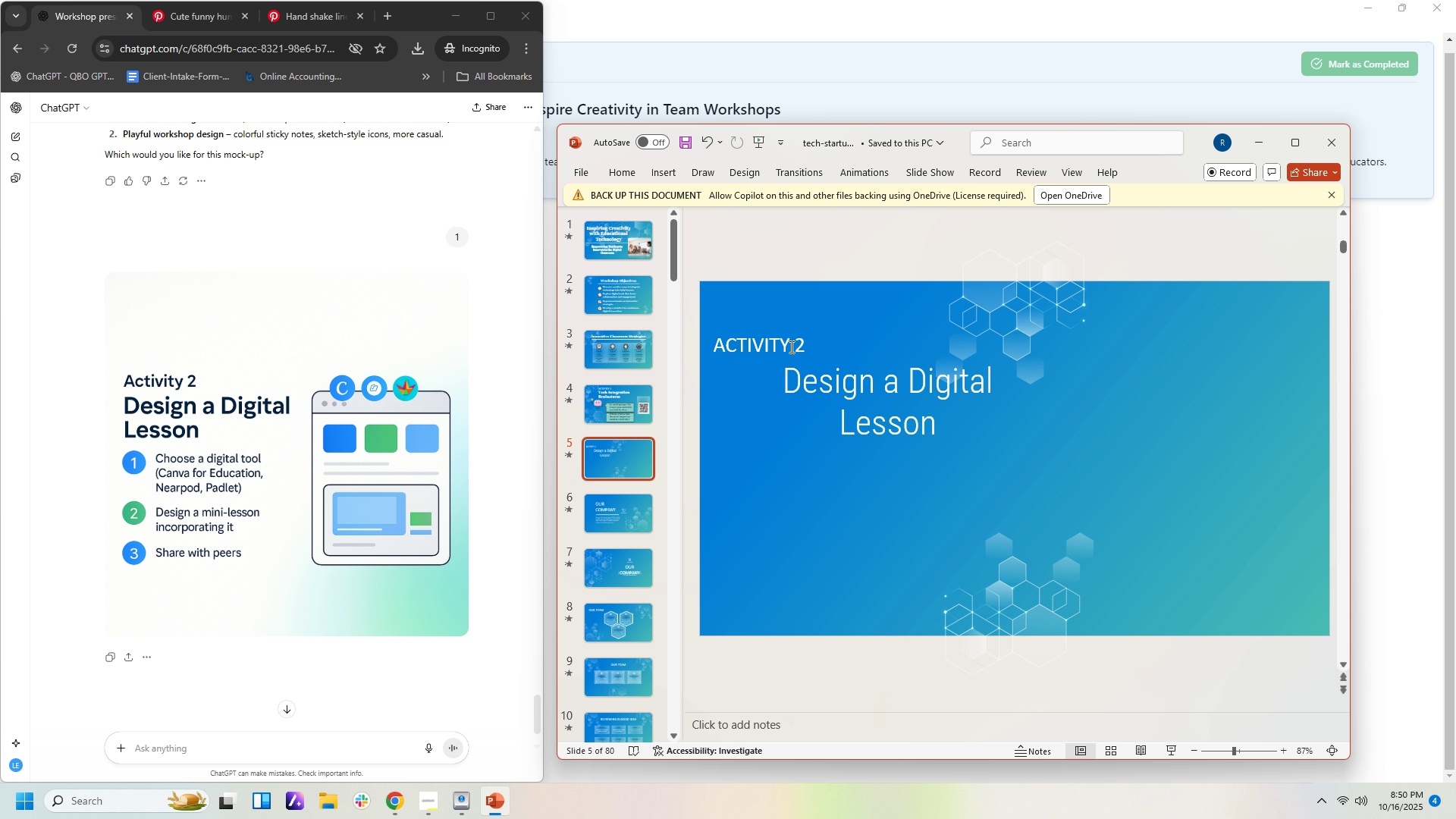 
left_click([790, 347])
 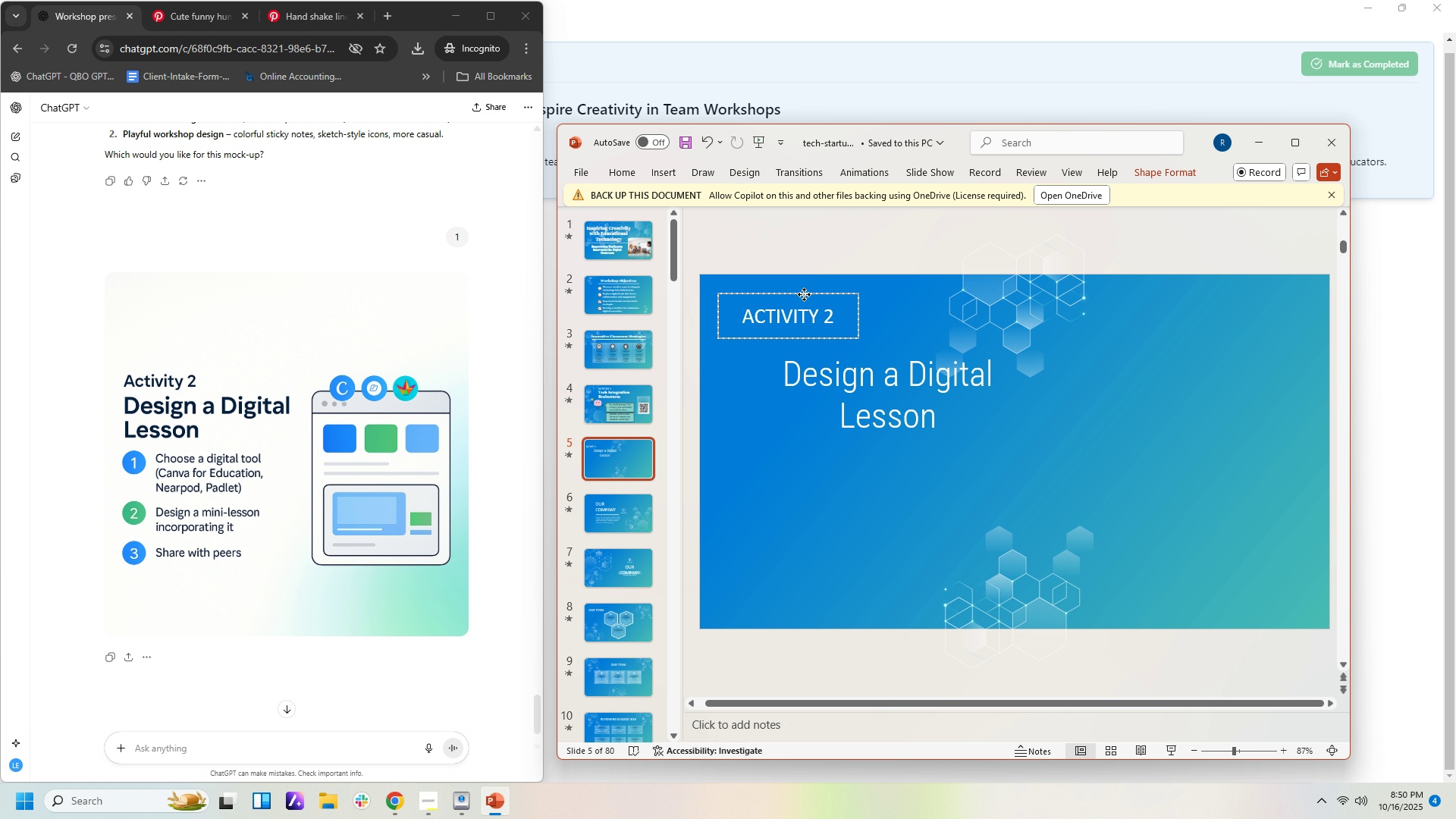 
left_click([891, 411])
 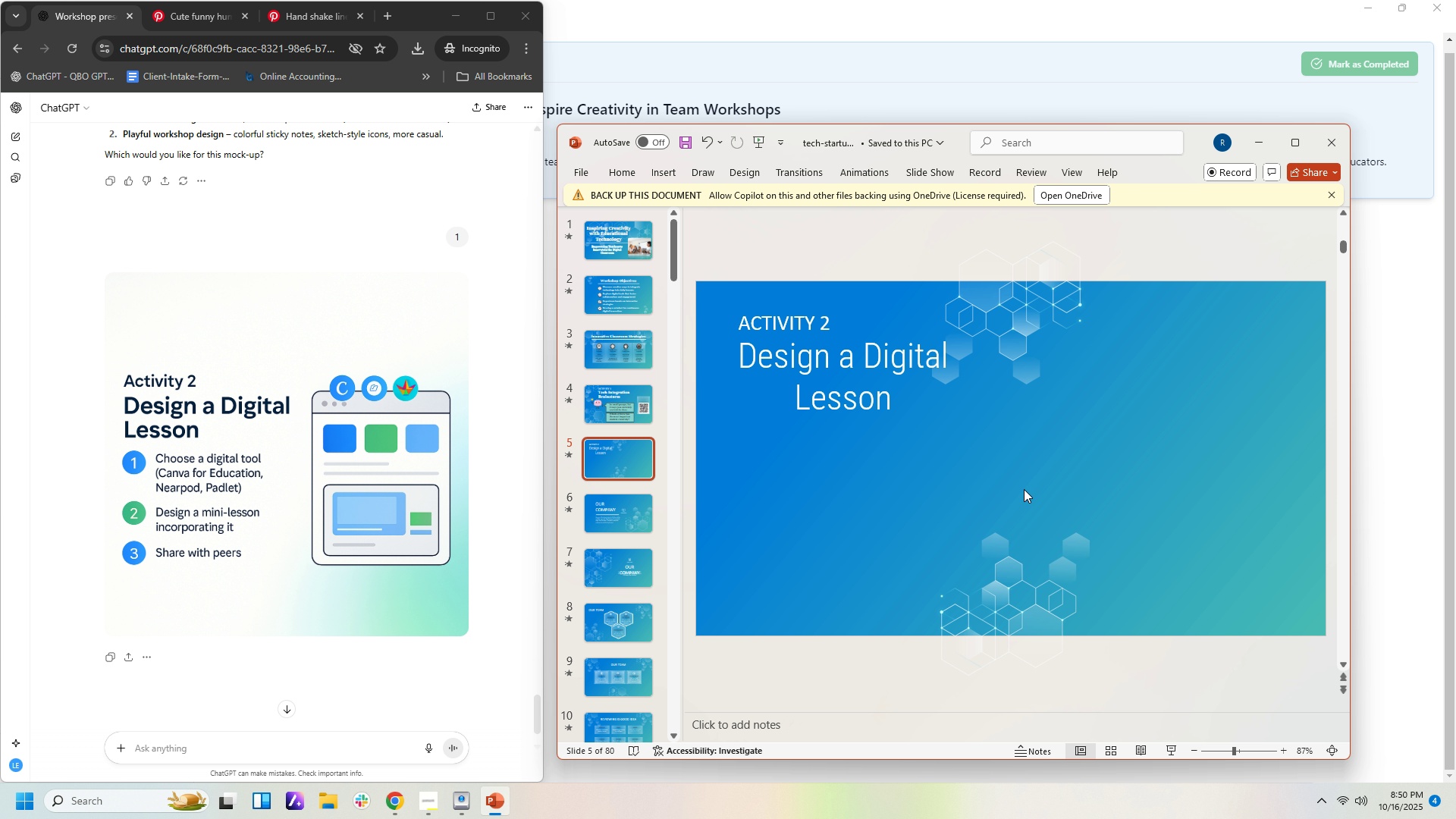 
wait(9.77)
 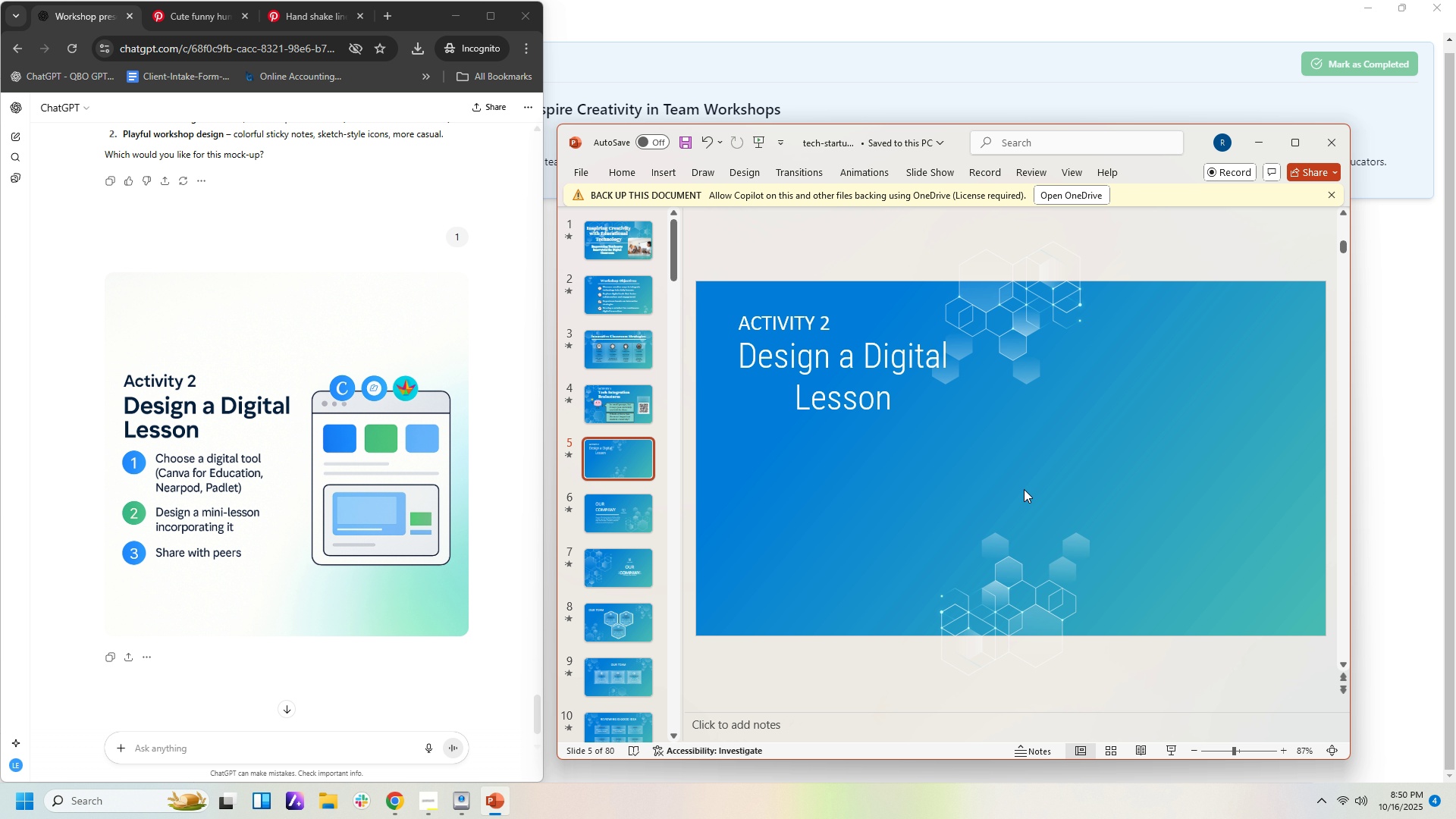 
left_click([1020, 422])
 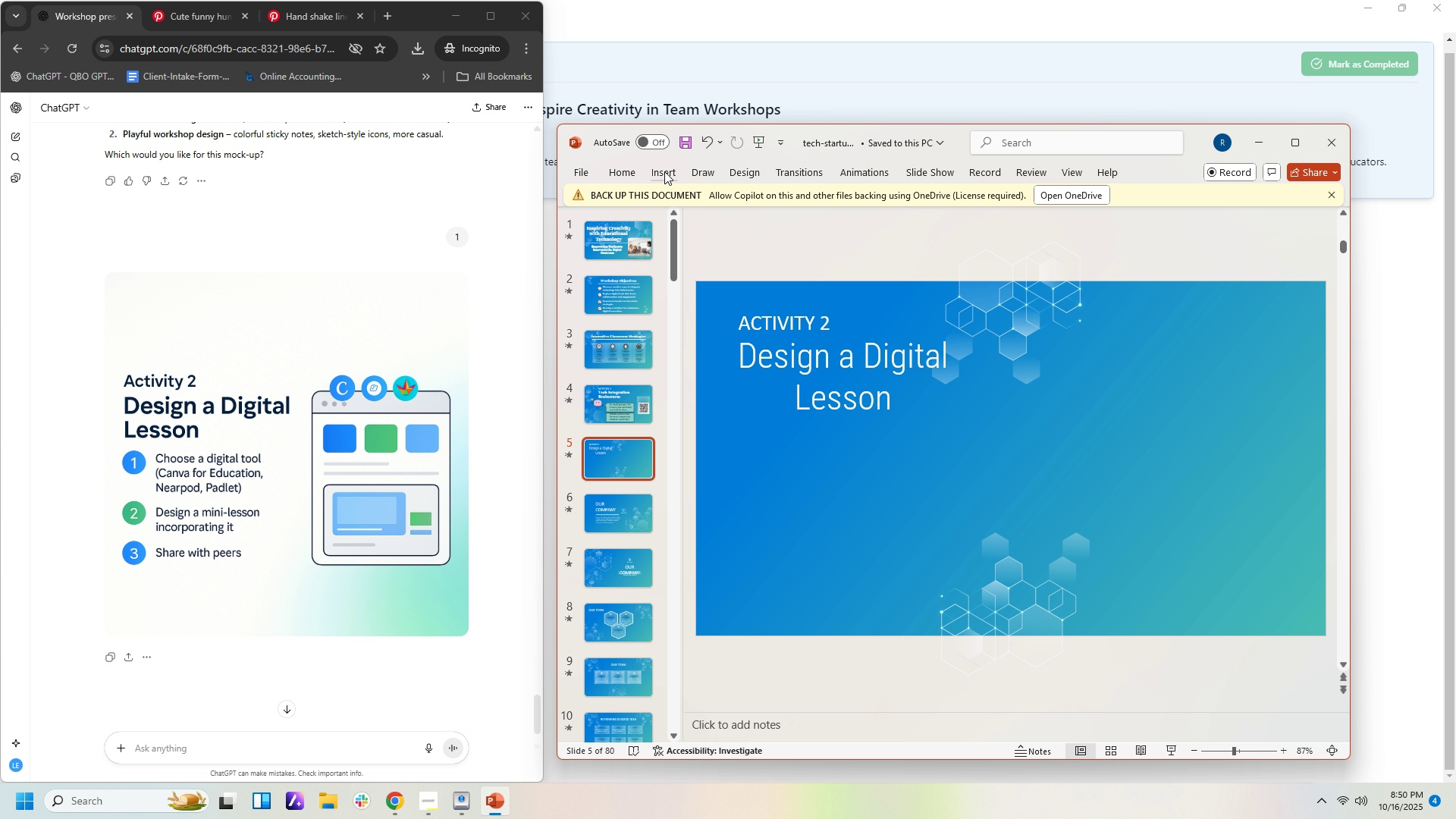 
left_click([664, 171])
 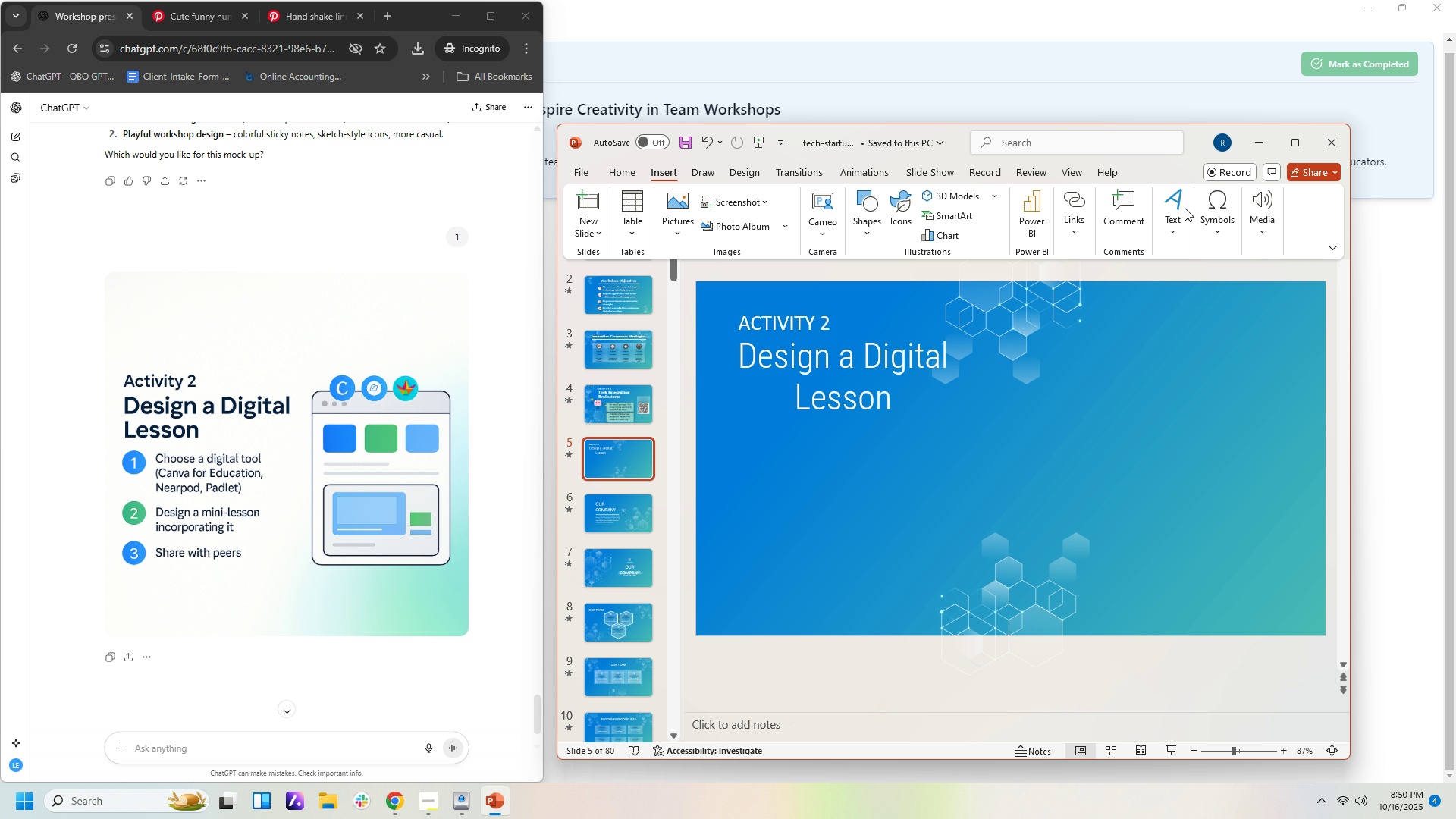 
left_click([1160, 207])
 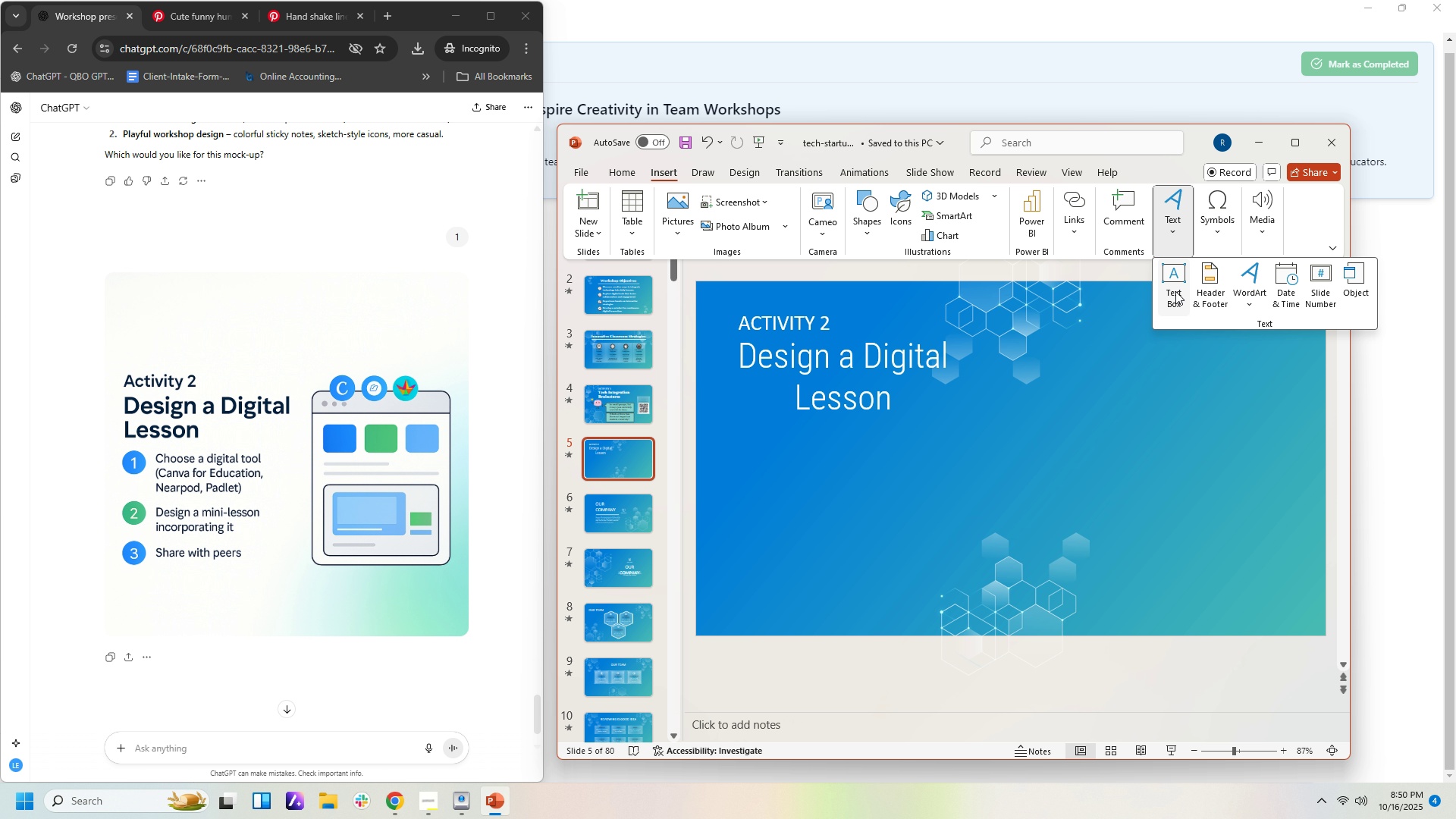 
left_click([1176, 291])
 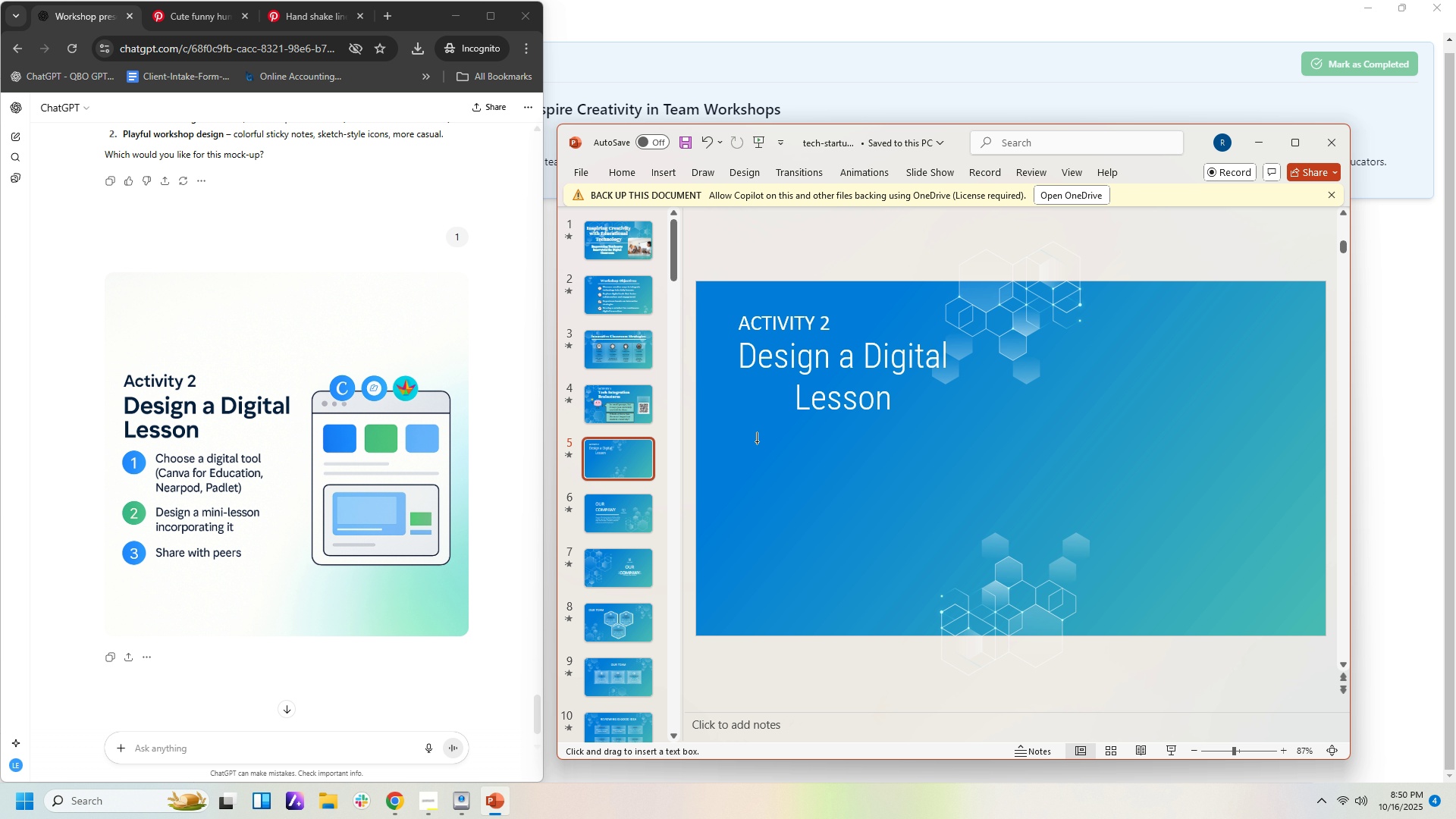 
left_click_drag(start_coordinate=[757, 441], to_coordinate=[956, 575])
 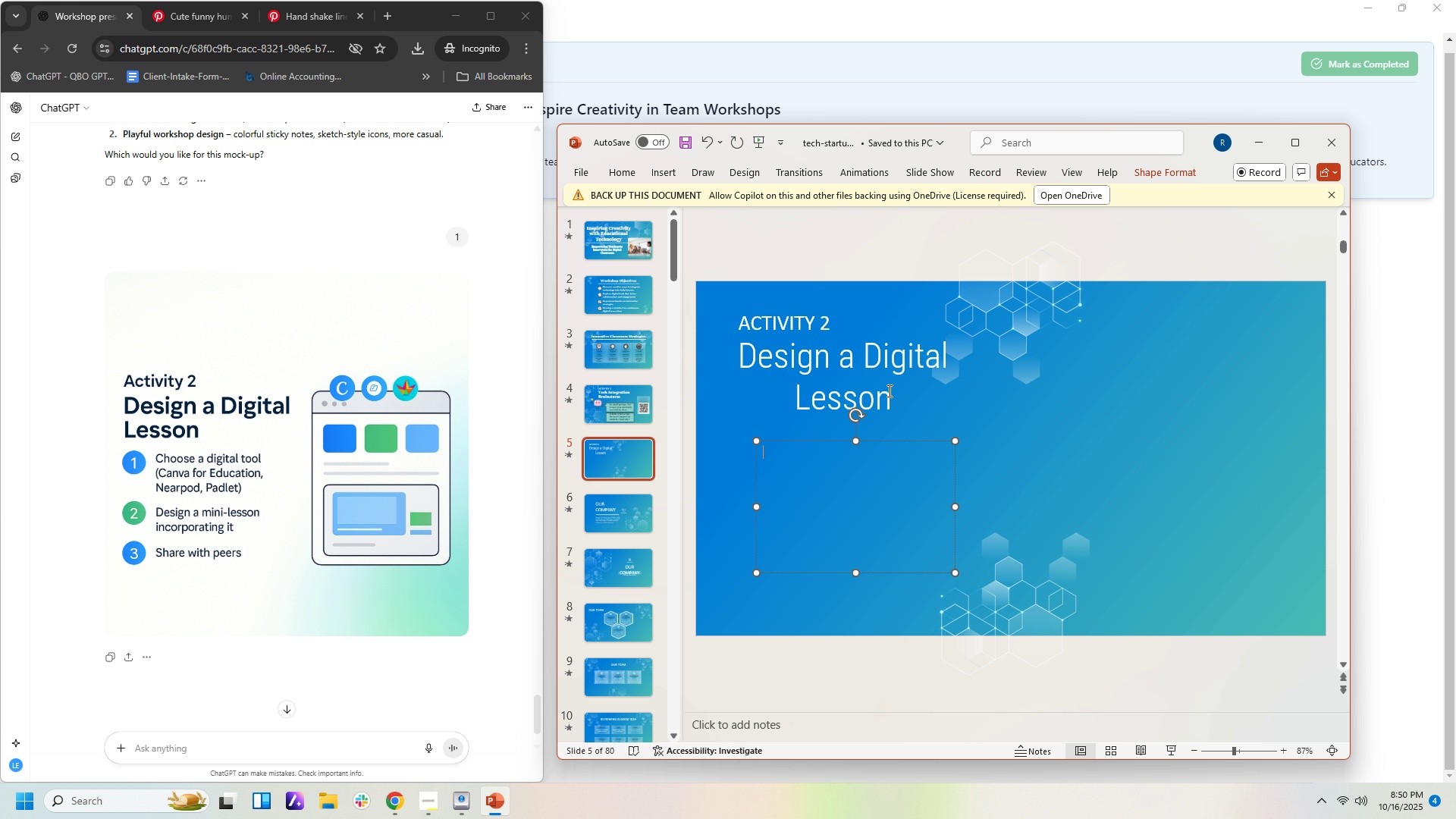 
left_click([888, 391])
 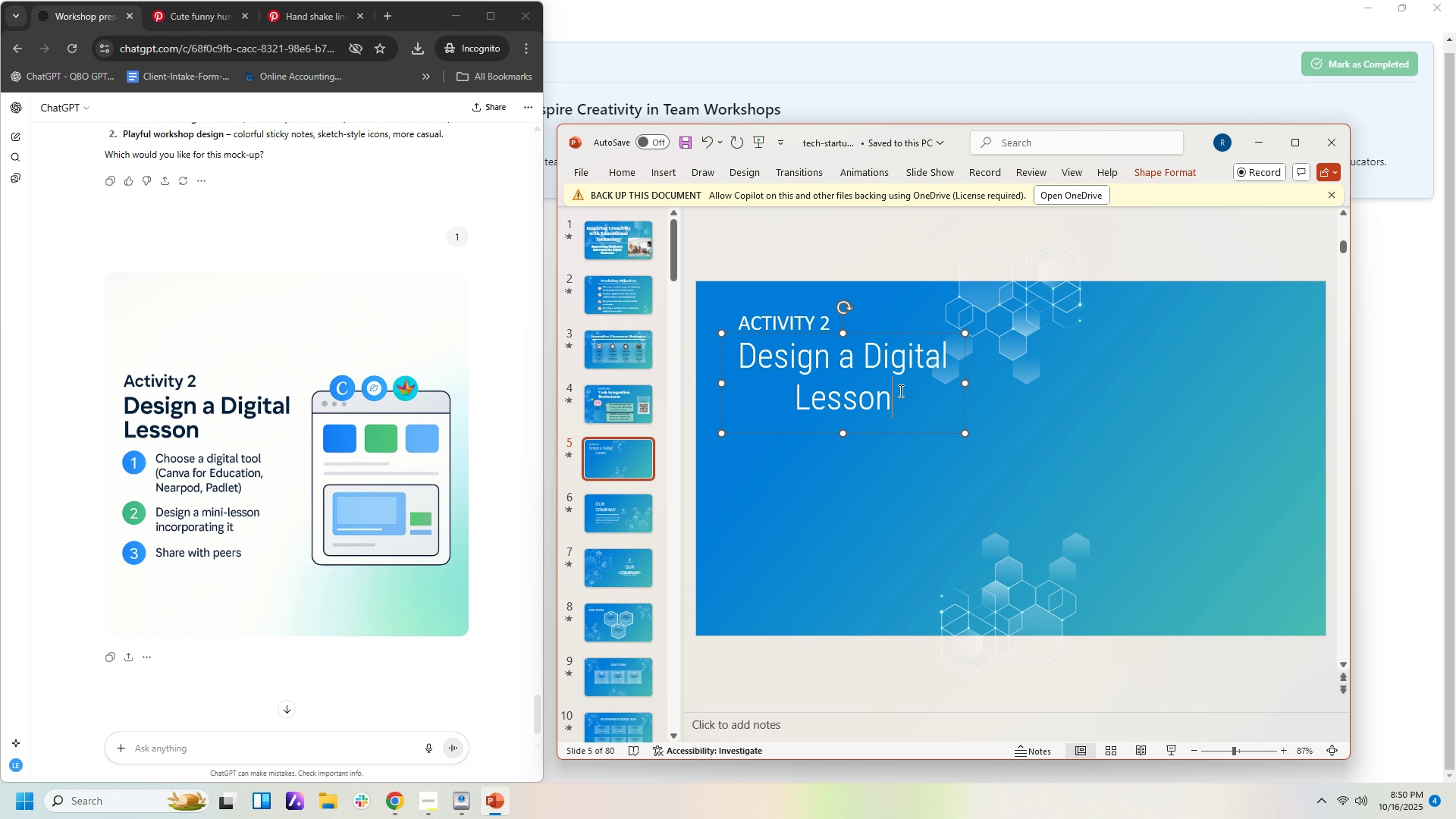 
left_click_drag(start_coordinate=[899, 391], to_coordinate=[777, 362])
 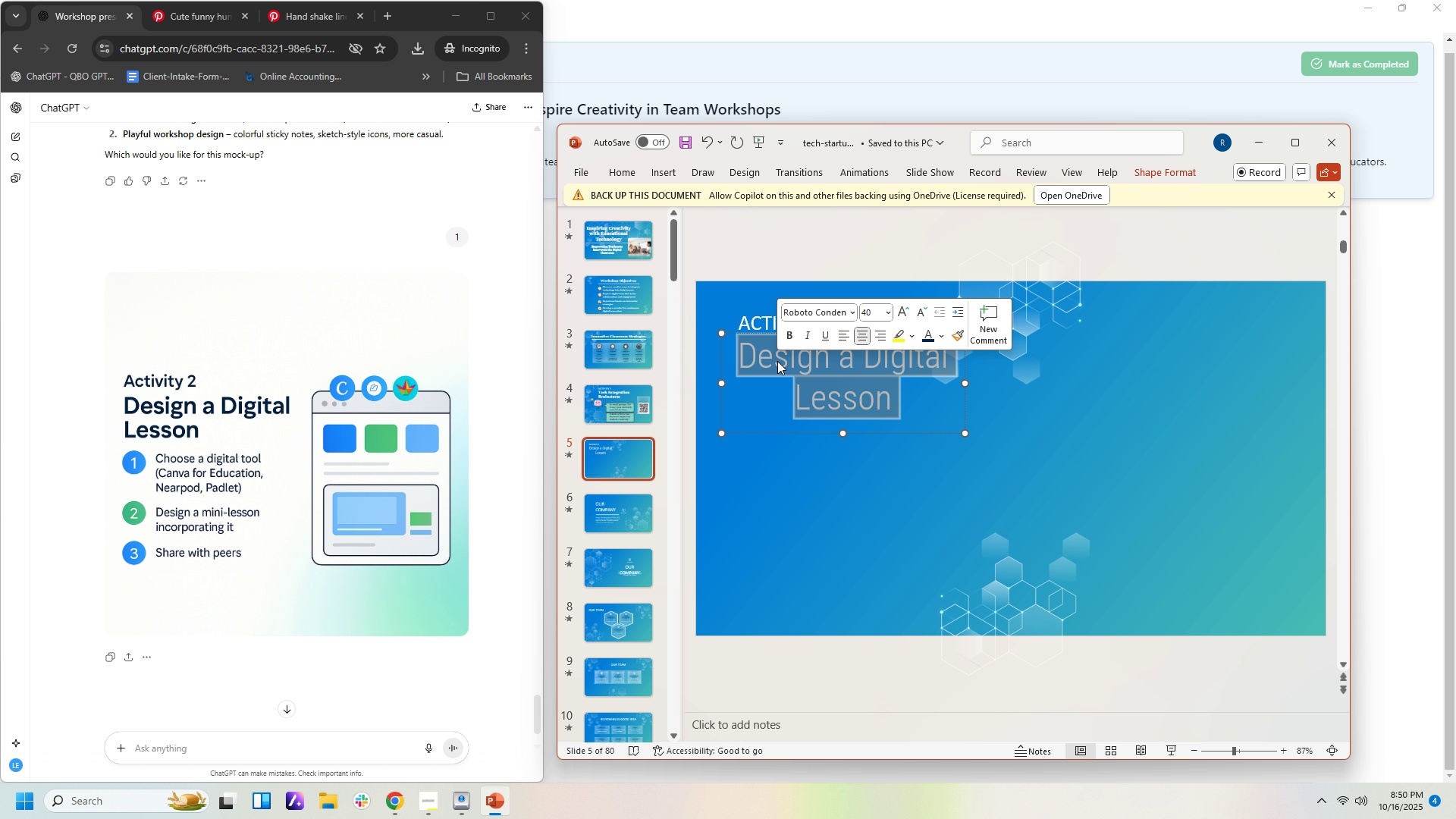 
hold_key(key=ControlLeft, duration=1.52)
 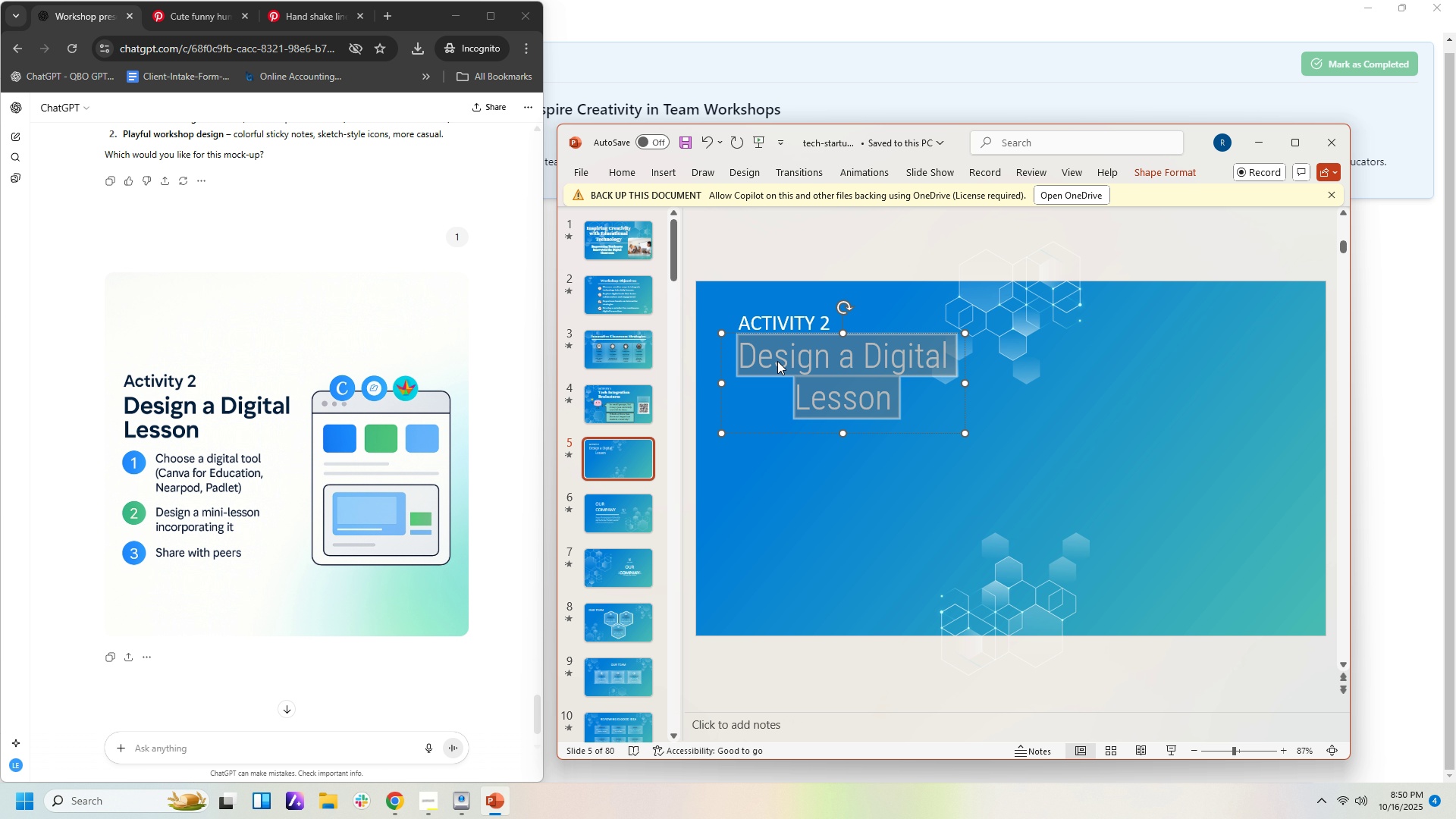 
key(Control+K)
 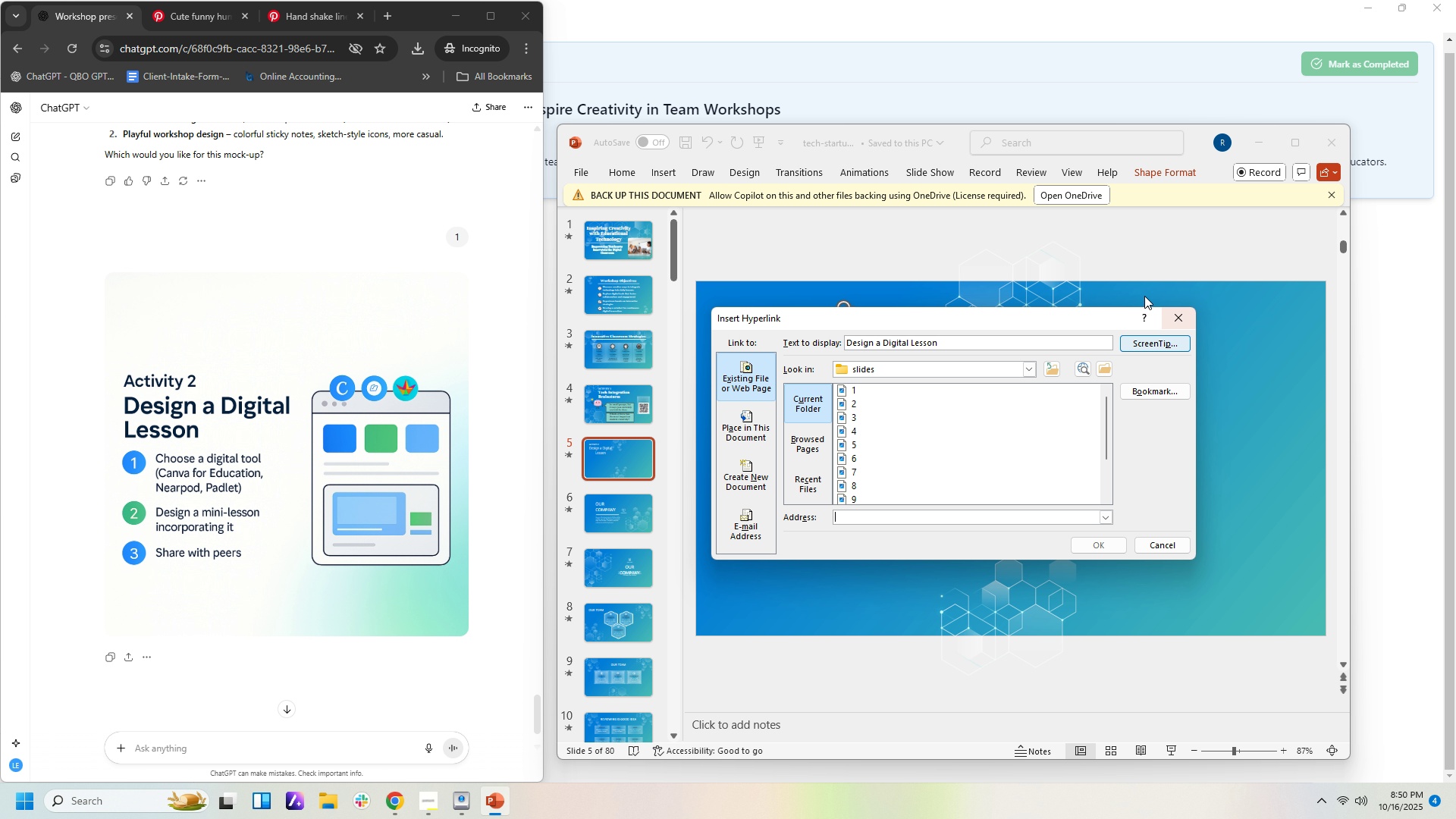 
left_click_drag(start_coordinate=[1181, 319], to_coordinate=[1179, 314])
 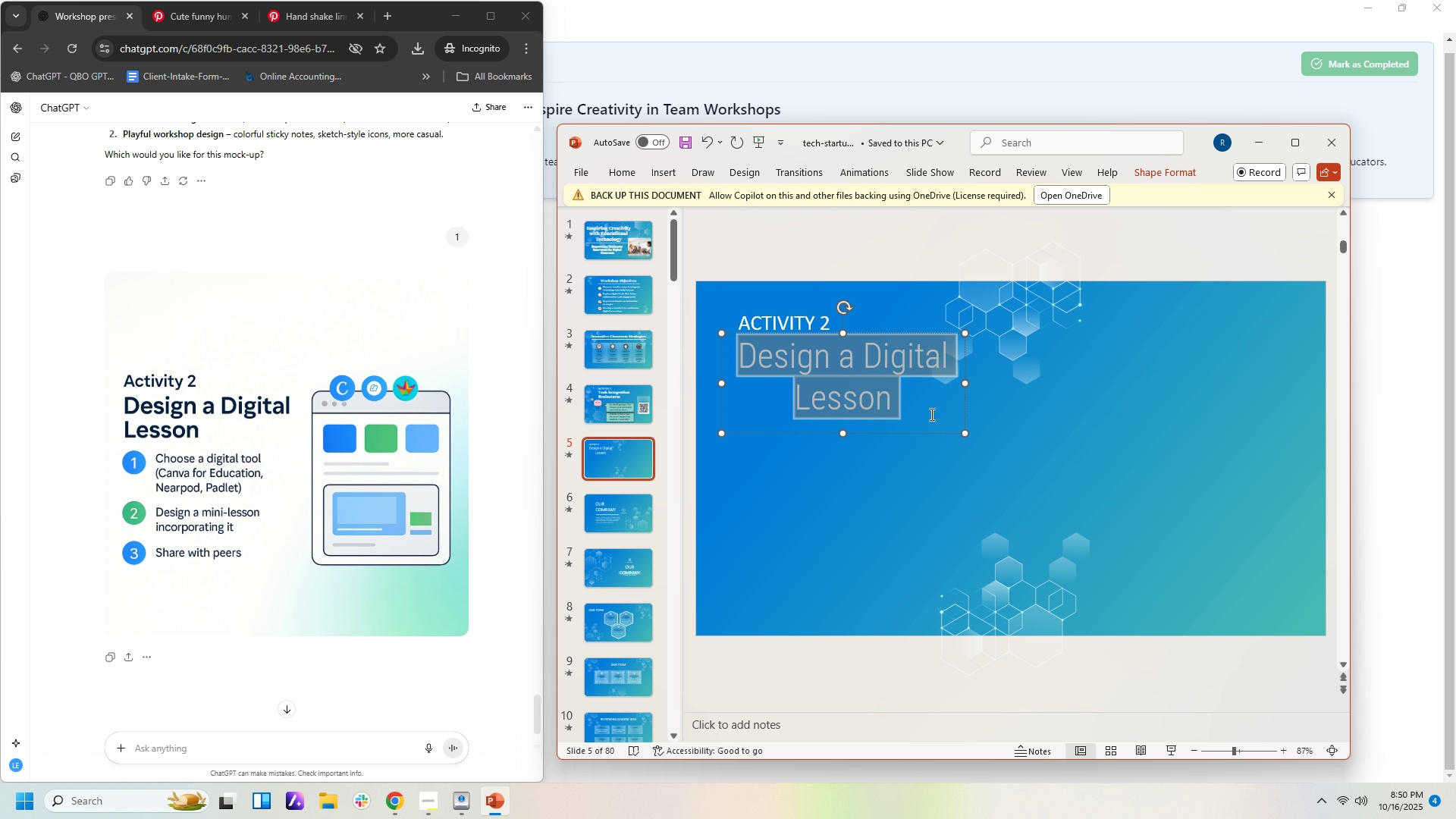 
key(Control+L)
 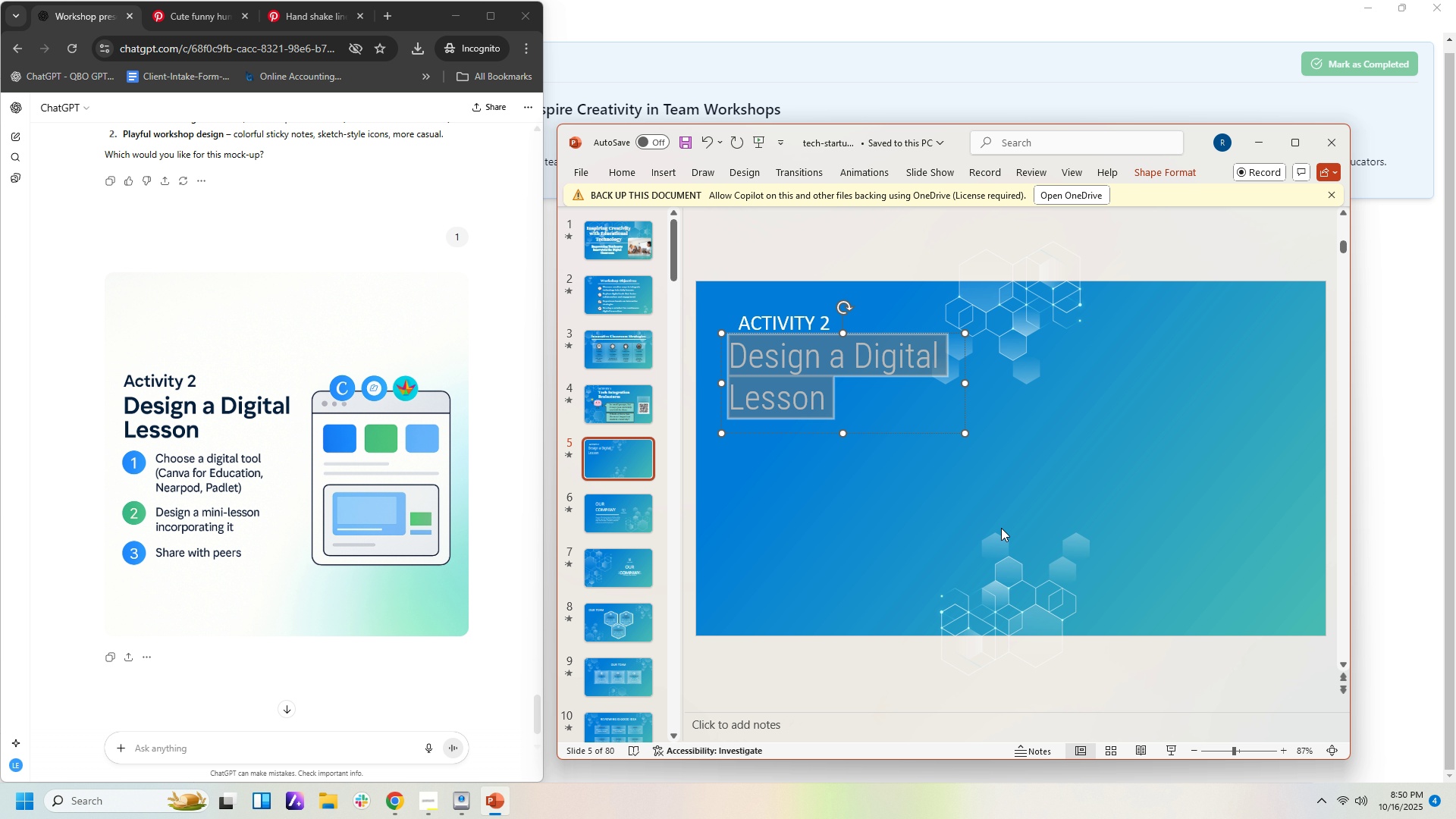 
left_click([1001, 529])
 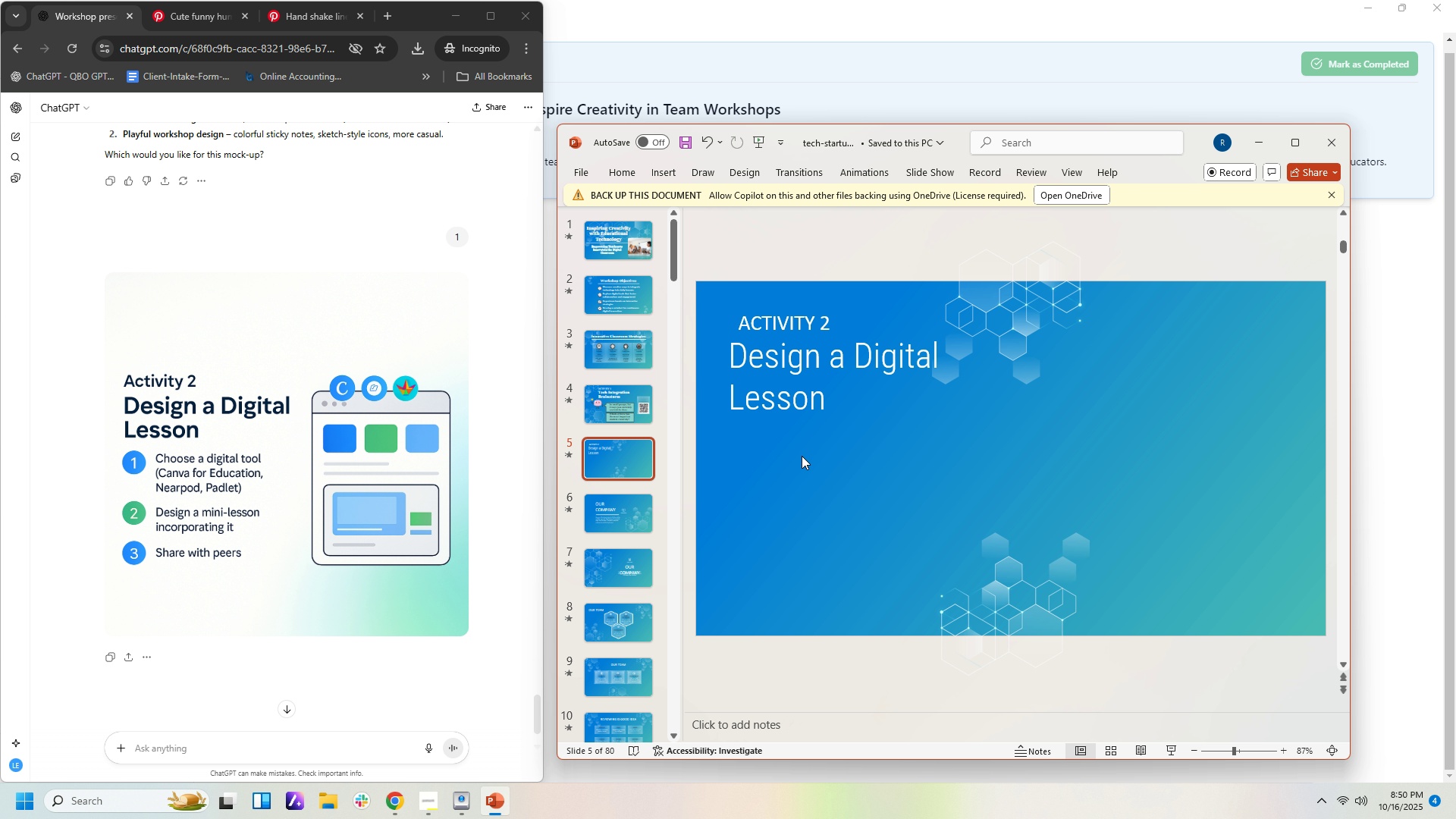 
left_click([802, 456])
 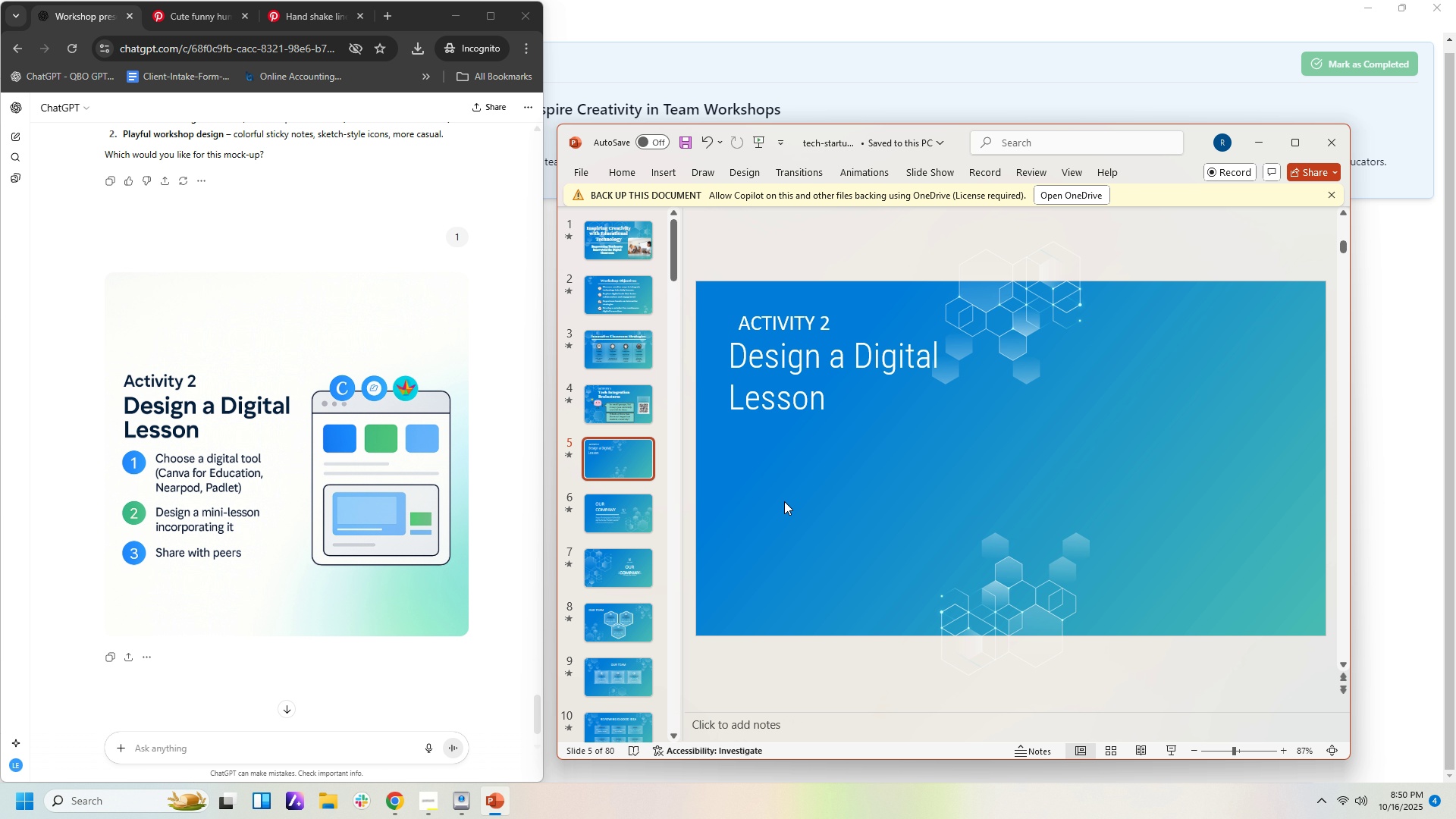 
left_click_drag(start_coordinate=[784, 501], to_coordinate=[784, 506])
 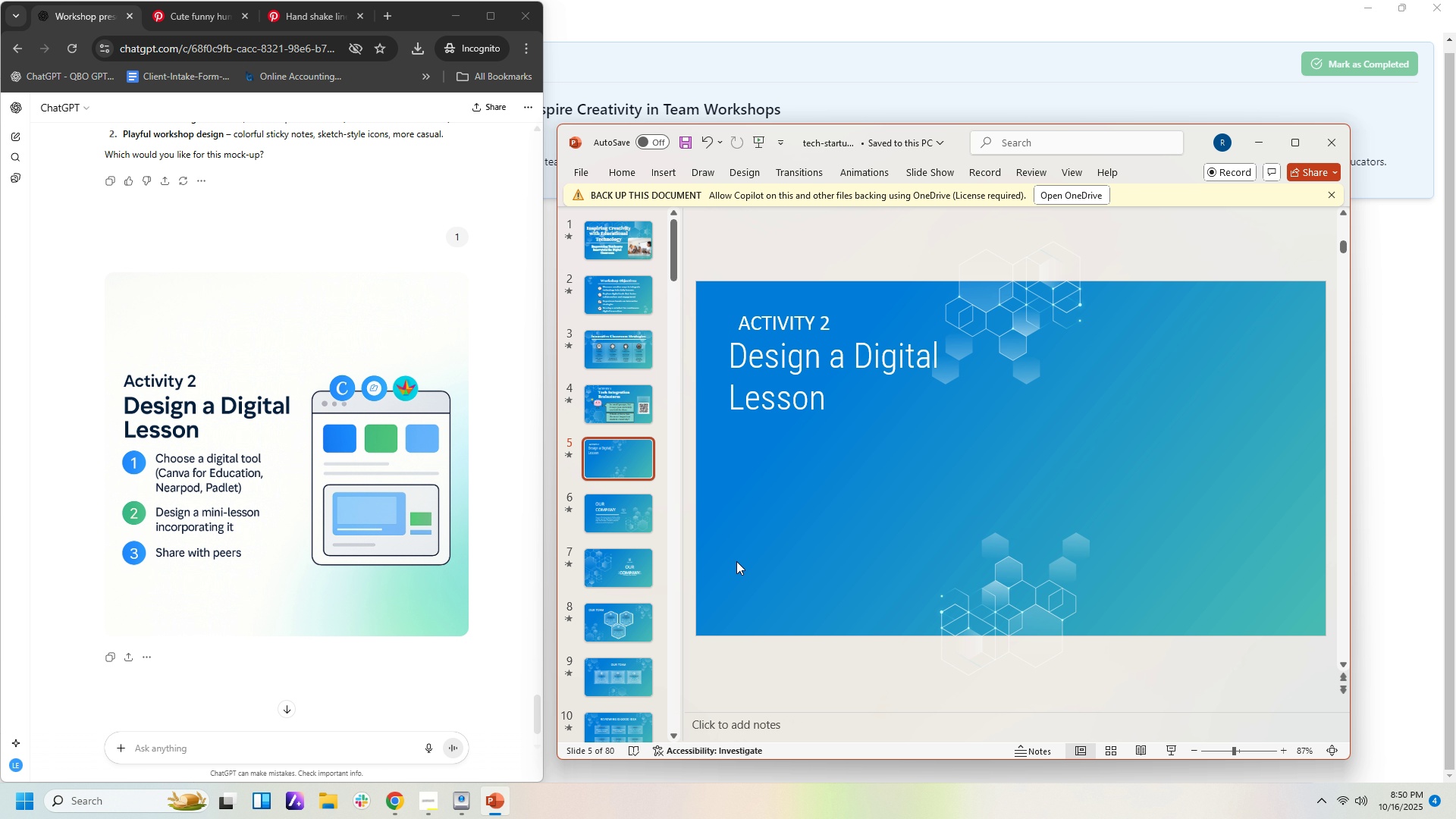 
triple_click([736, 561])
 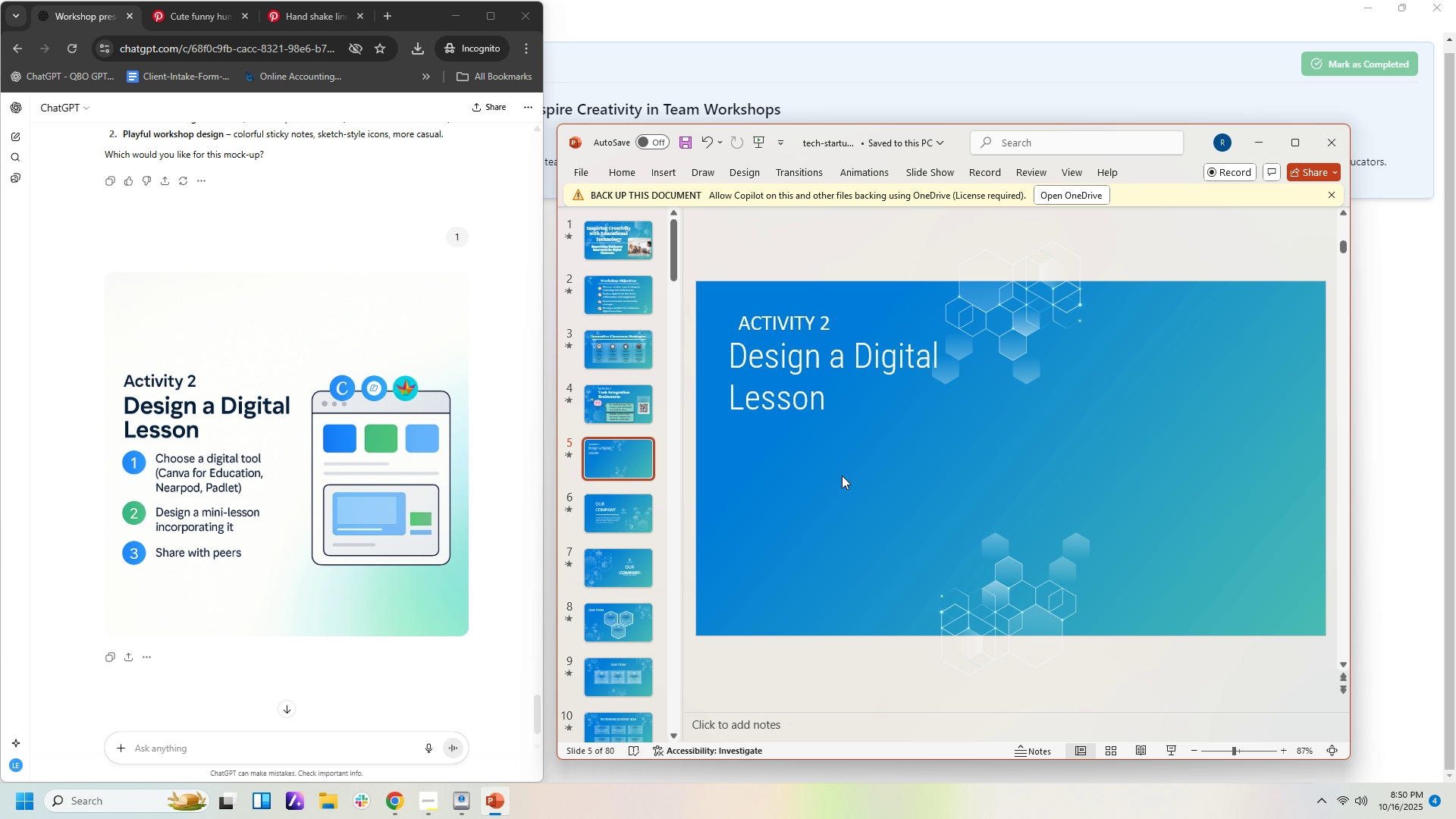 
triple_click([842, 475])
 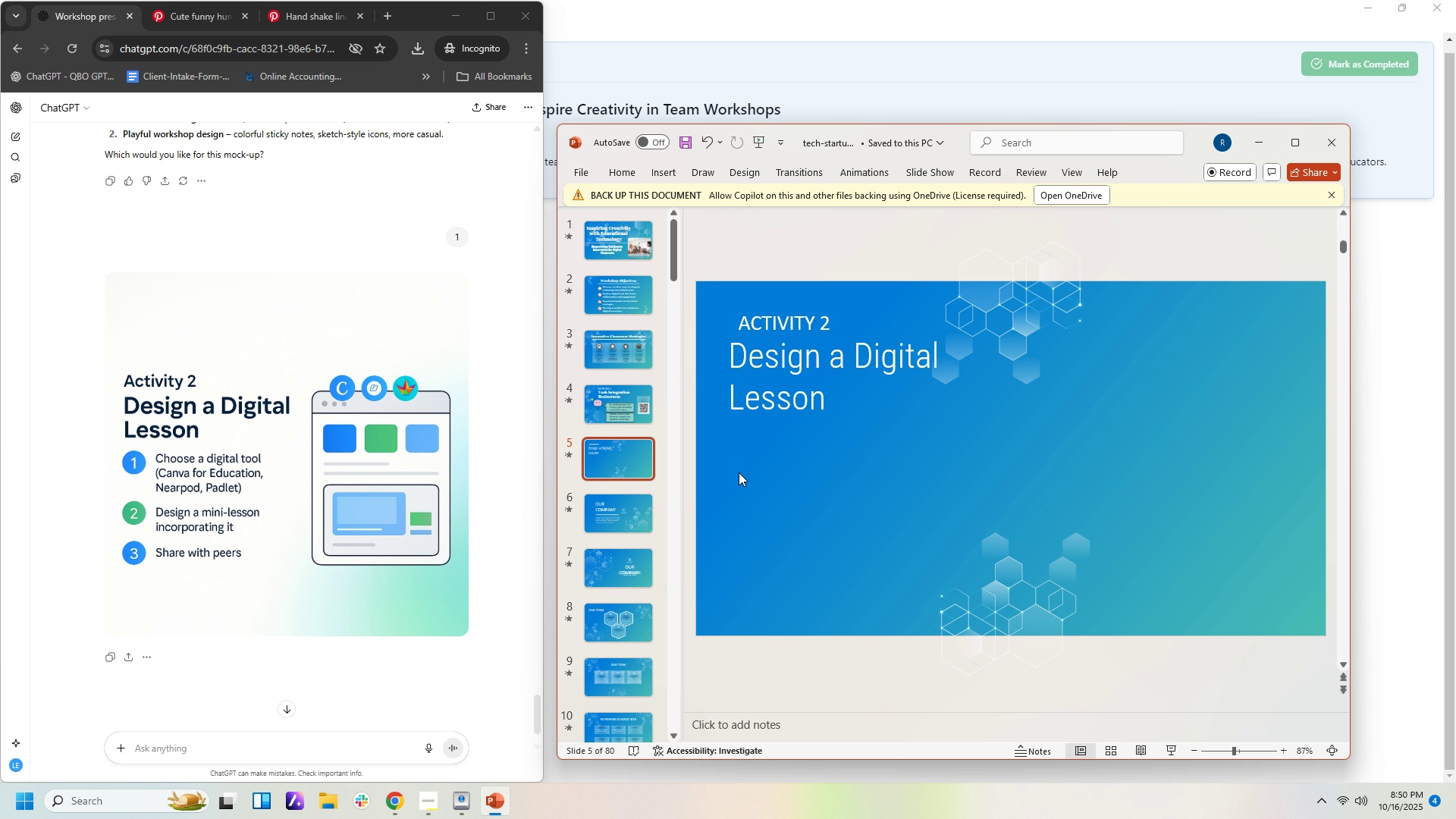 
left_click_drag(start_coordinate=[738, 469], to_coordinate=[886, 549])
 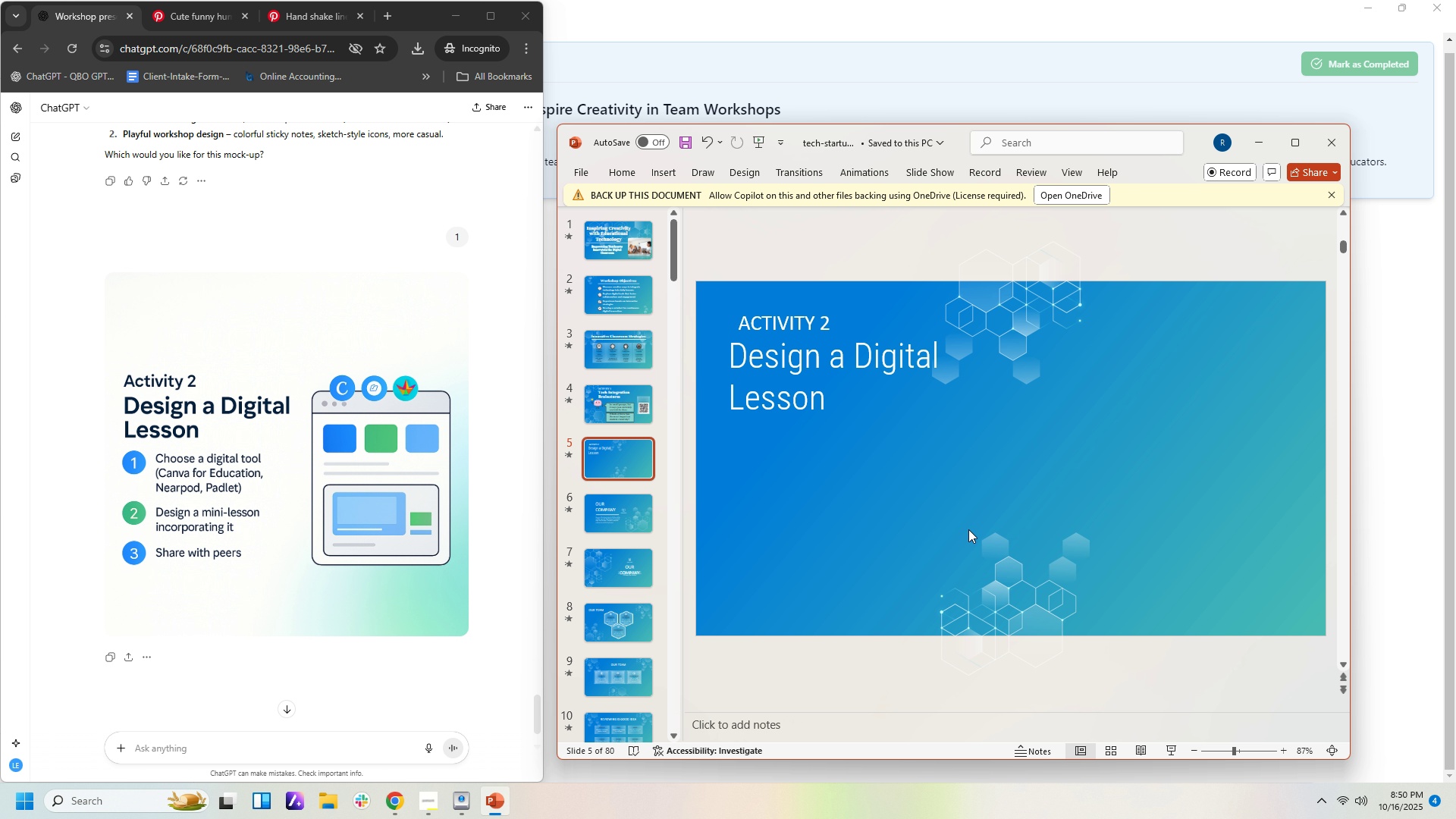 
left_click([968, 529])
 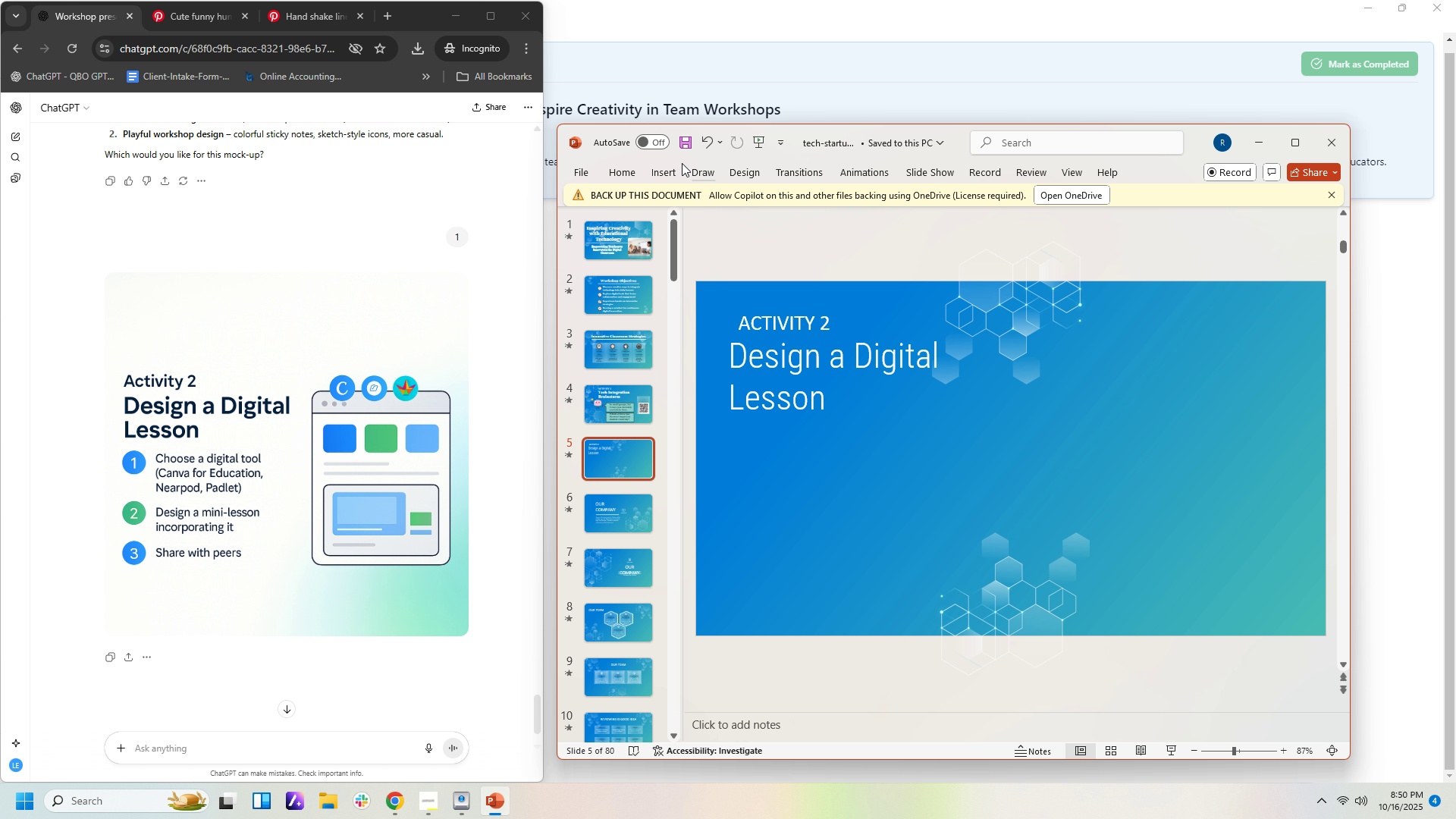 
left_click([661, 168])
 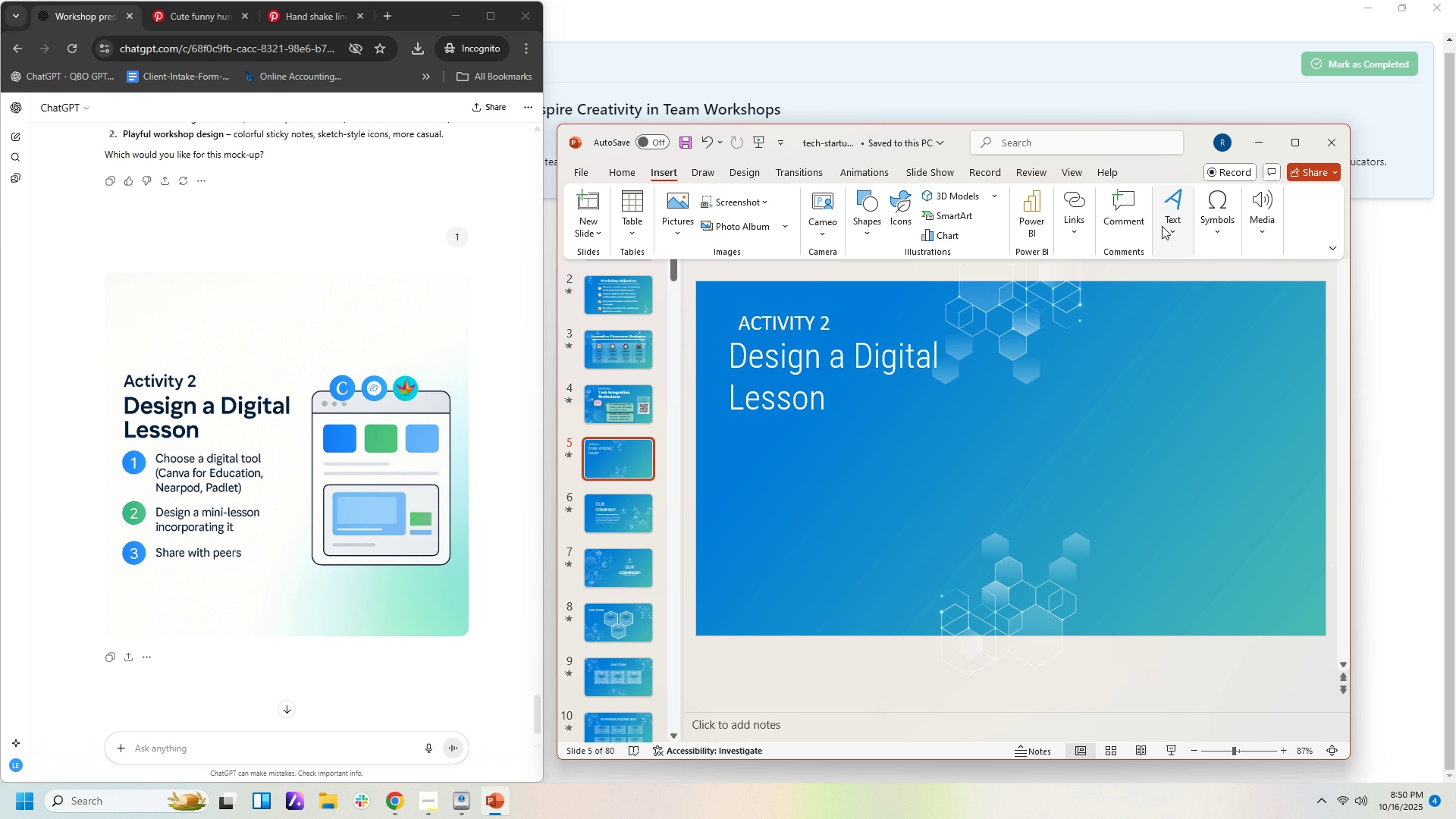 
left_click([1162, 224])
 